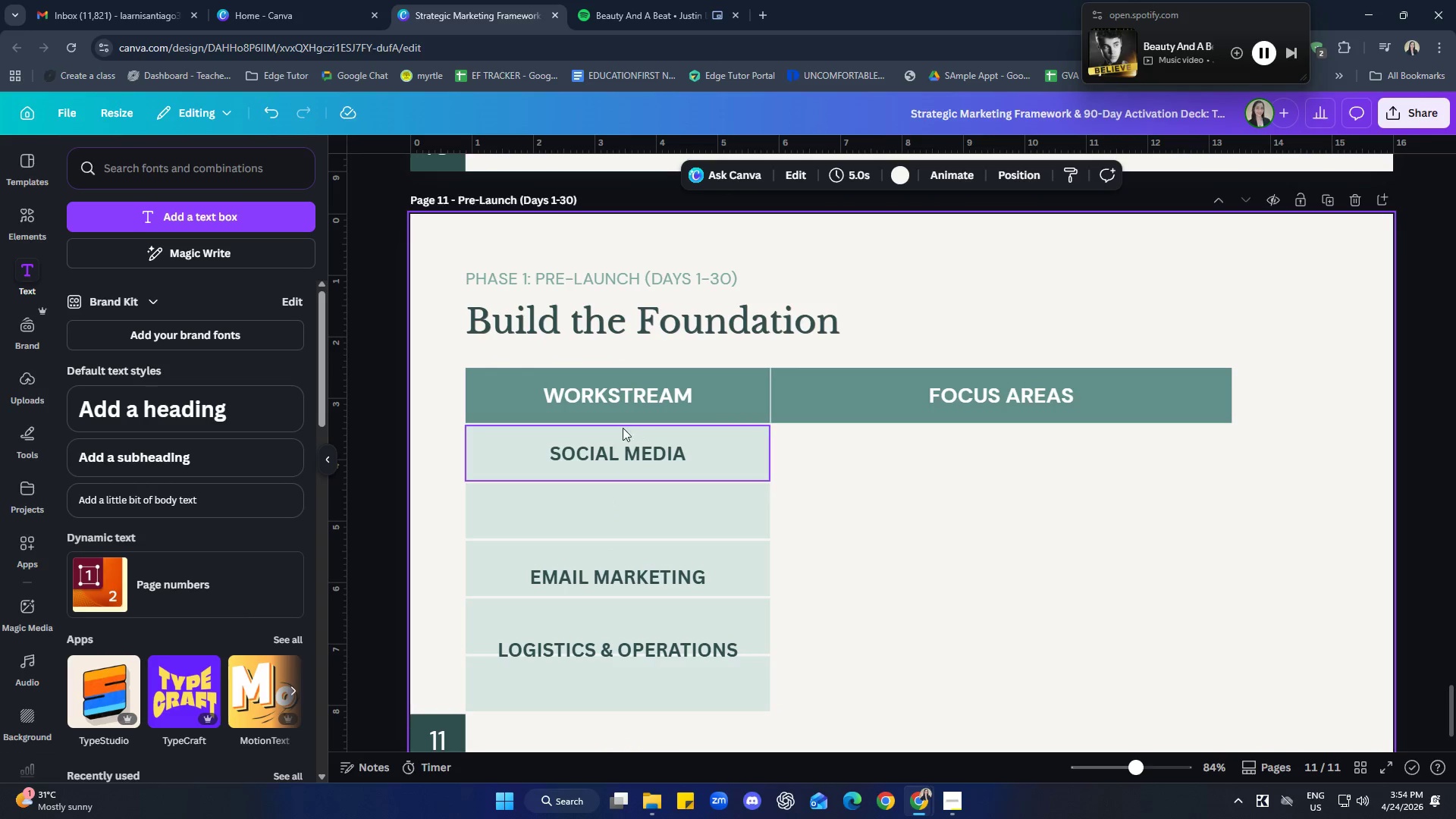 
left_click([636, 451])
 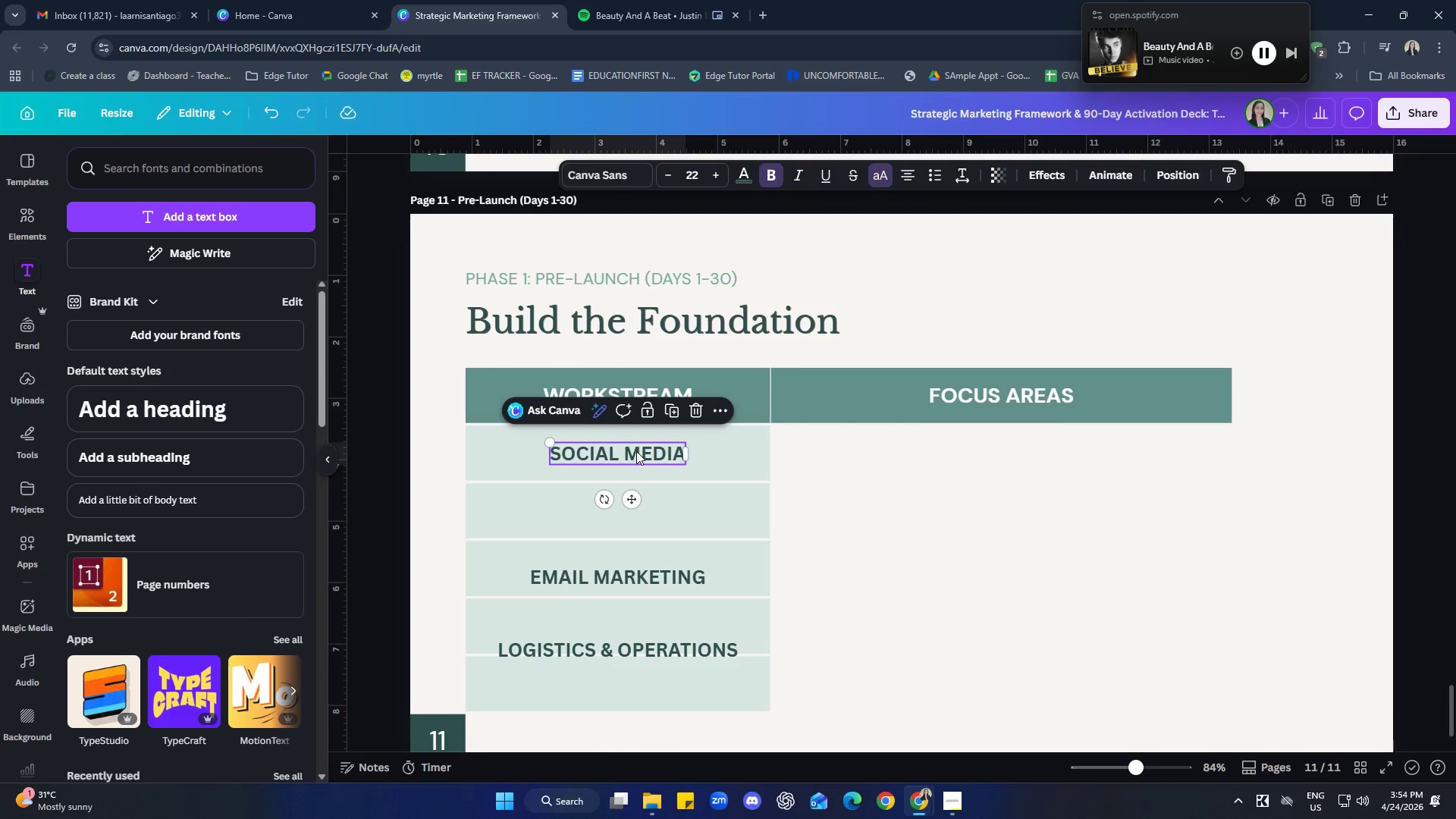 
hold_key(key=ShiftLeft, duration=0.58)
double_click([711, 455])
 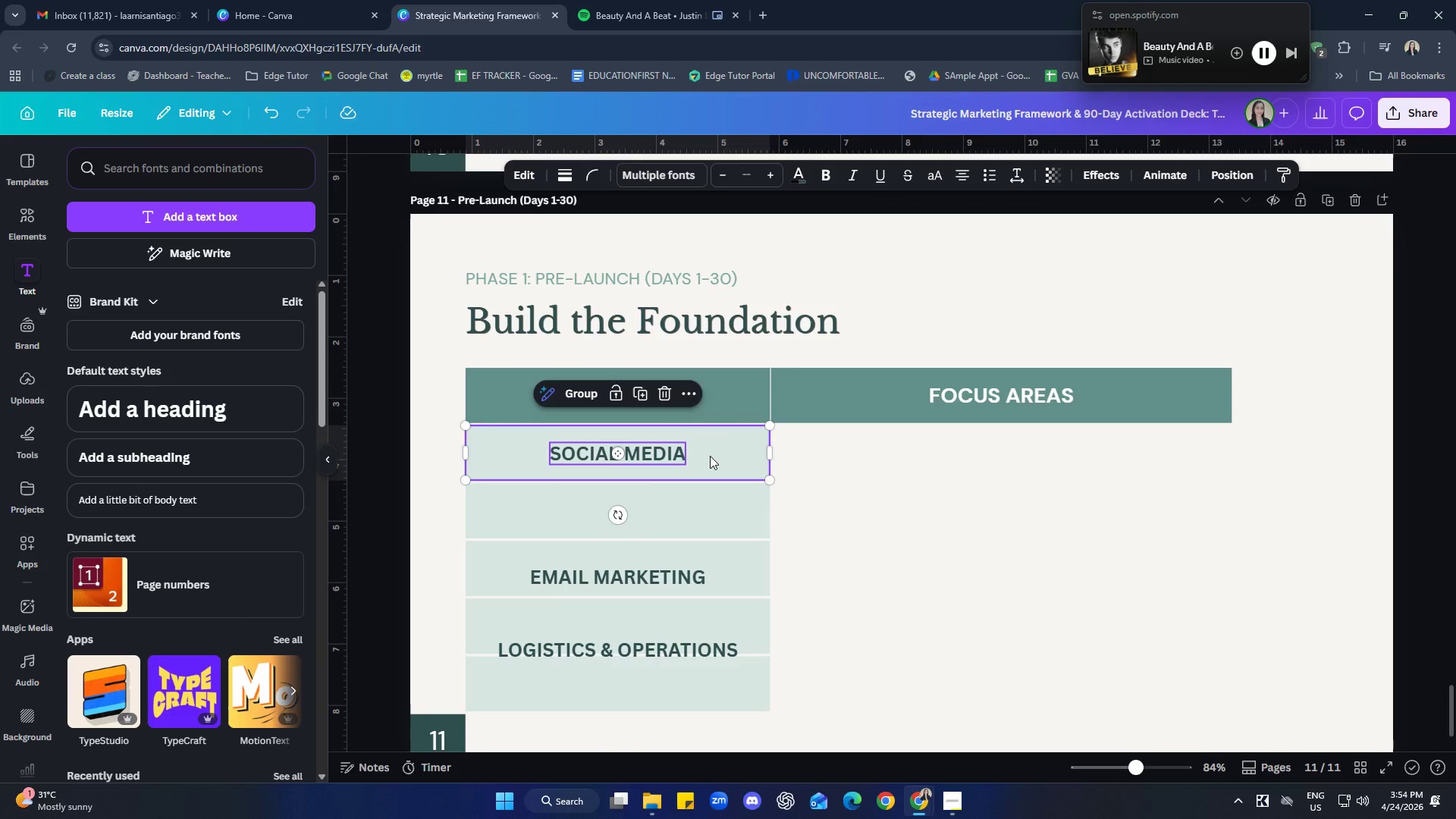 
right_click([710, 456])
 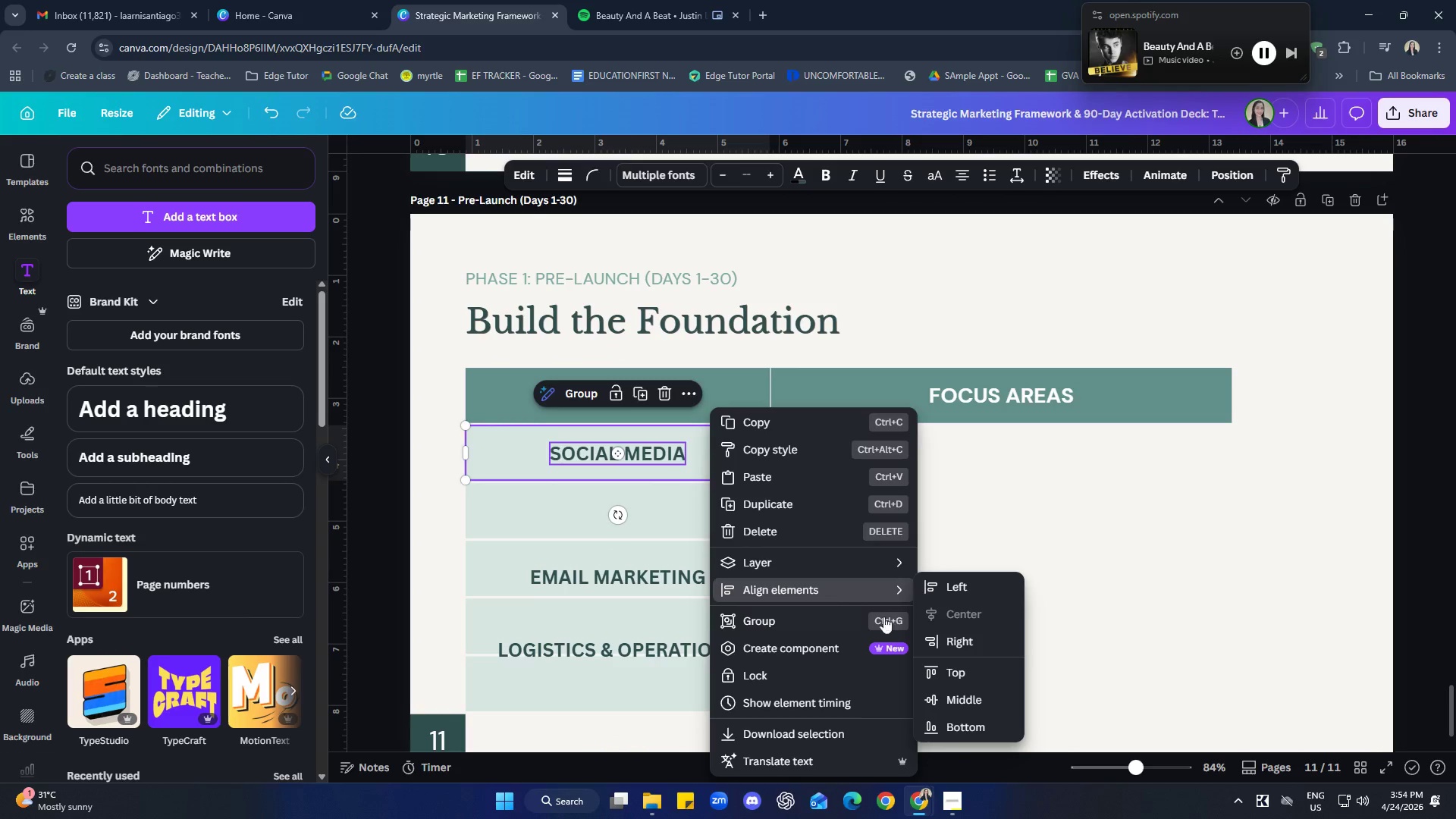 
left_click([962, 693])
 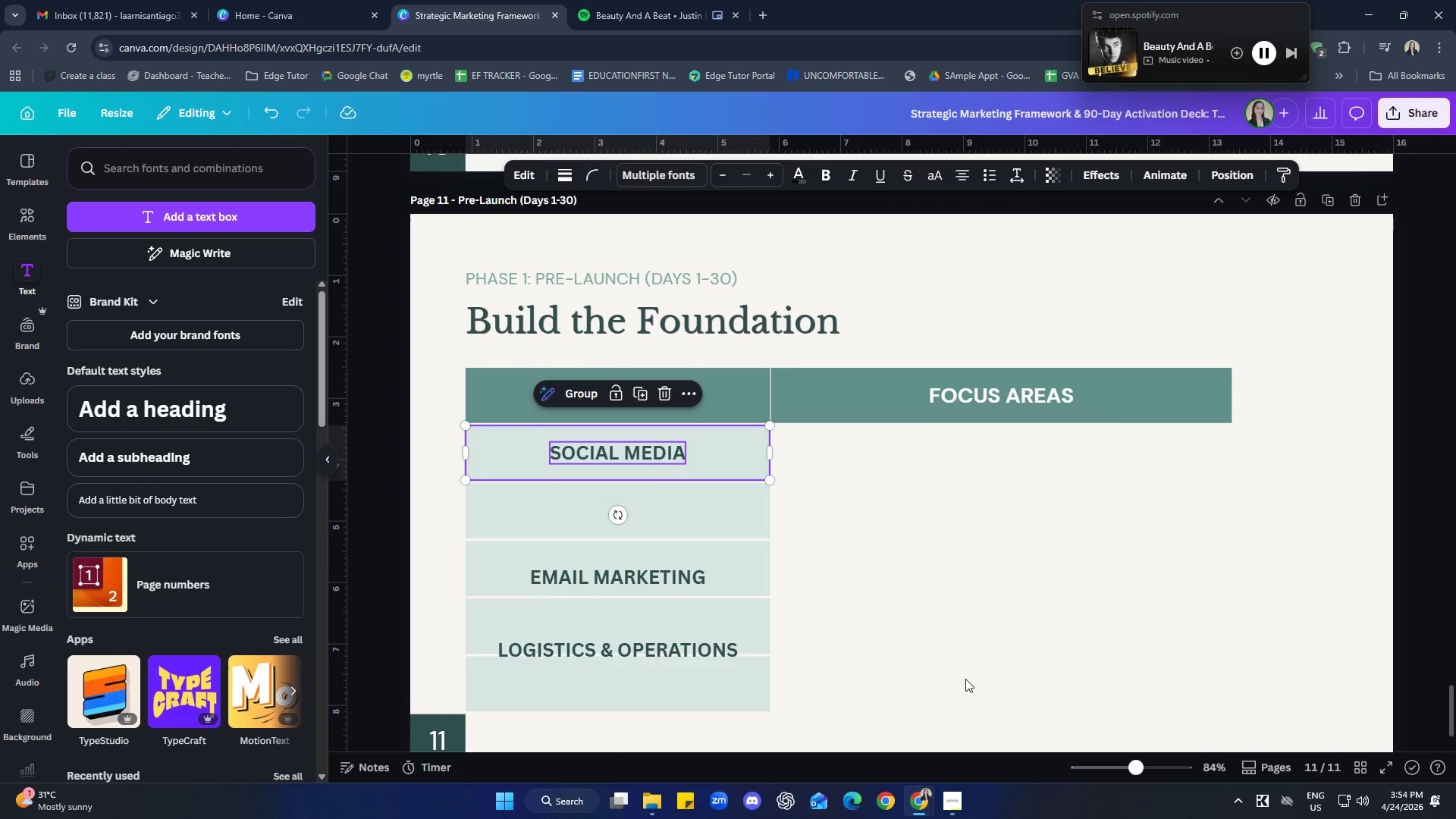 
left_click([999, 613])
 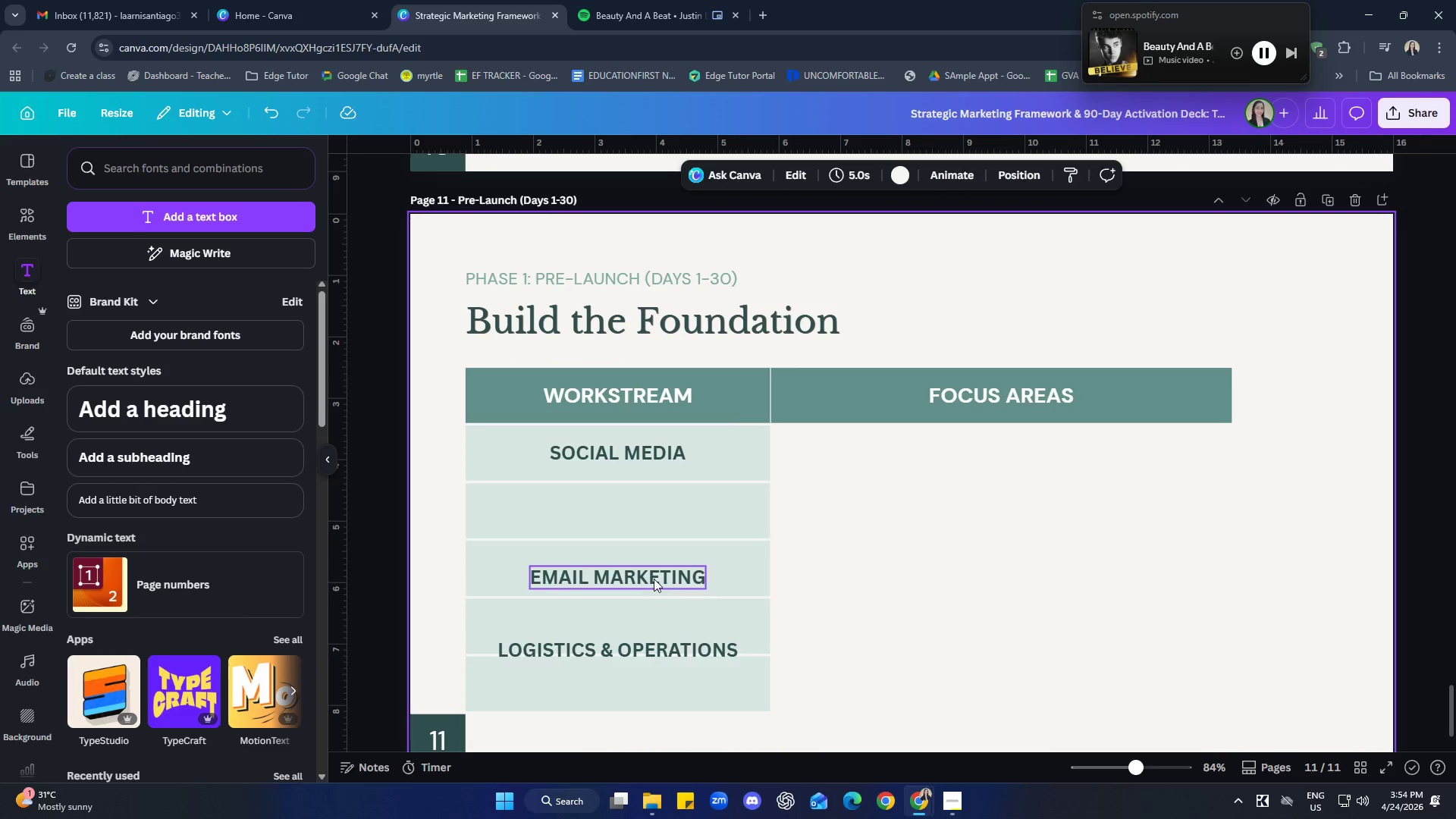 
left_click_drag(start_coordinate=[649, 573], to_coordinate=[649, 510])
 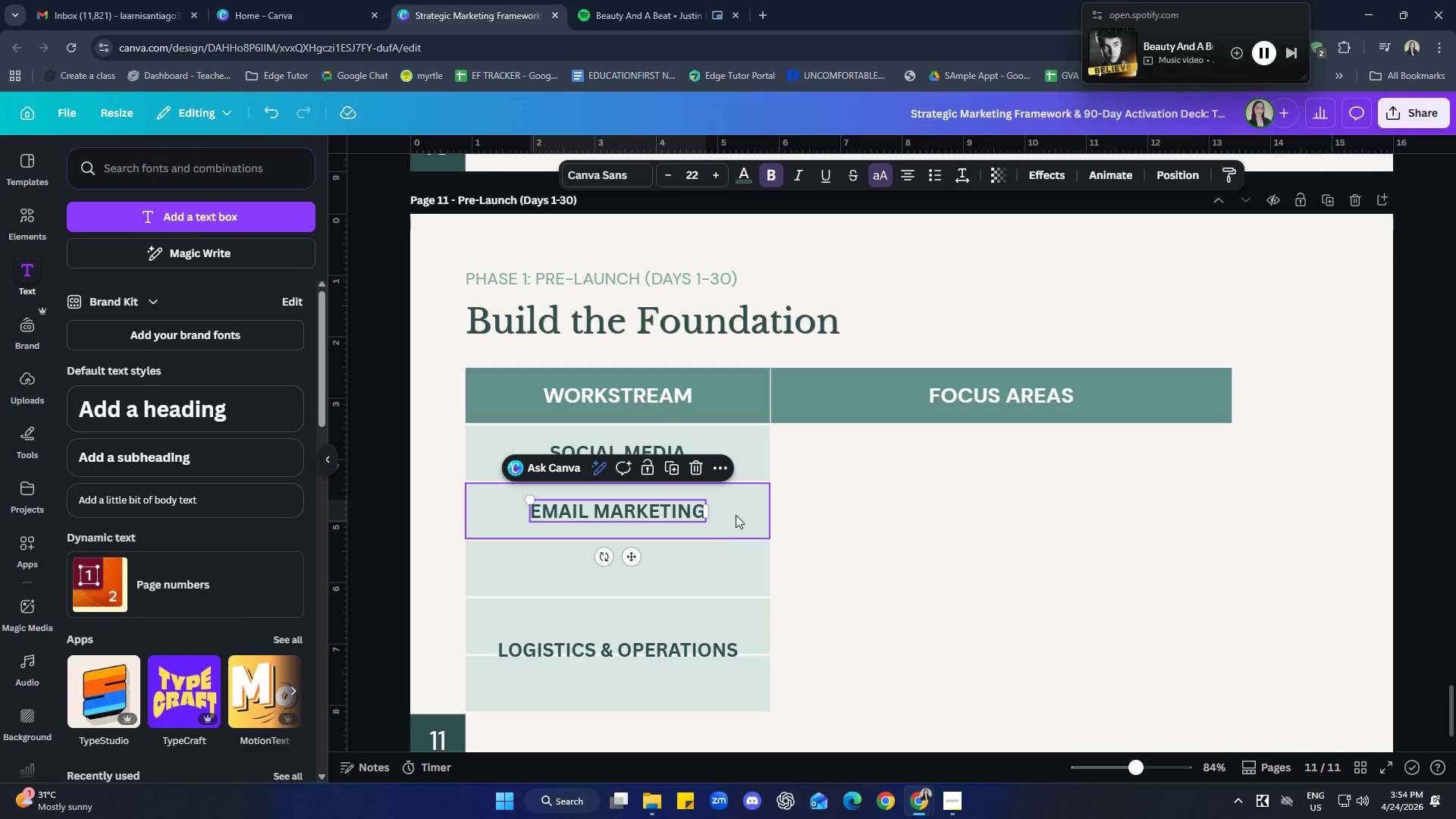 
left_click([737, 513])
 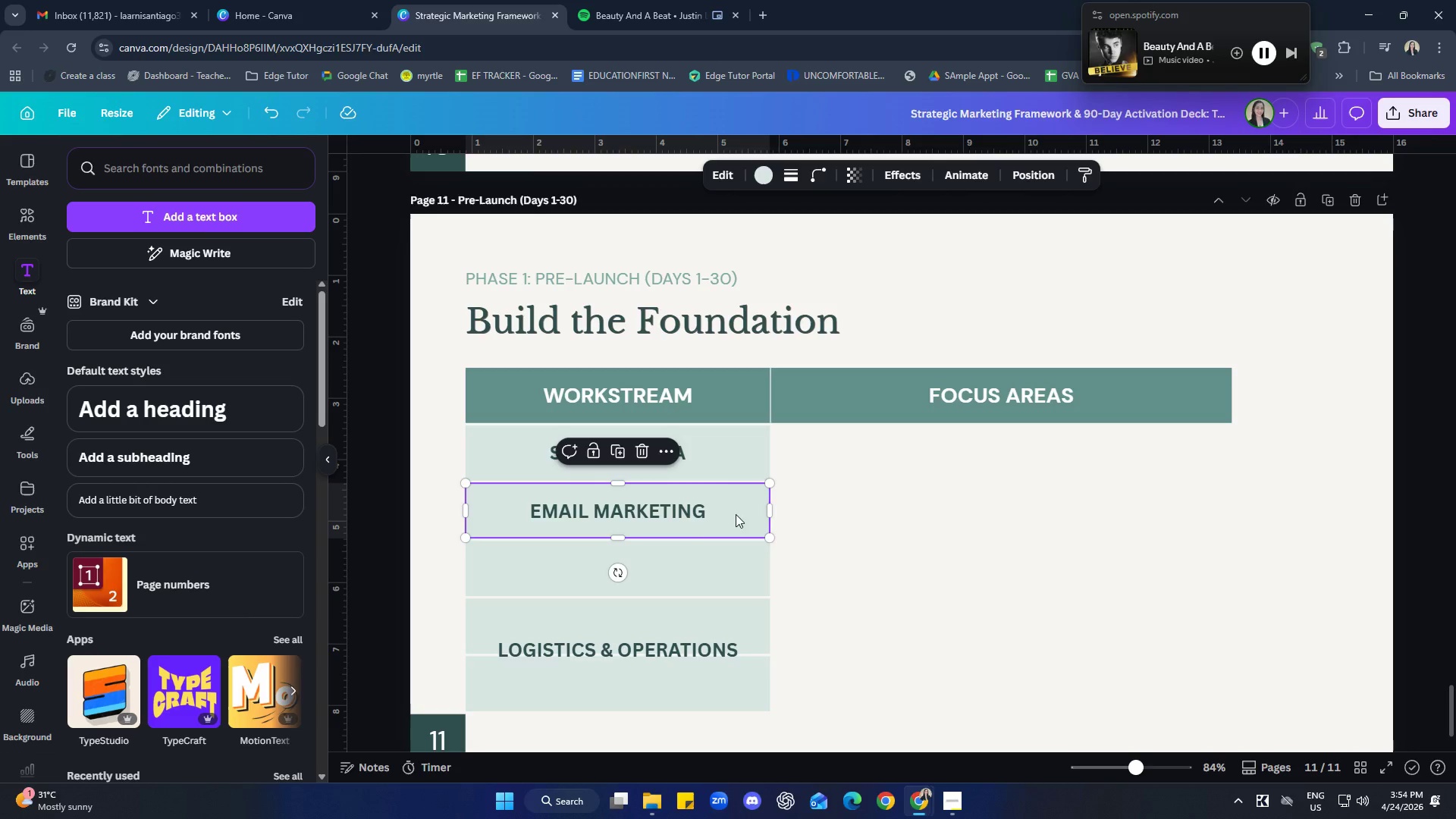 
hold_key(key=ShiftLeft, duration=0.47)
left_click([686, 511])
 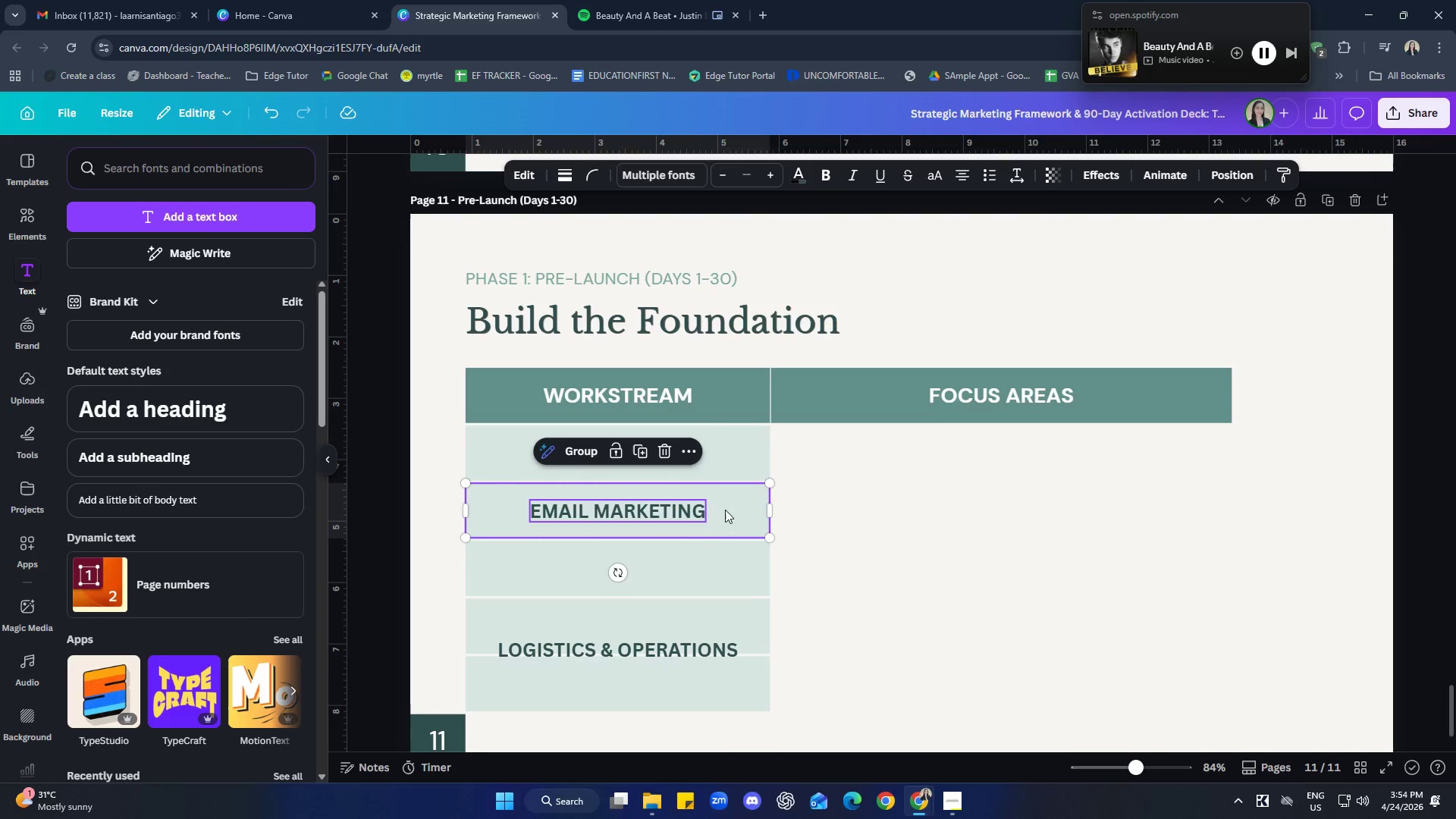 
right_click([727, 509])
 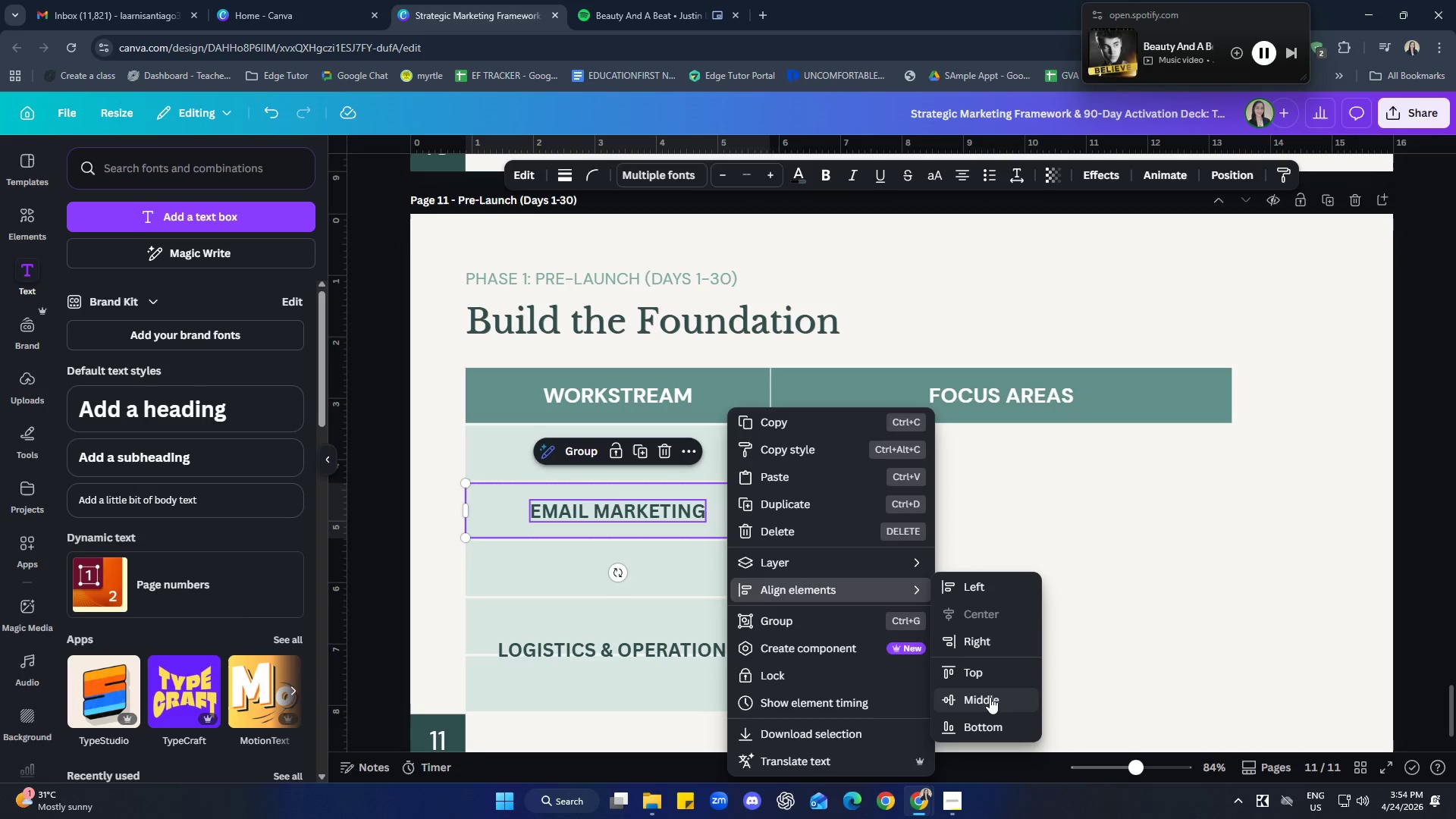 
double_click([1028, 619])
 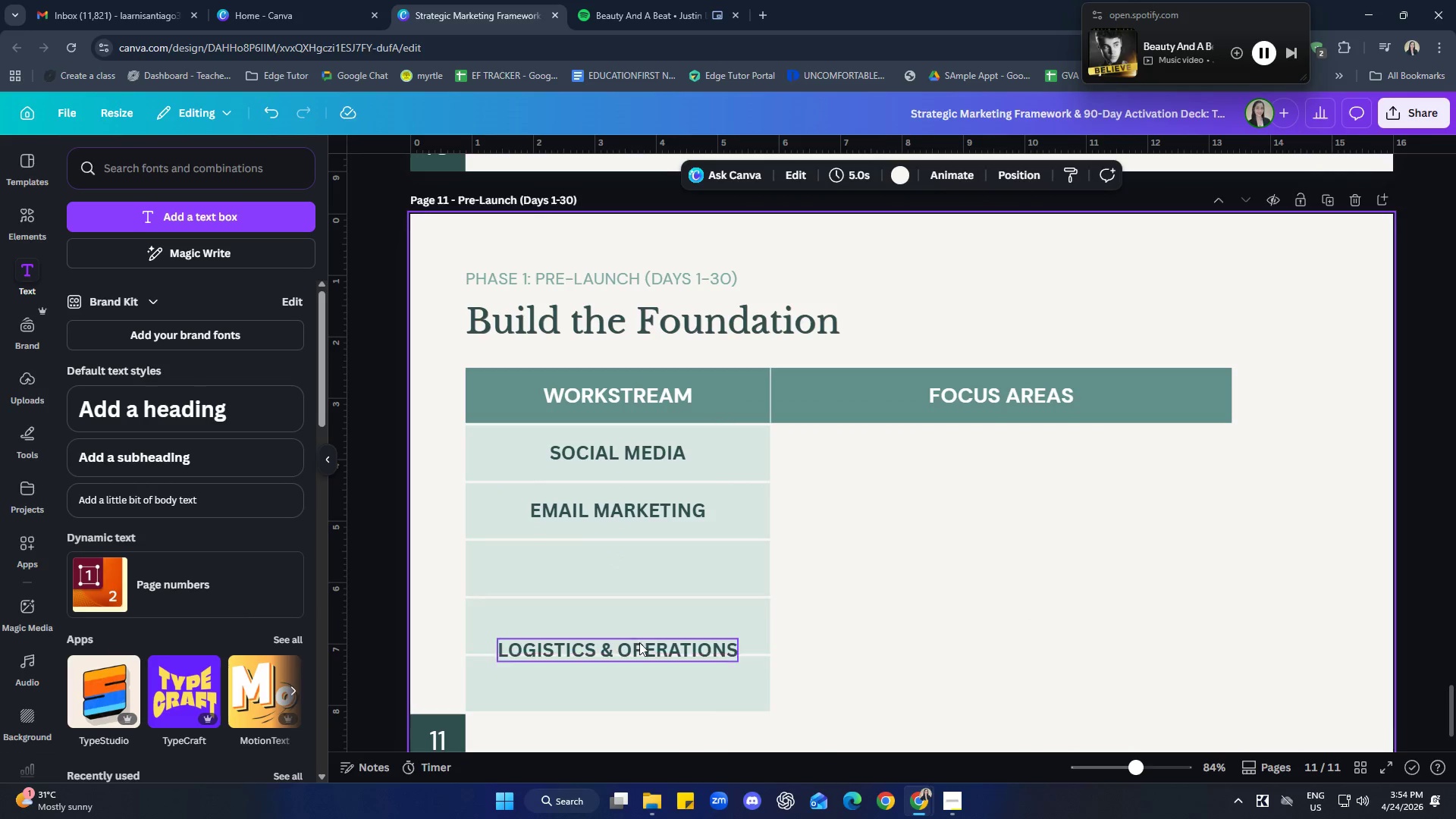 
left_click_drag(start_coordinate=[641, 645], to_coordinate=[640, 563])
 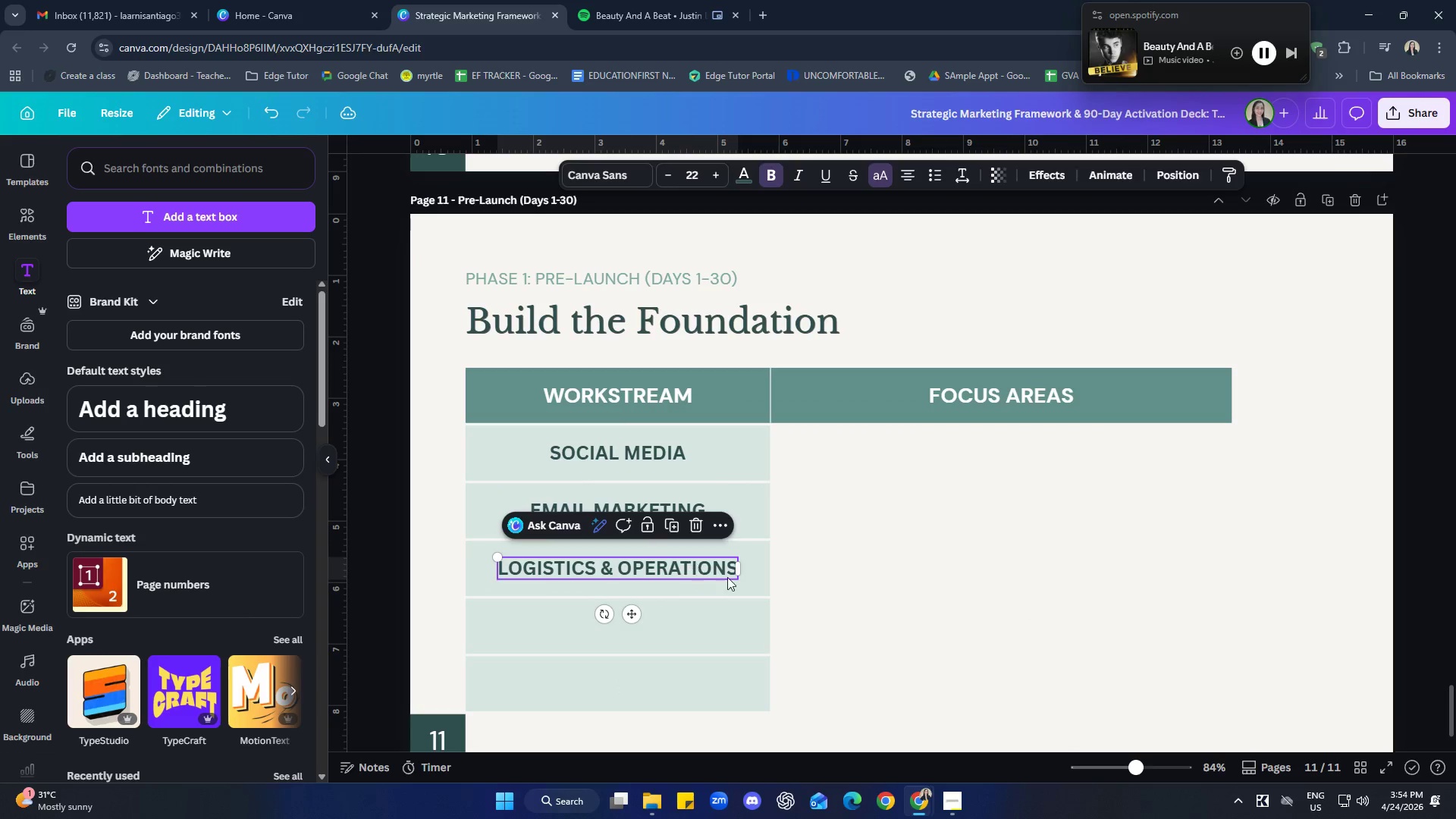 
hold_key(key=ShiftLeft, duration=0.7)
left_click([758, 577])
 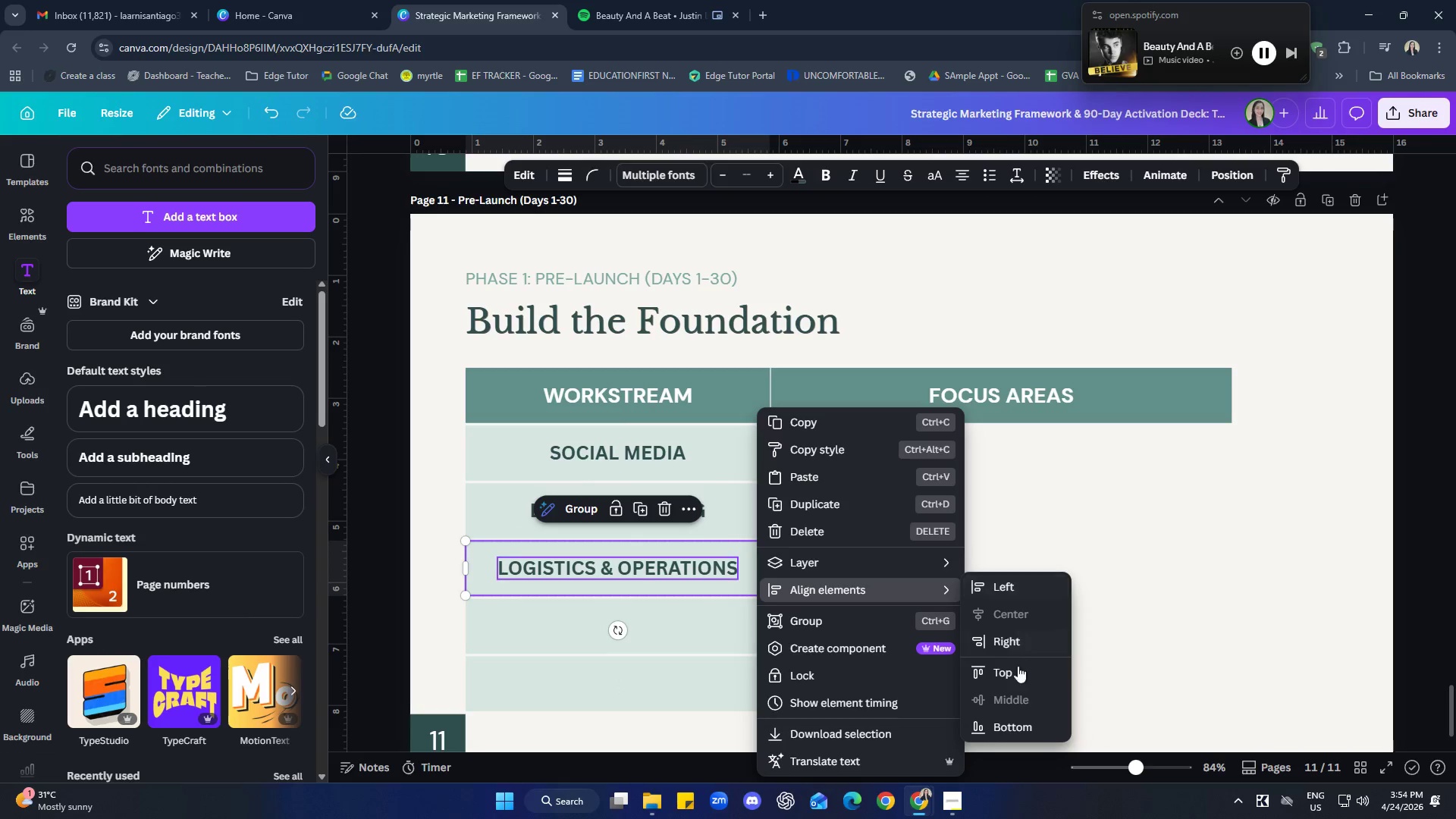 
double_click([1152, 566])
 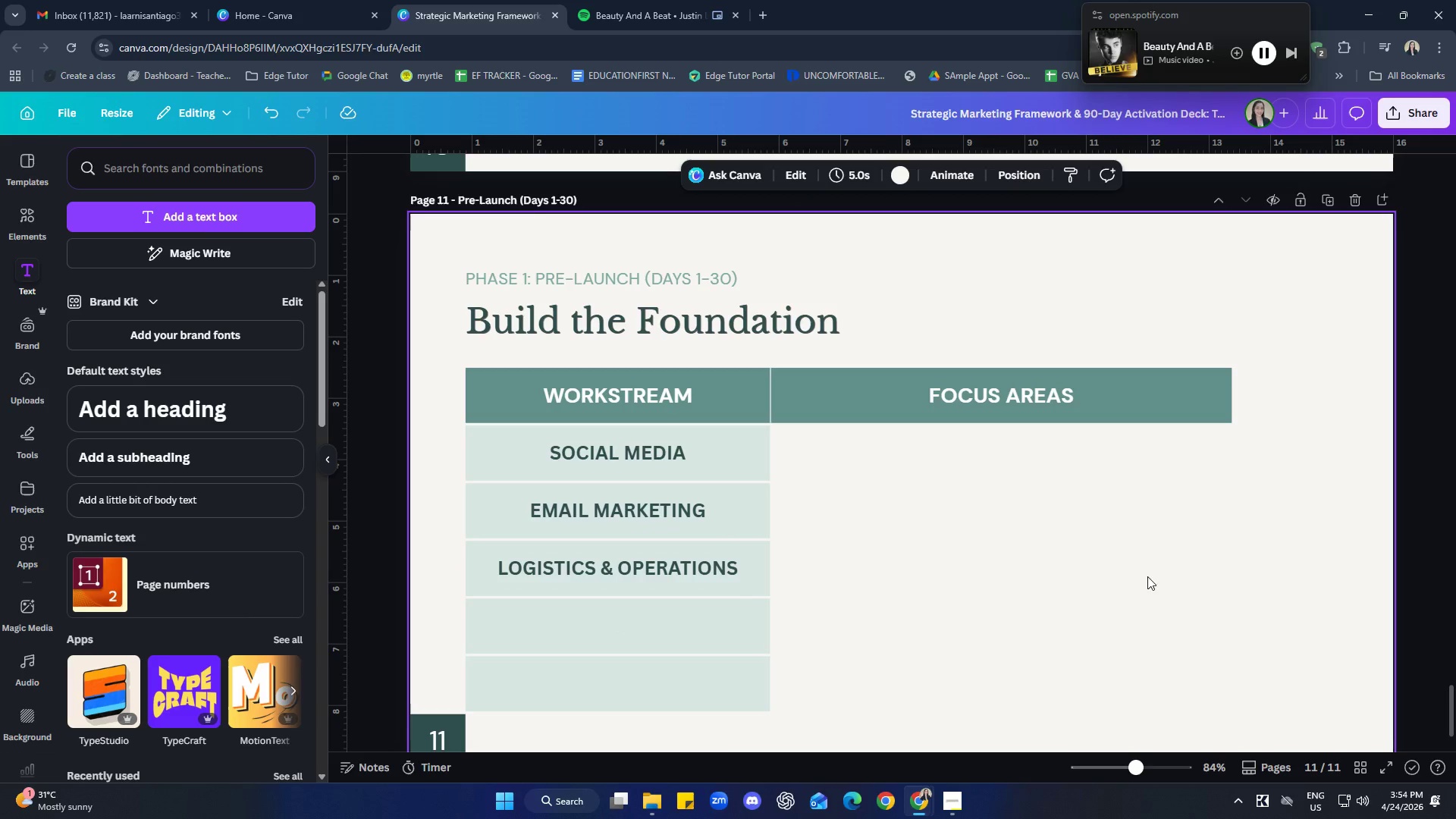 
left_click([677, 577])
 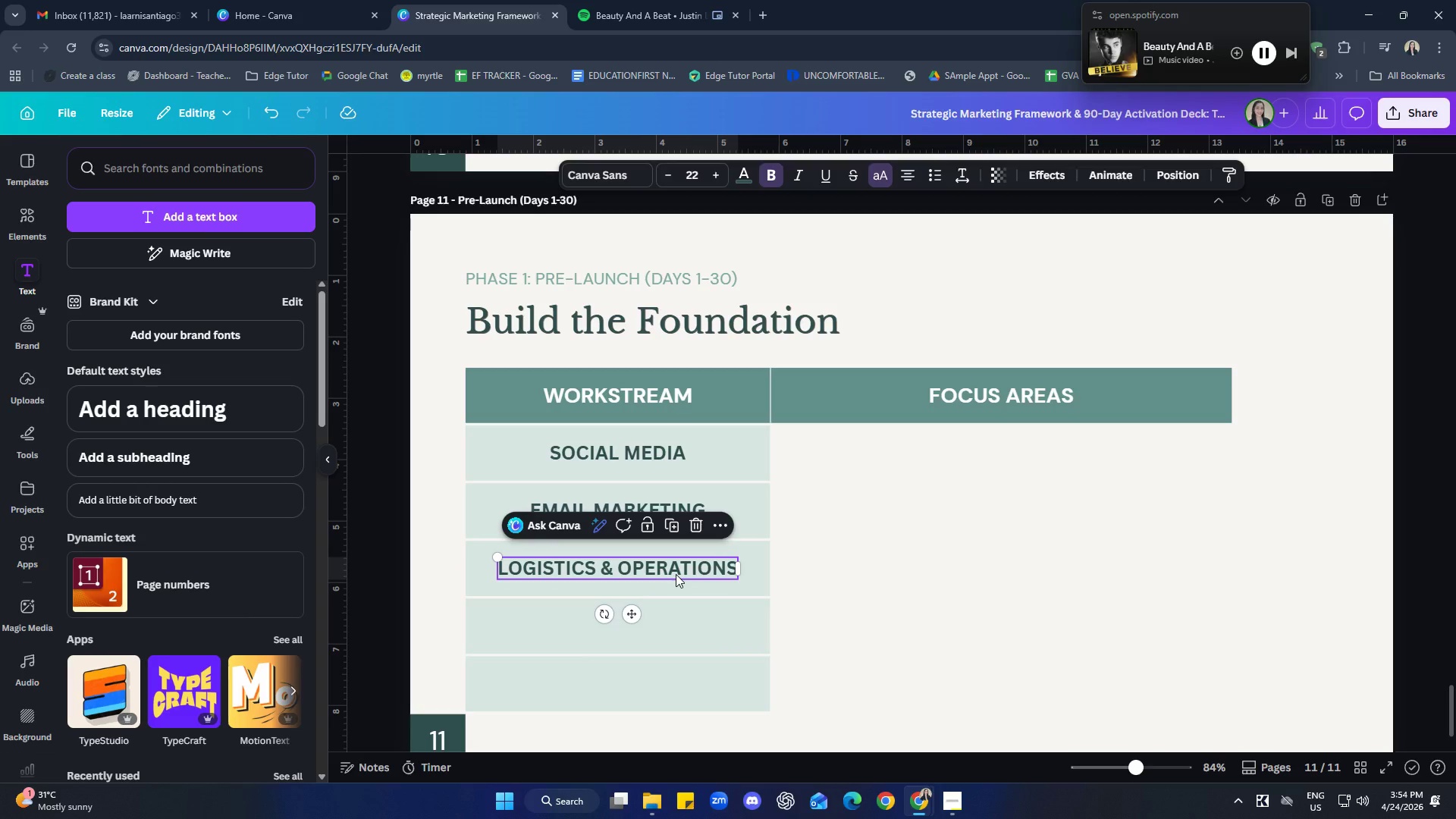 
key(Control+C)
 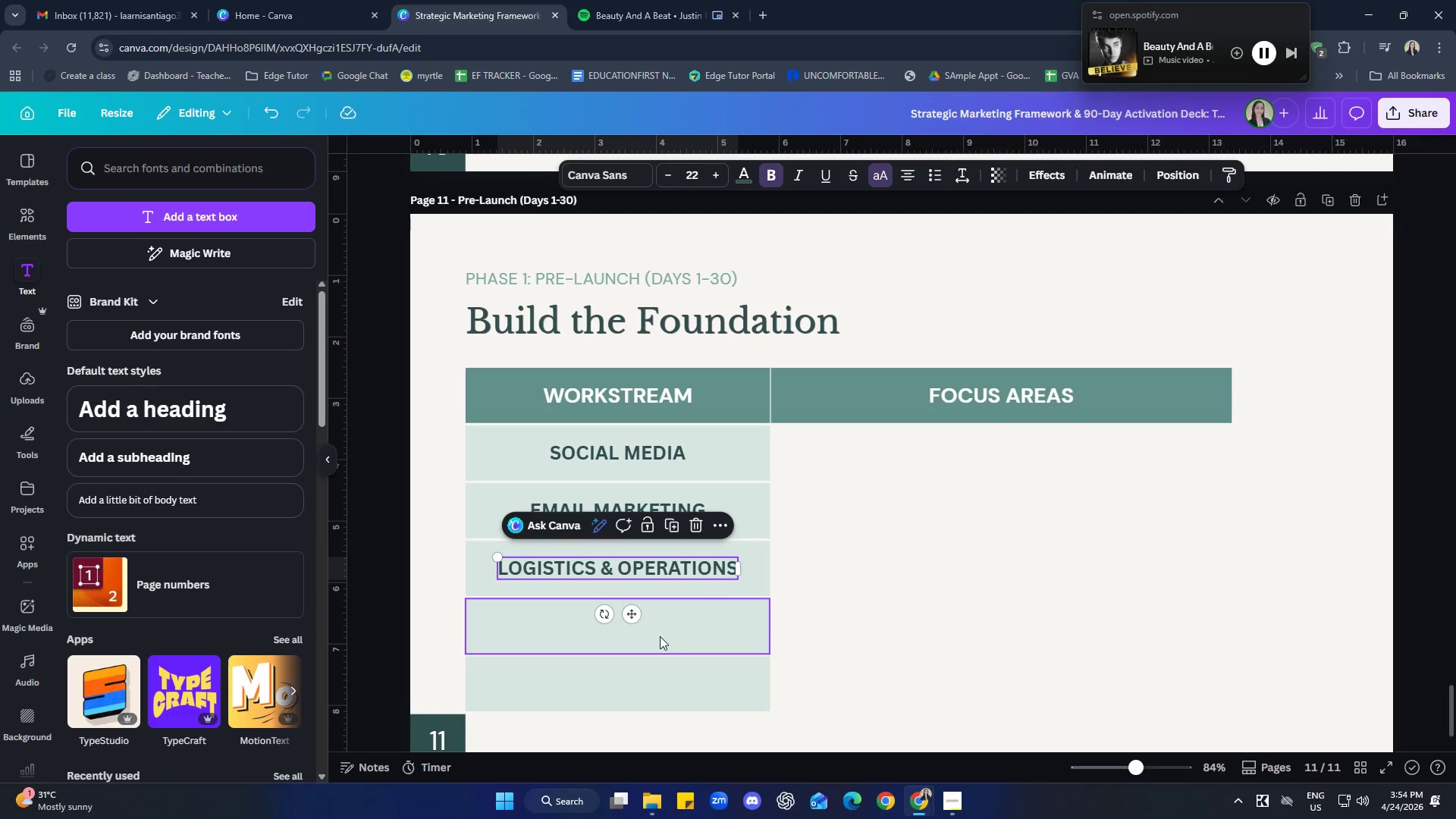 
left_click([660, 636])
 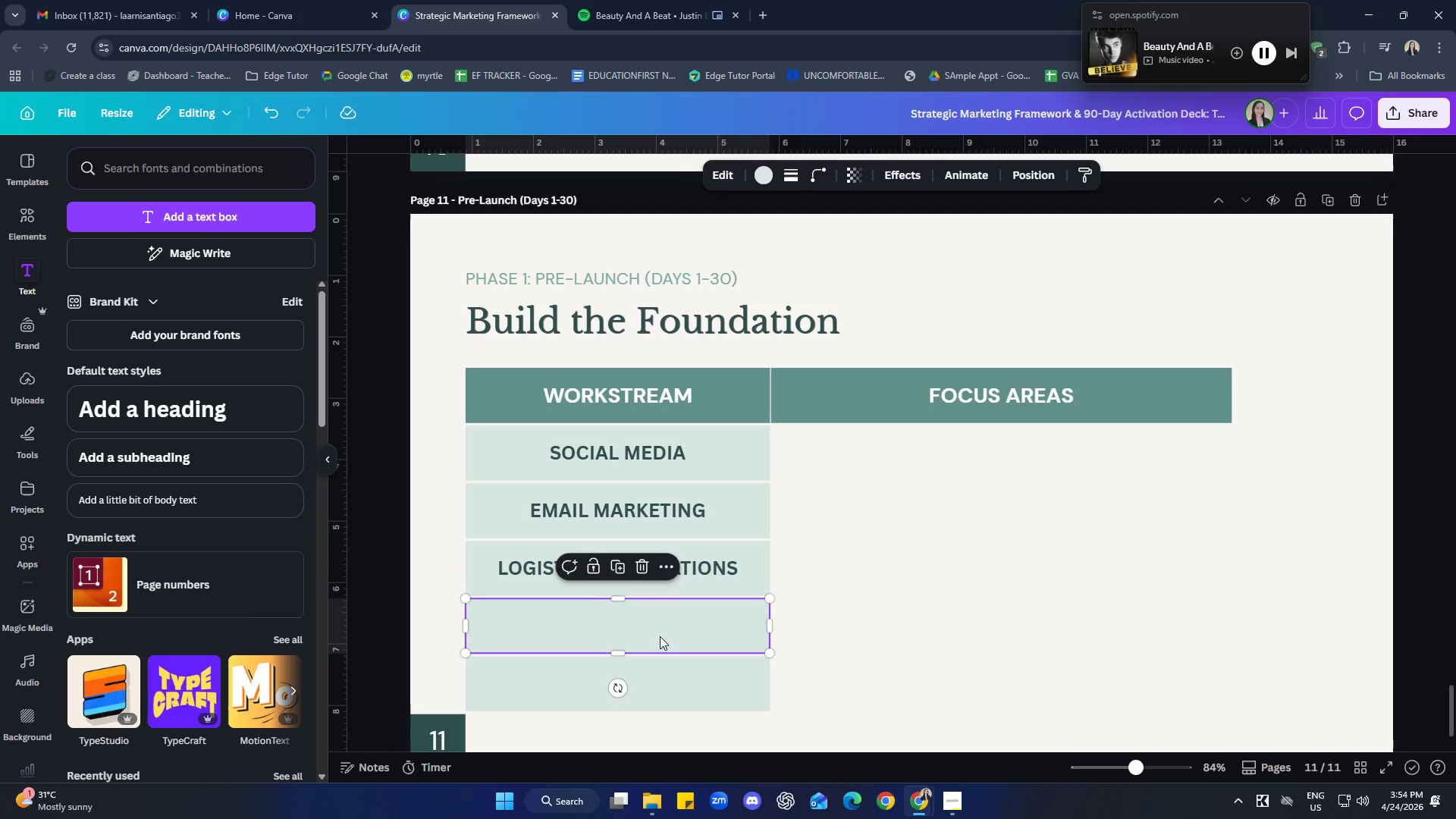 
key(Control+ControlLeft)
 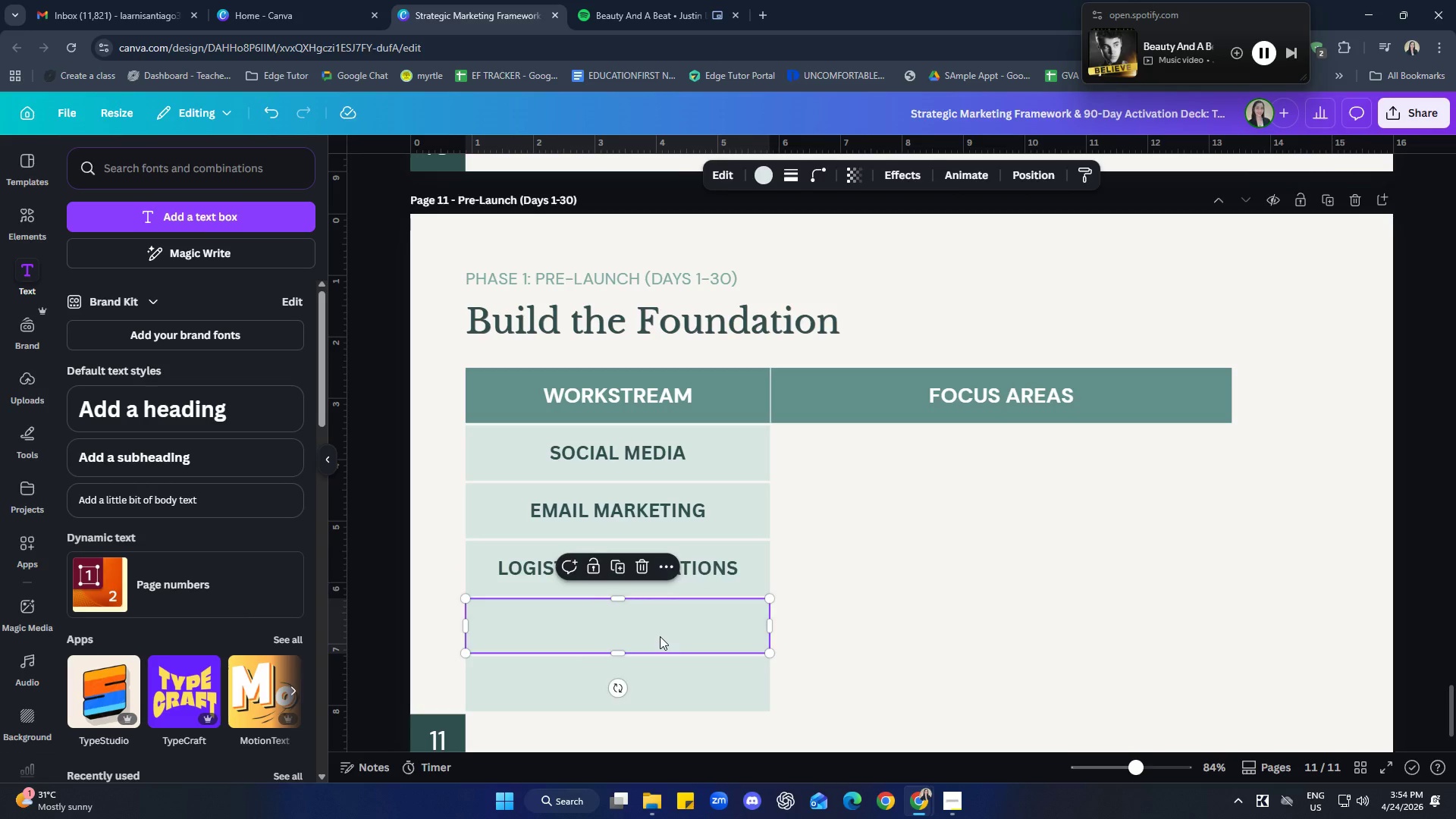 
key(Control+V)
 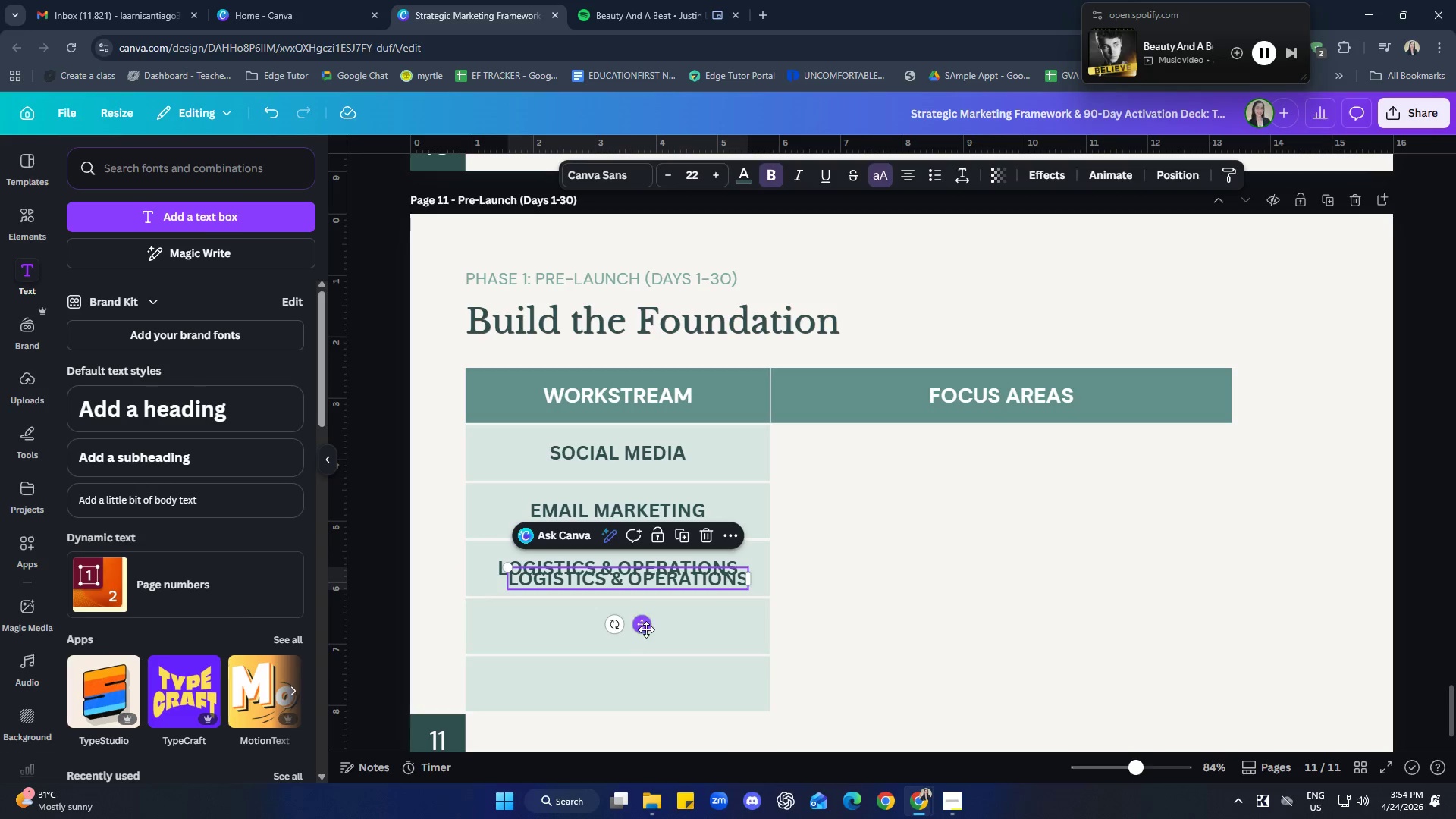 
left_click_drag(start_coordinate=[645, 626], to_coordinate=[639, 670])
 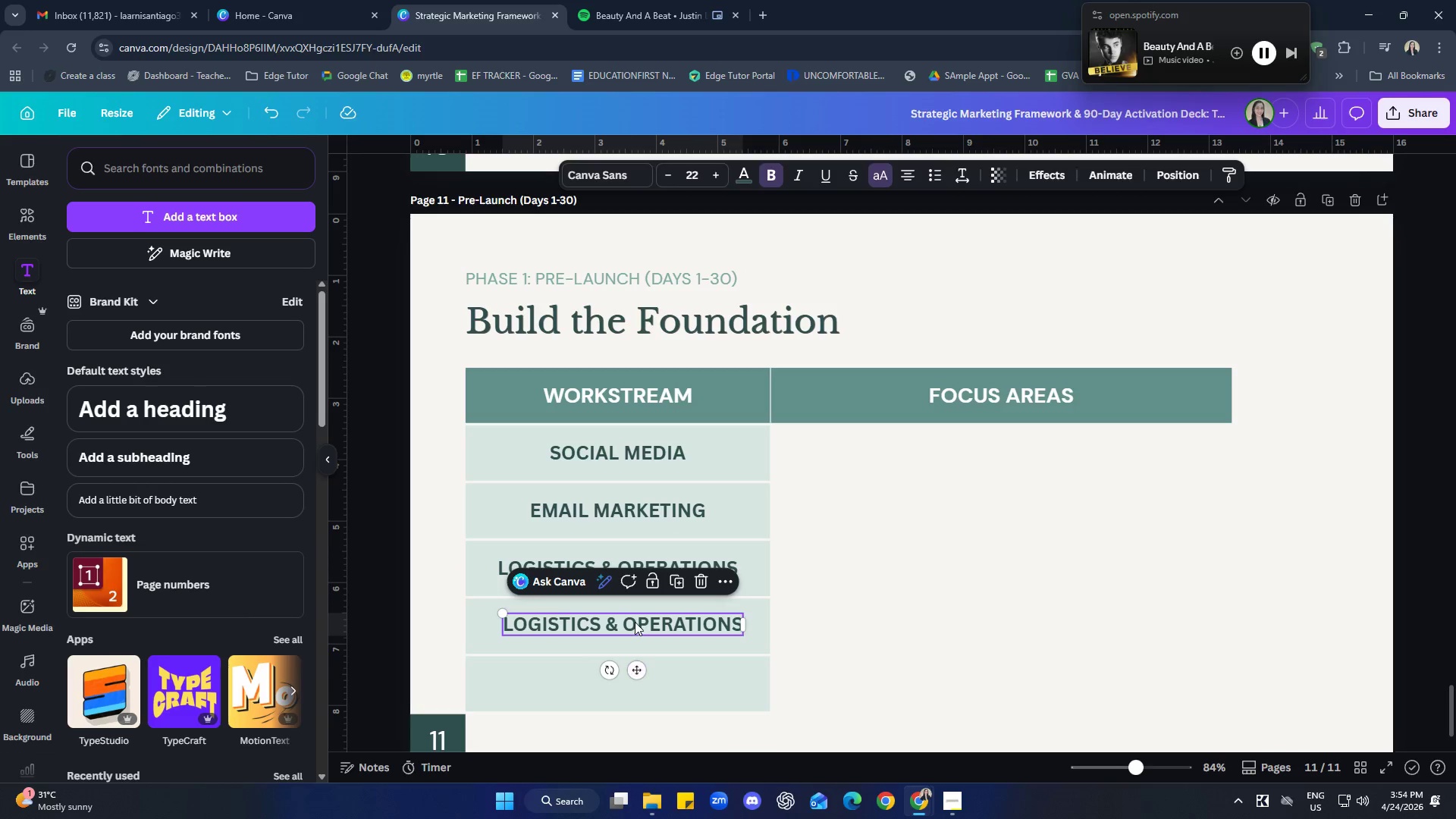 
left_click([635, 622])
 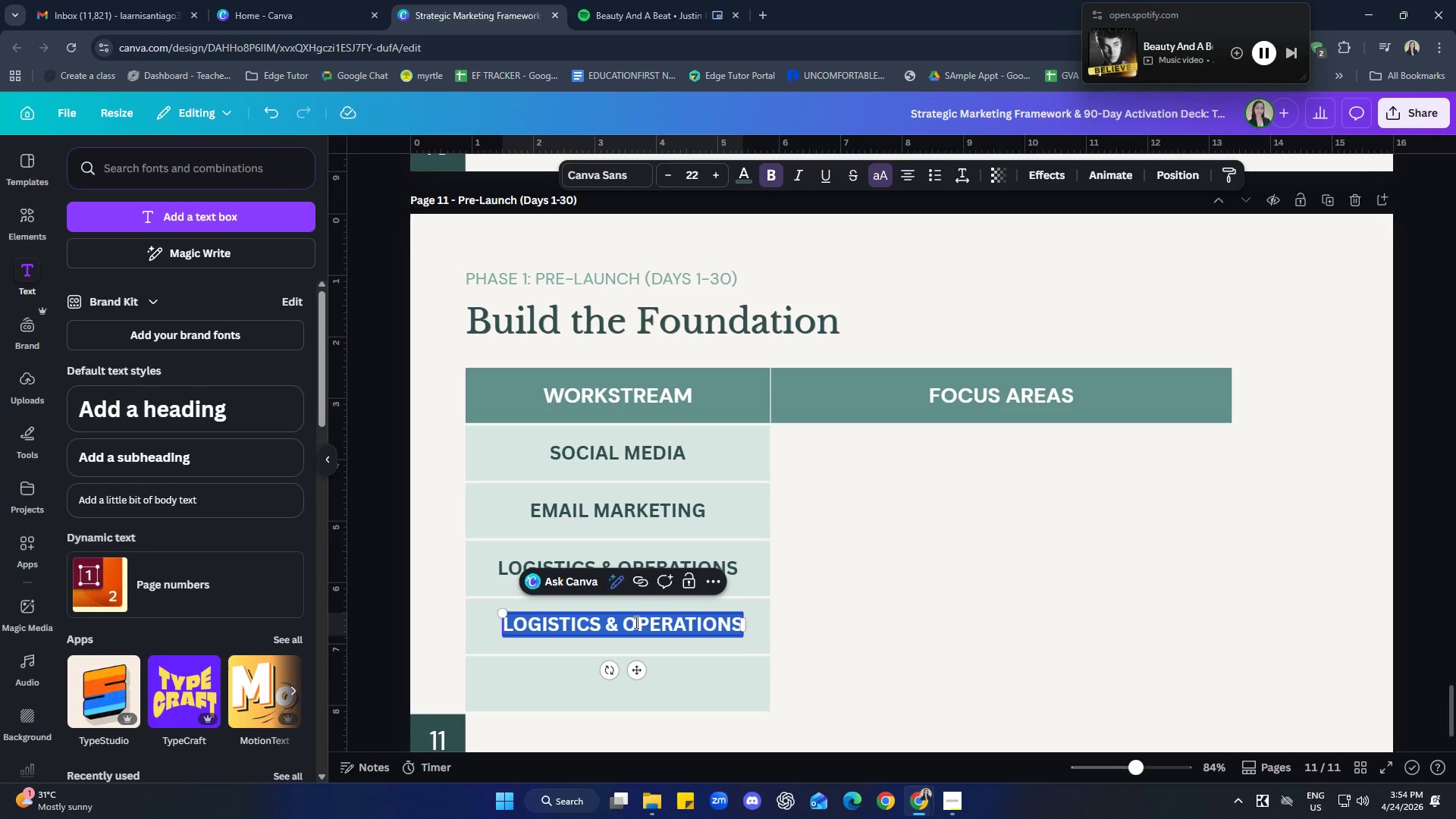 
type(partner)
key(Backspace)
key(Backspace)
key(Backspace)
key(Backspace)
type(tnershio)
key(Backspace)
type(p)
 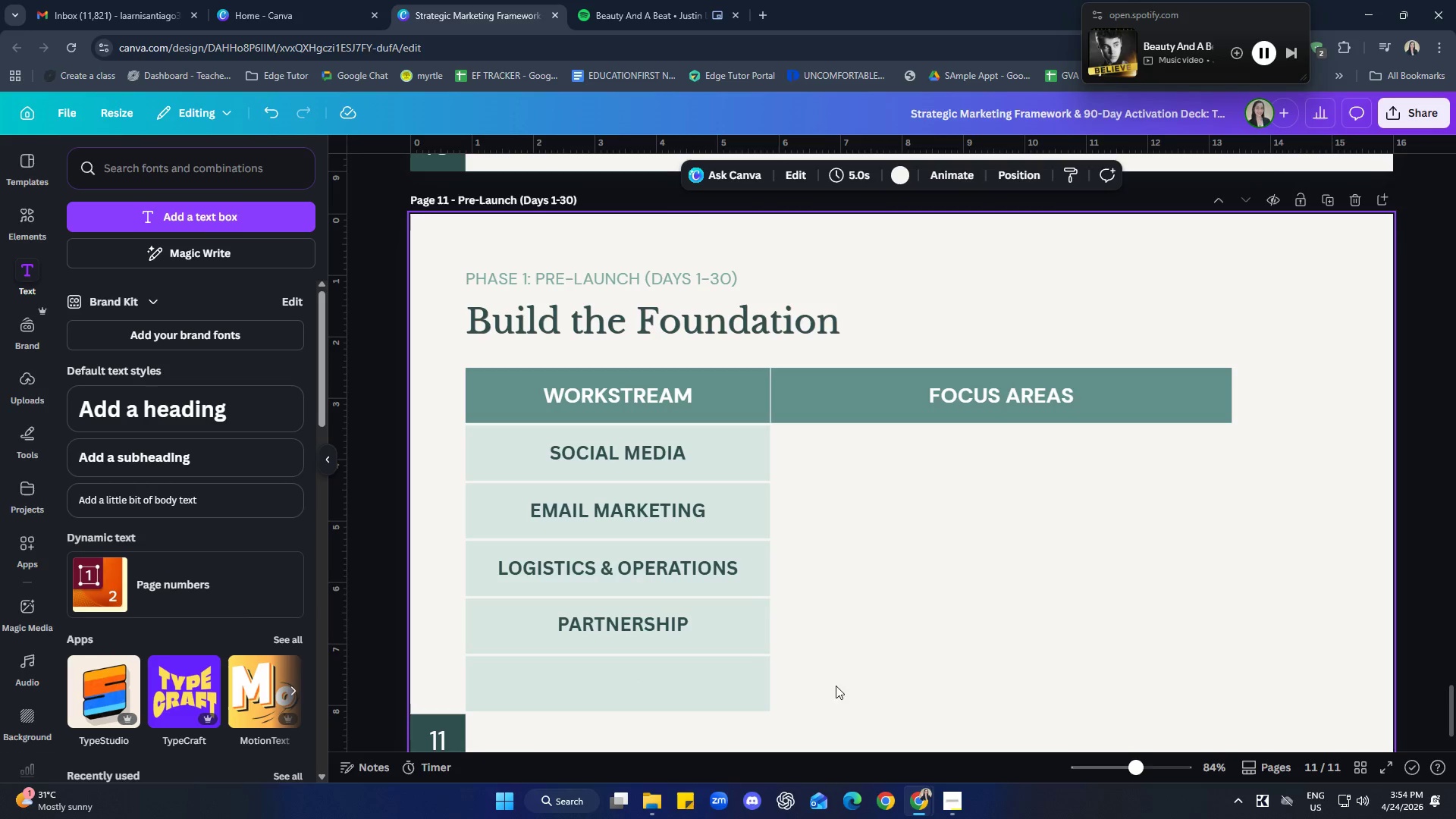 
double_click([724, 626])
 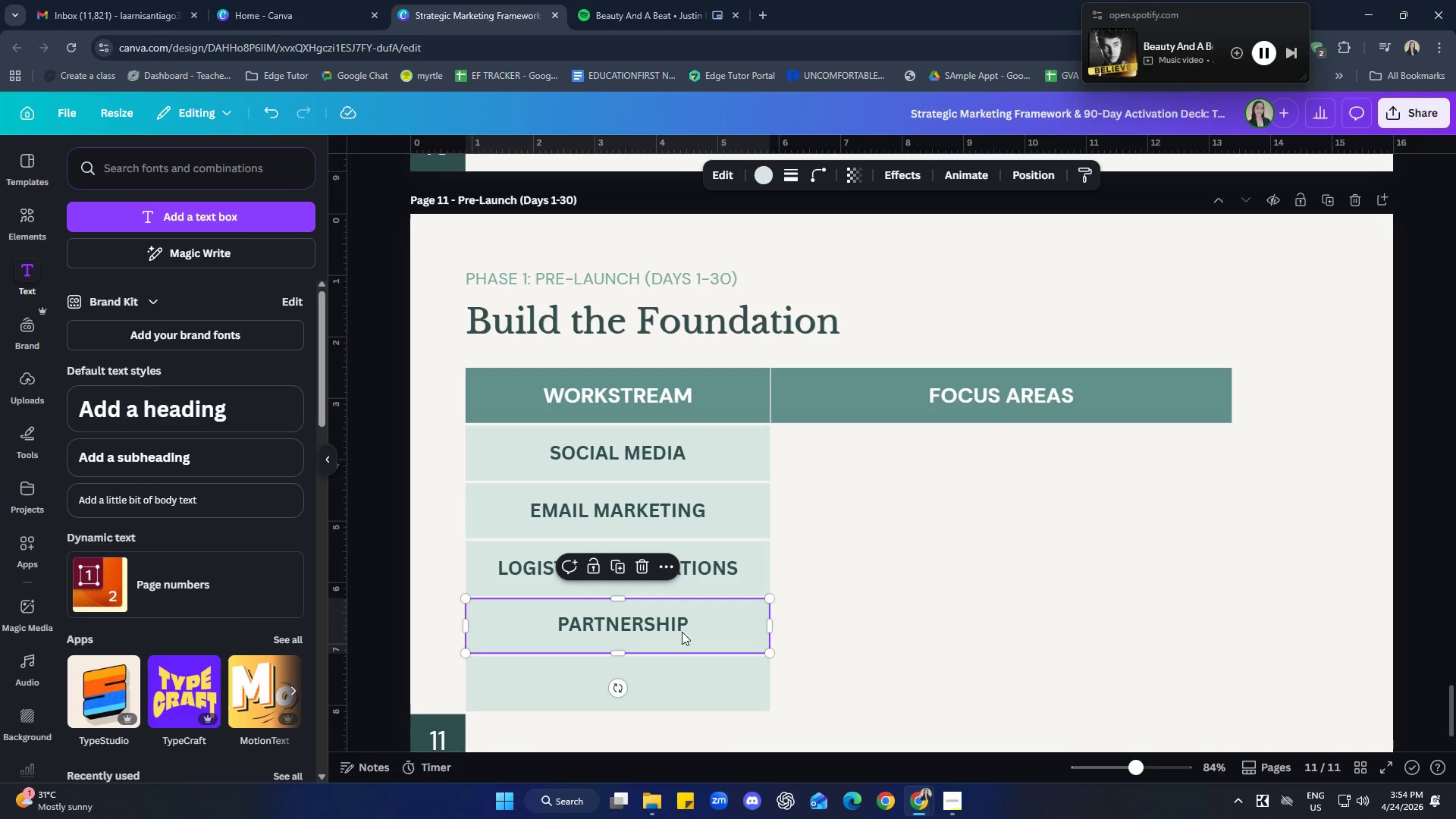 
left_click([670, 629])
 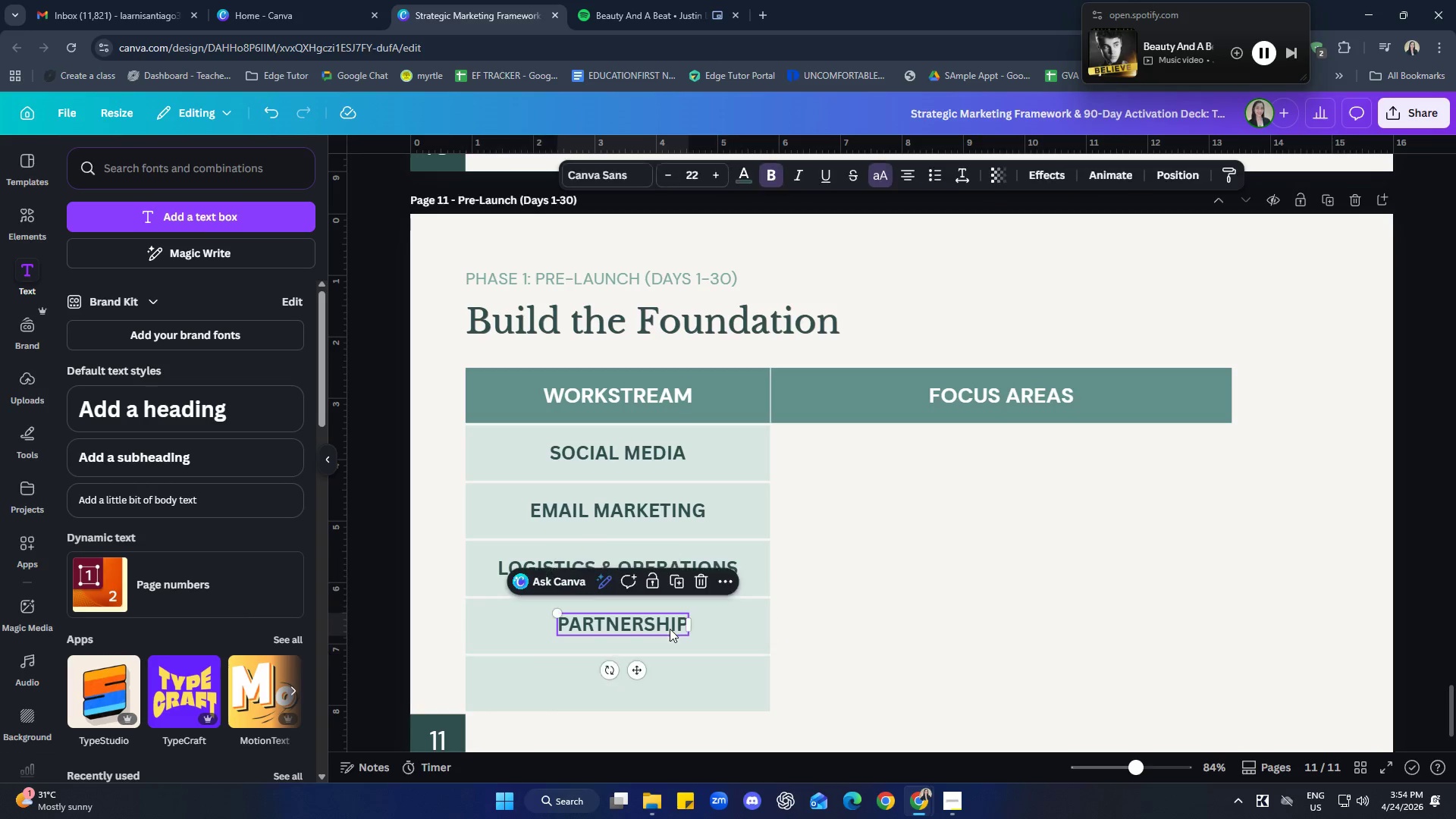 
hold_key(key=ShiftLeft, duration=0.78)
left_click([702, 622])
 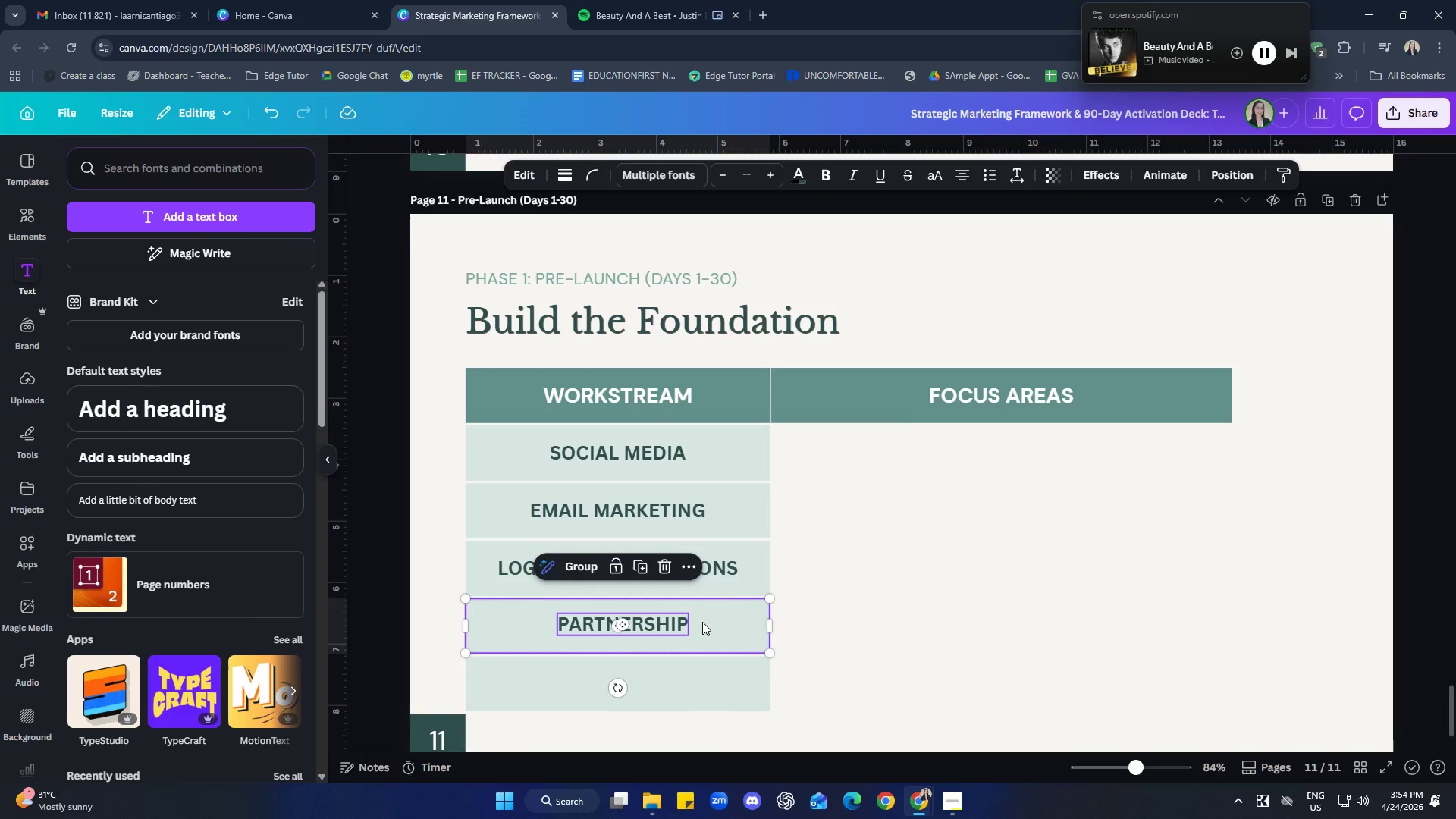 
right_click([702, 622])
 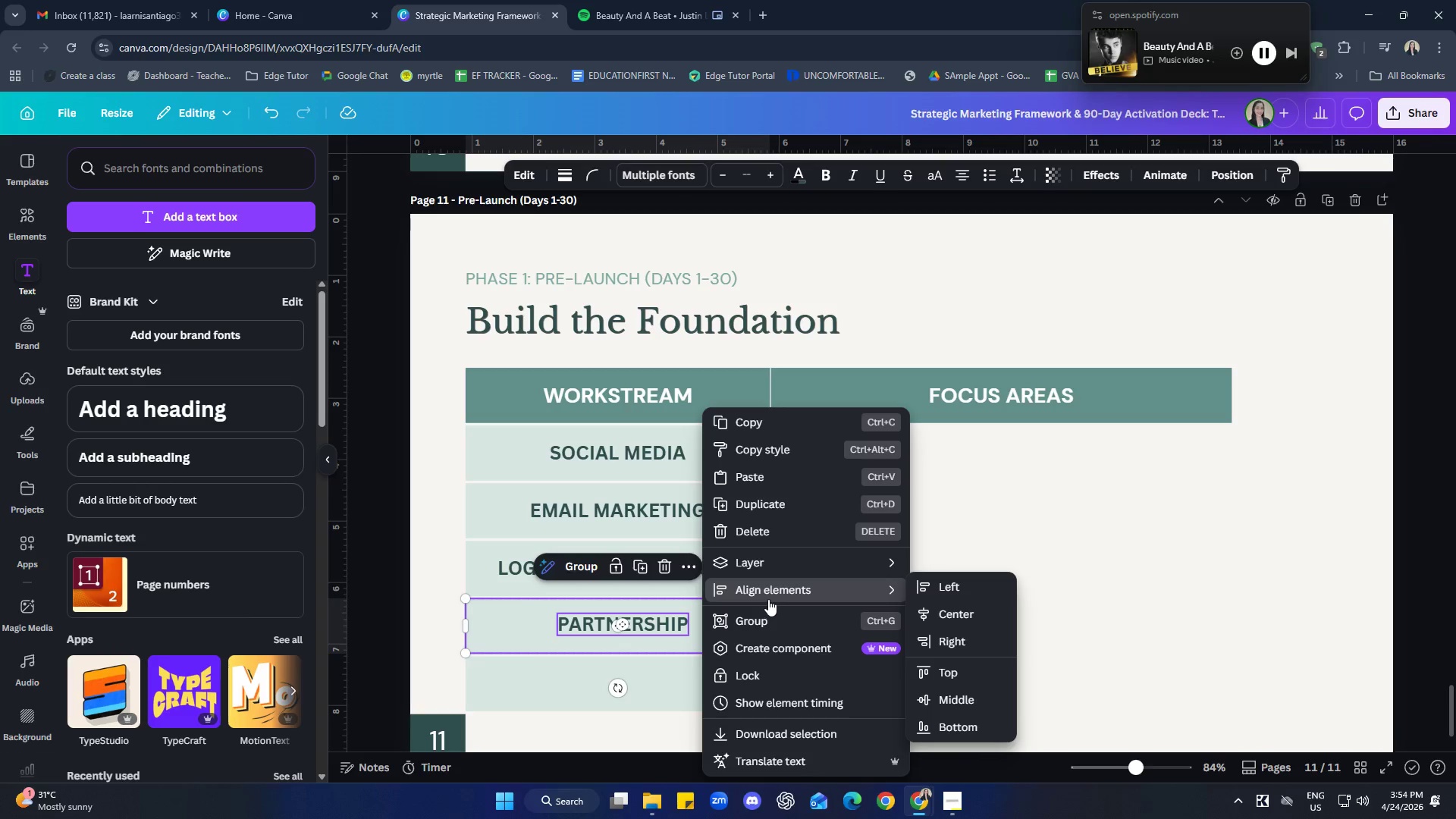 
left_click([952, 613])
 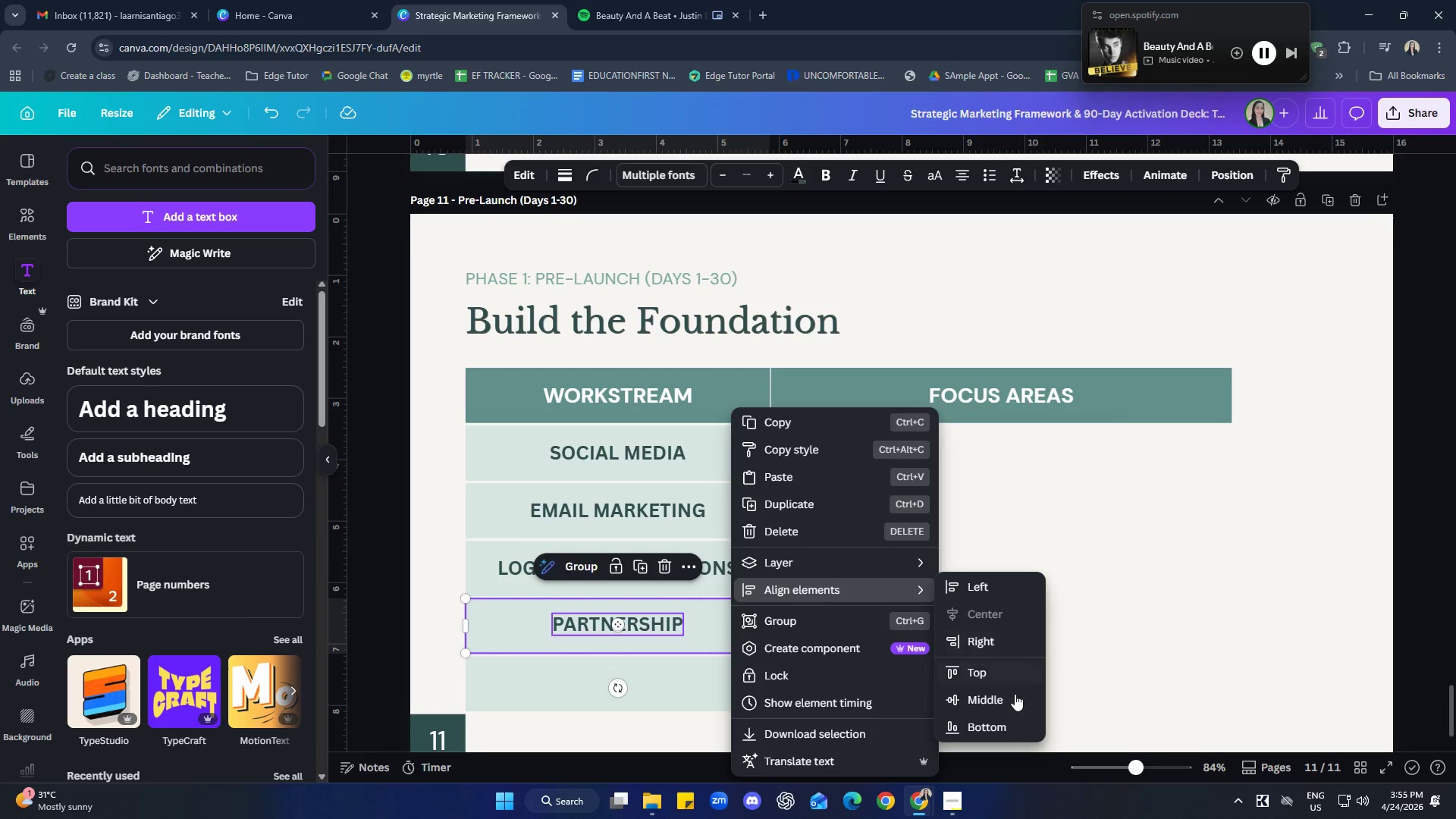 
double_click([1040, 663])
 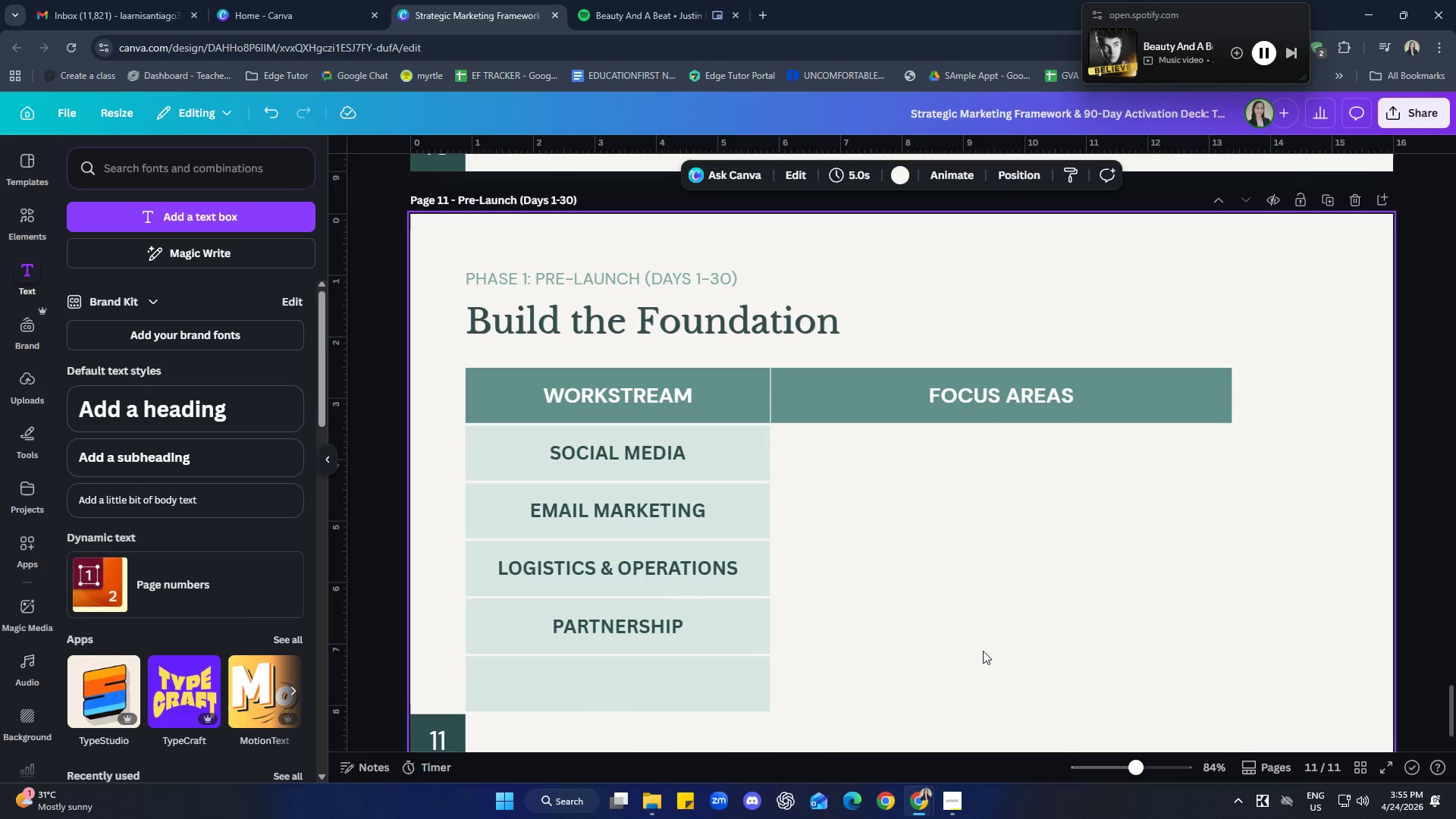 
wait(7.16)
 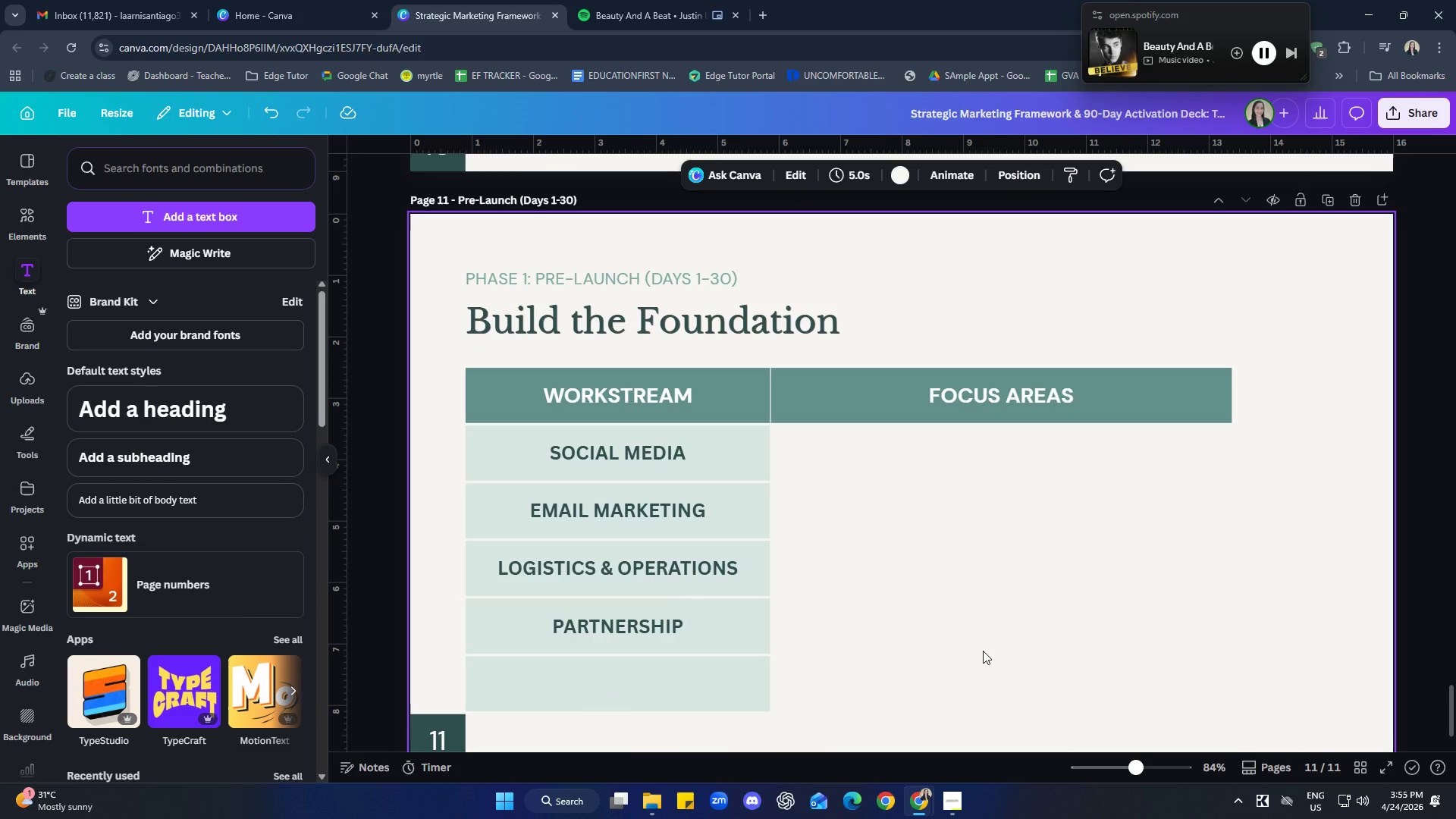 
left_click([649, 684])
 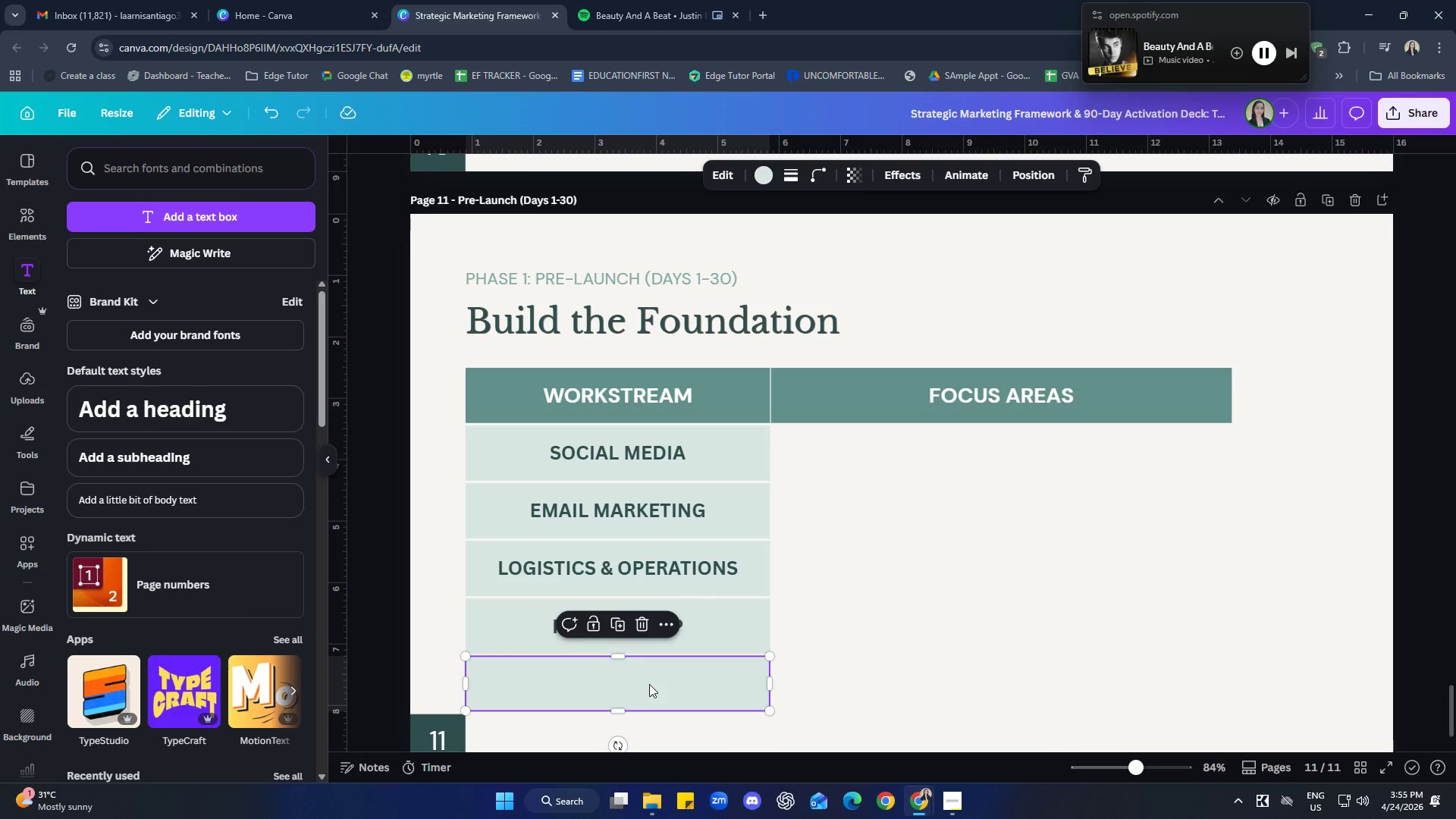 
key(Control+V)
 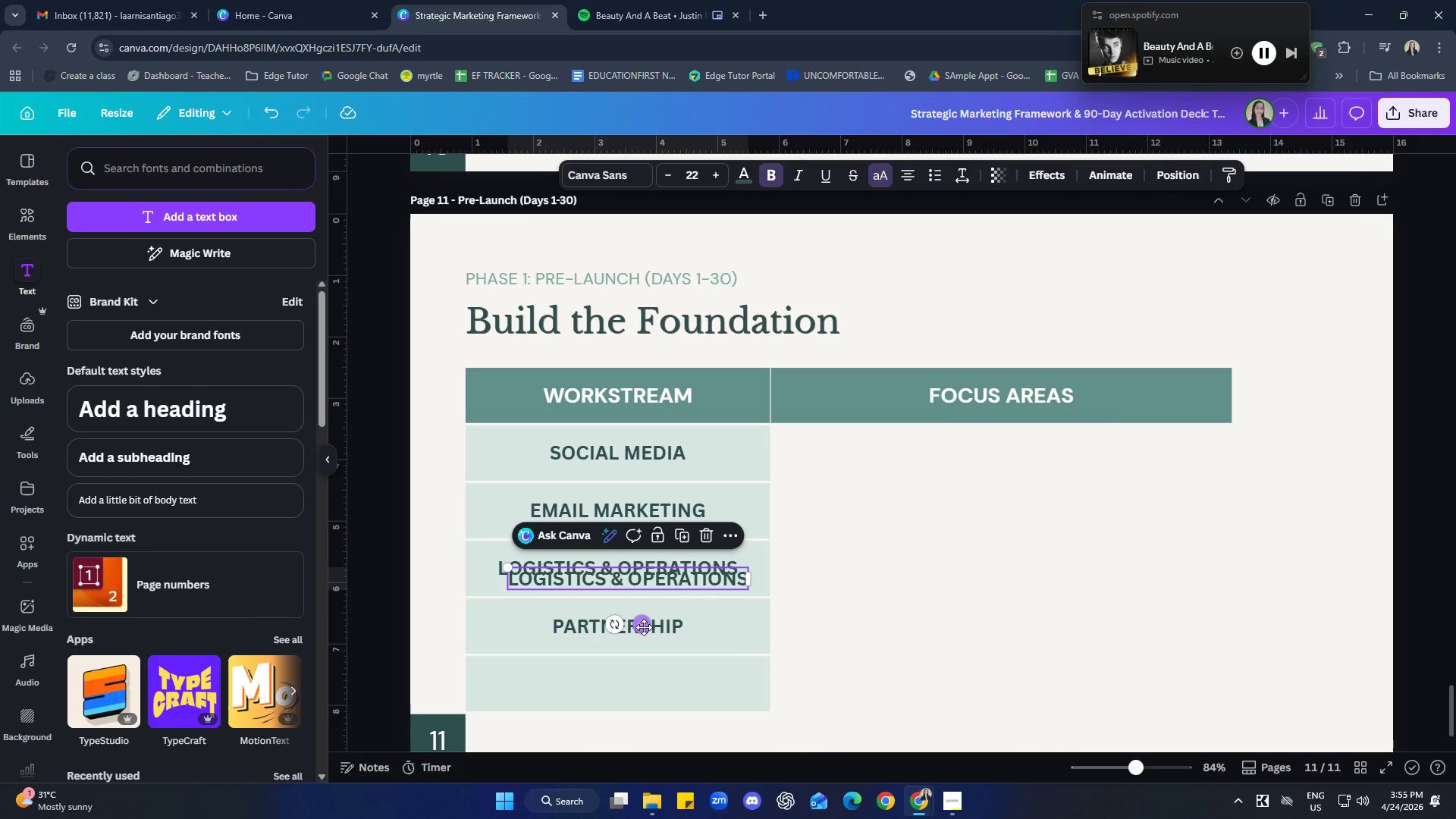 
left_click_drag(start_coordinate=[643, 626], to_coordinate=[632, 730])
 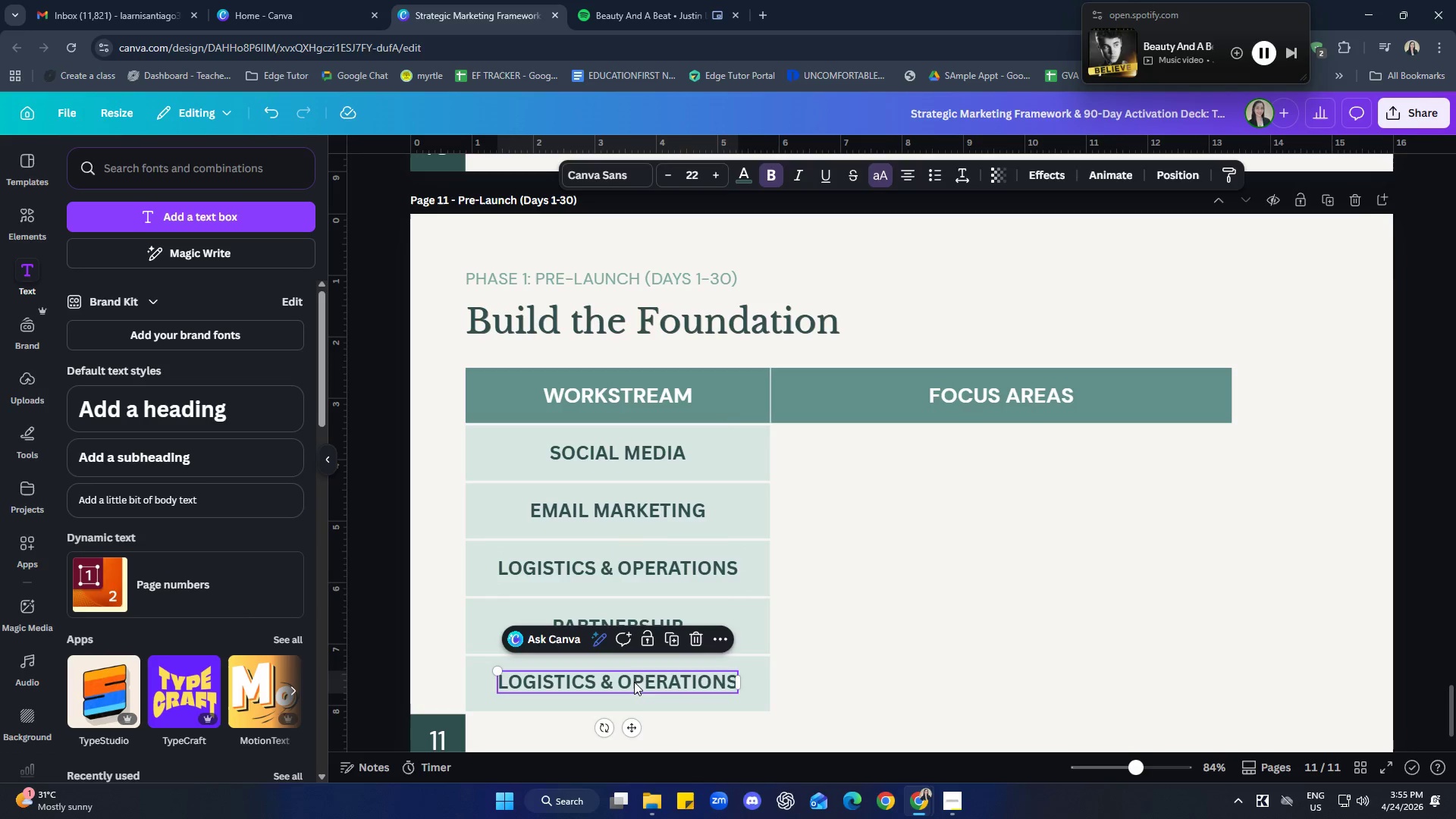 
left_click([634, 682])
 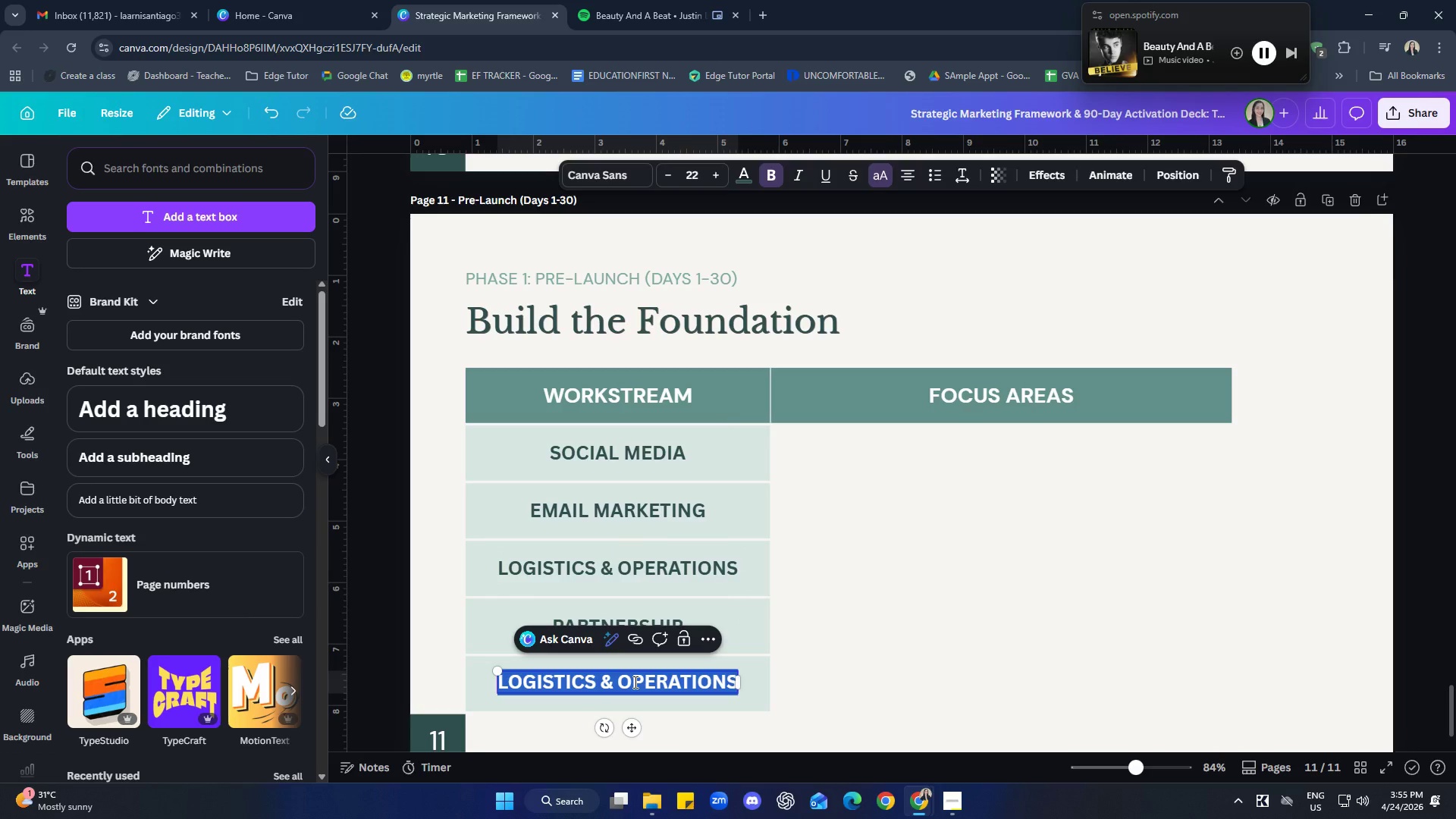 
type(analytics & optia)
key(Backspace)
type(mizario)
key(Backspace)
key(Backspace)
key(Backspace)
type(tion)
 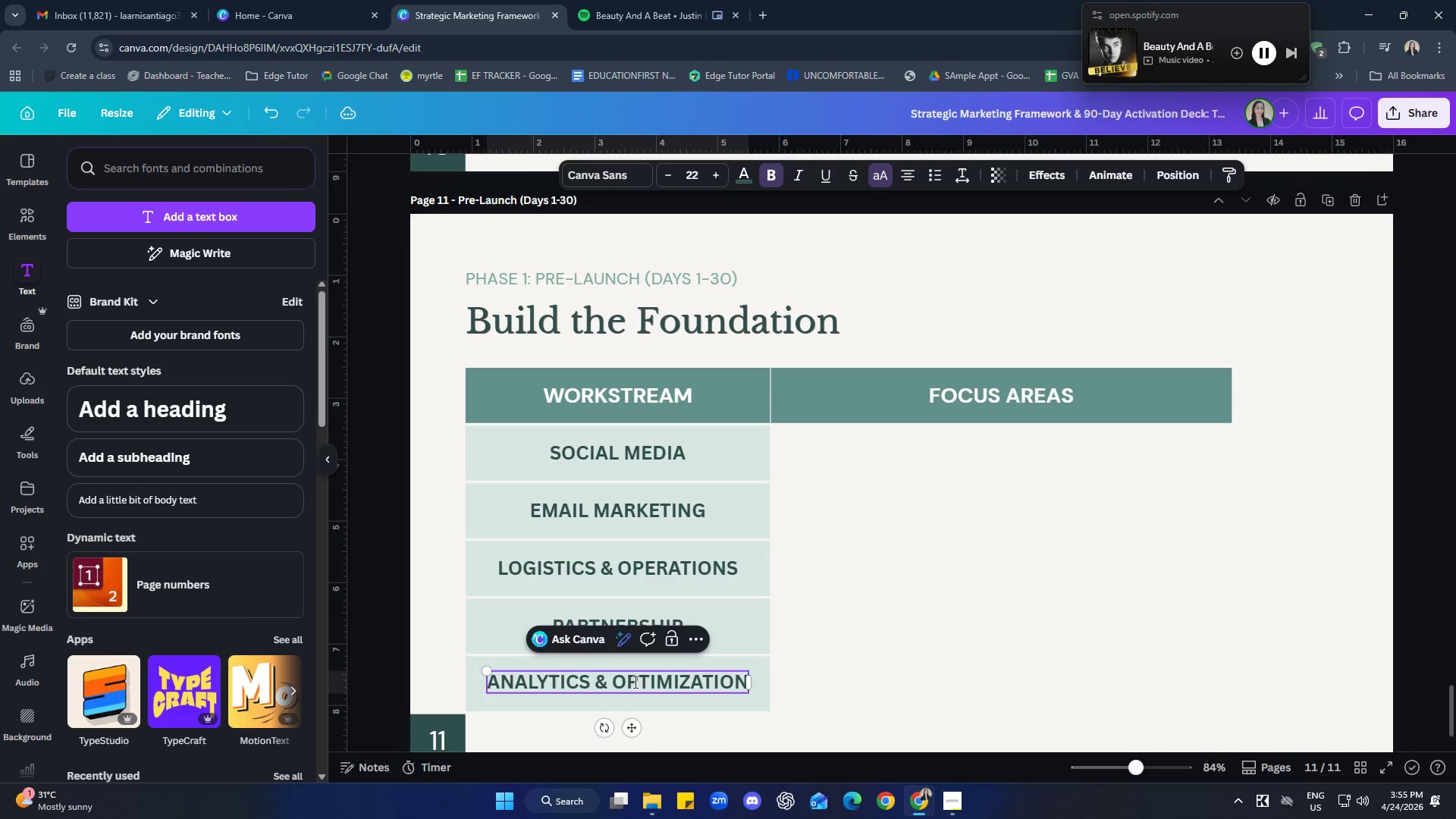 
left_click([980, 665])
 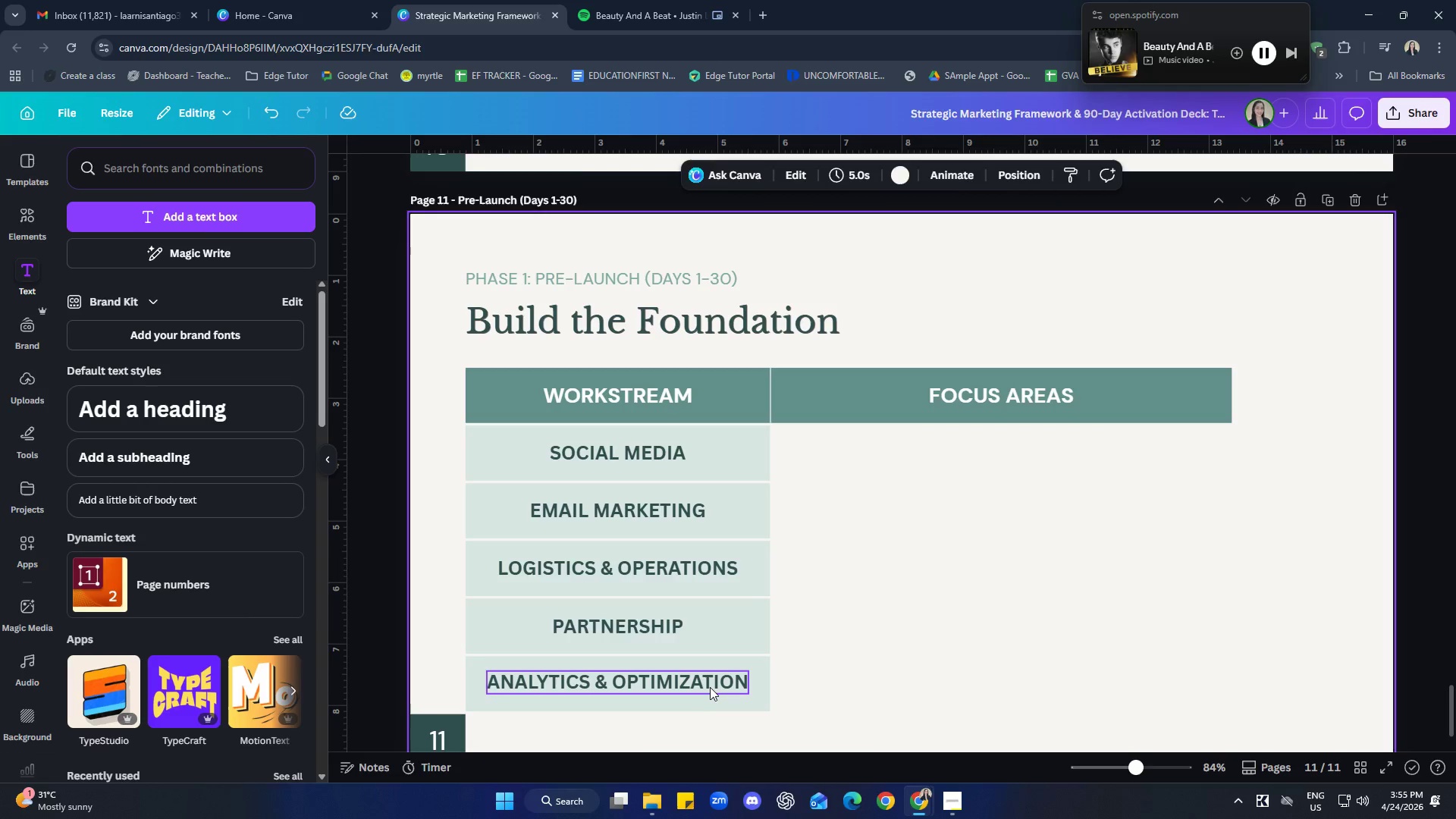 
left_click([710, 686])
 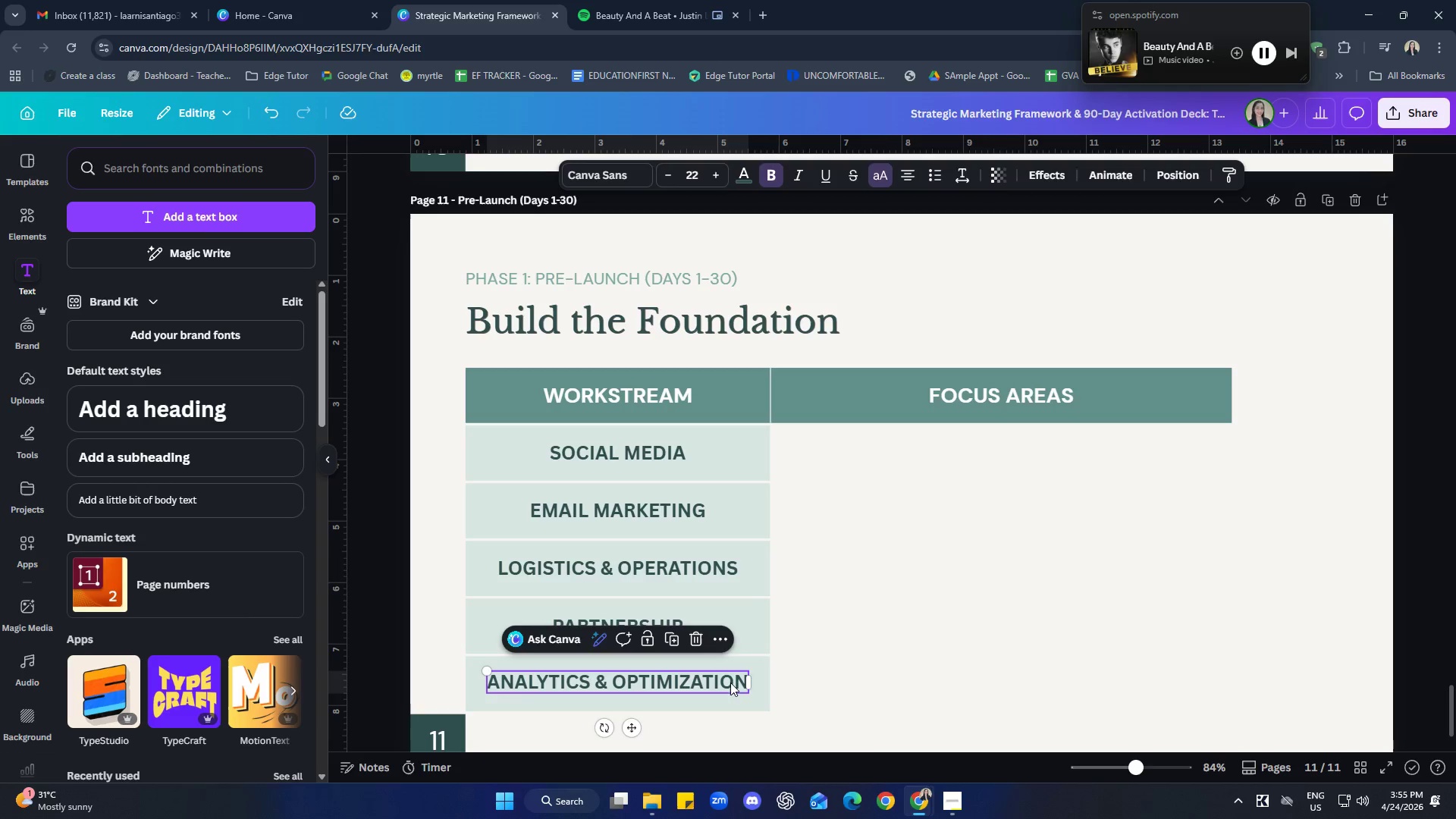 
hold_key(key=ShiftLeft, duration=0.84)
left_click([767, 677])
 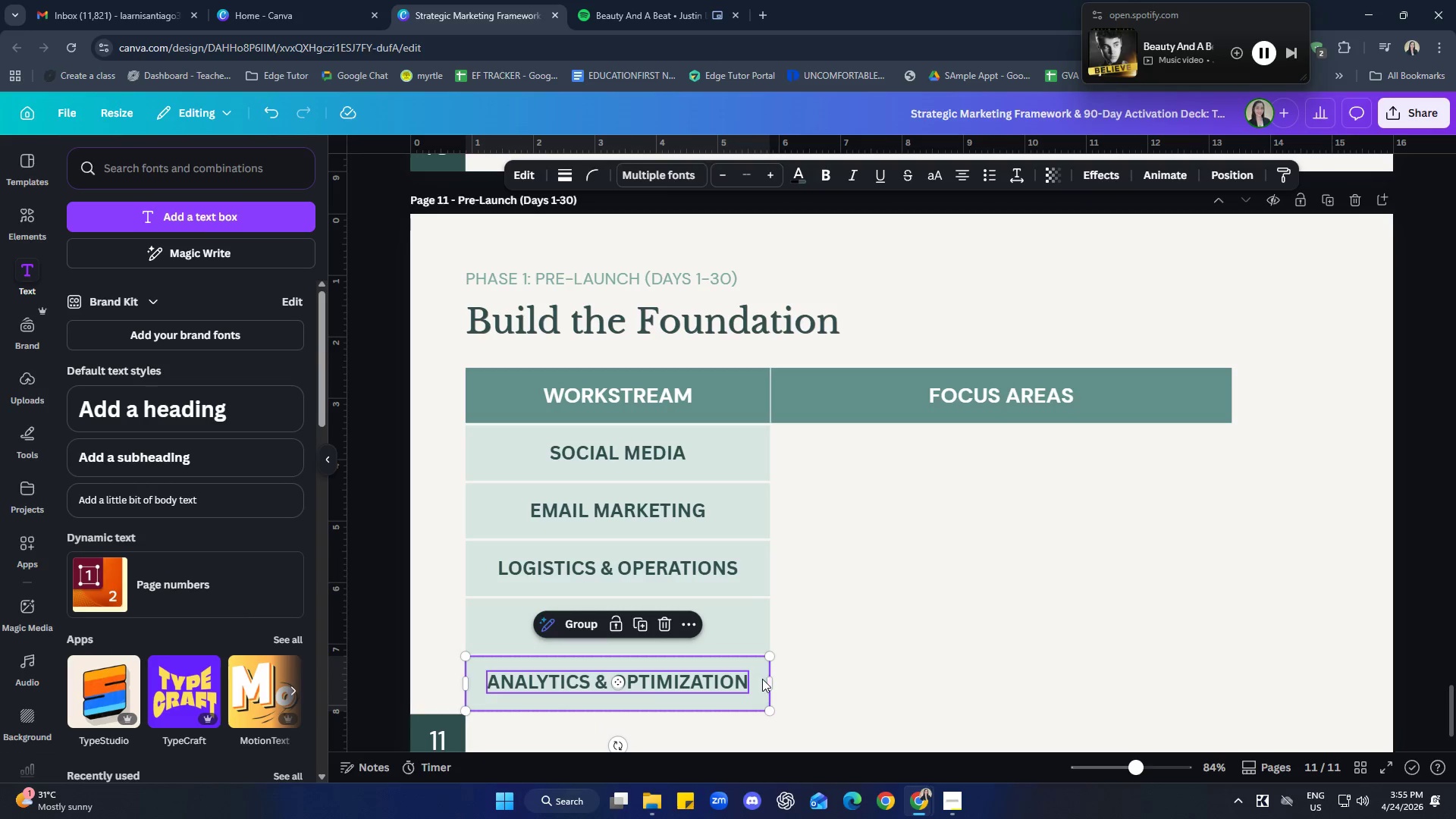 
right_click([762, 679])
 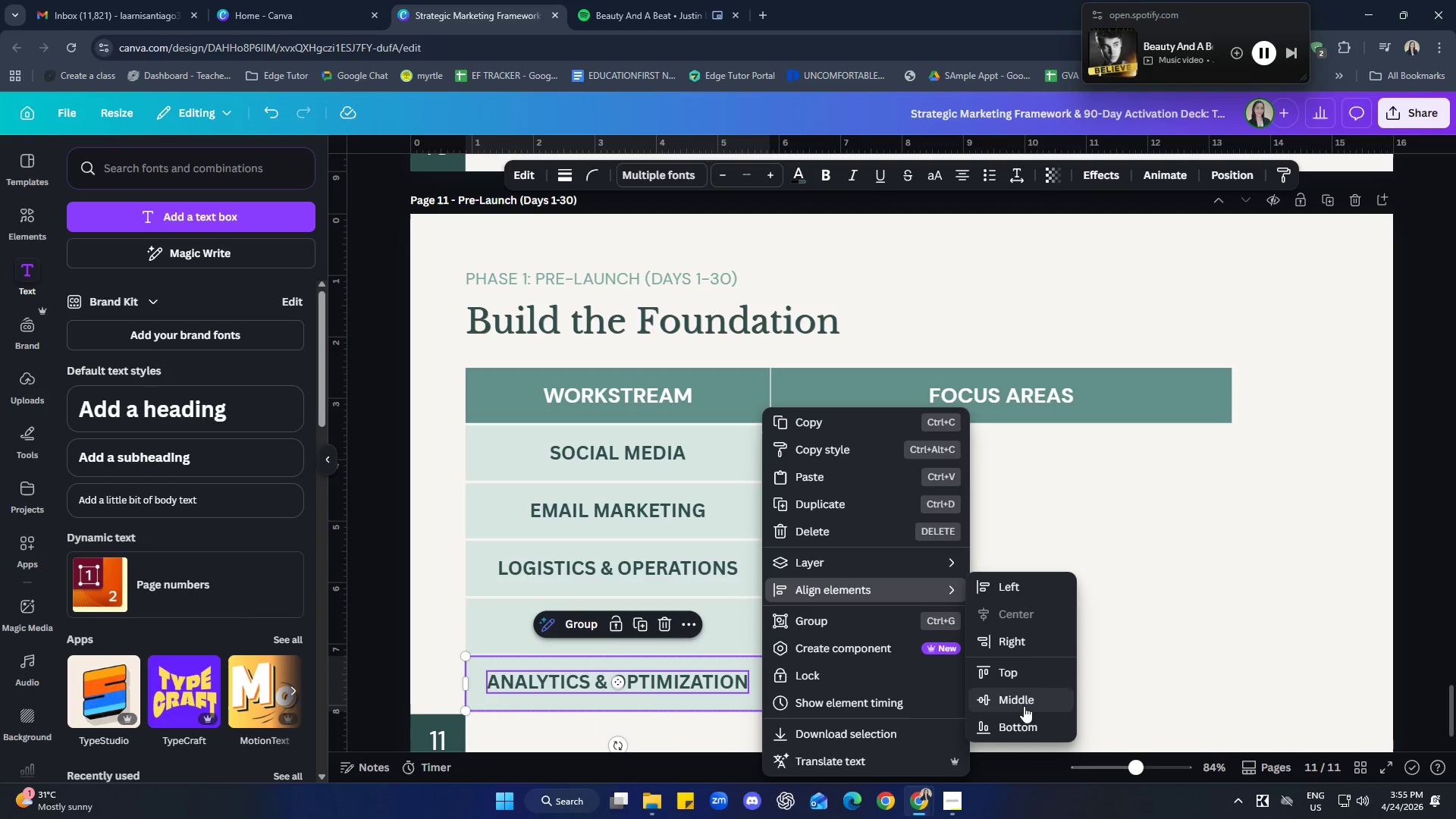 
double_click([1068, 646])
 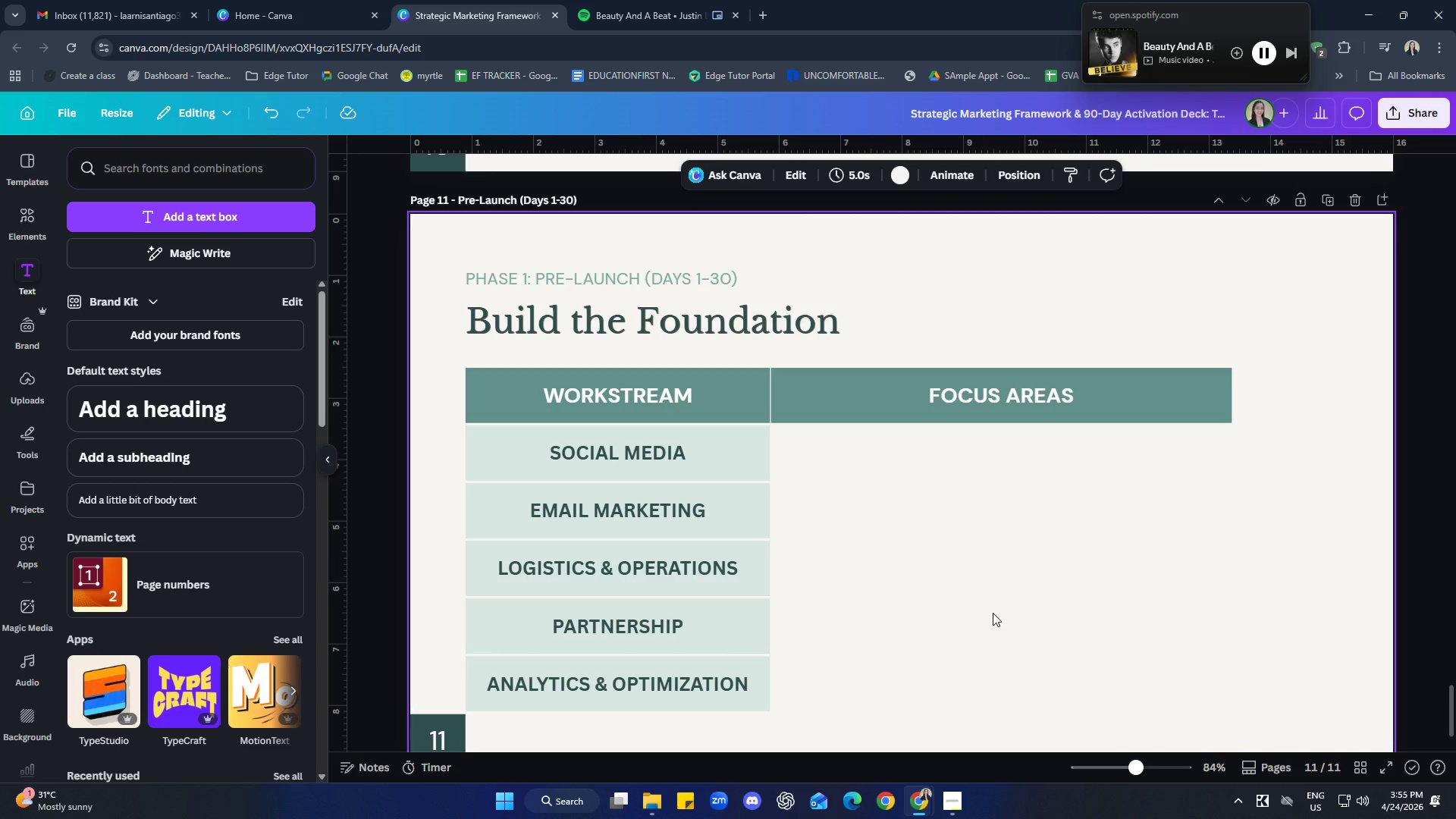 
wait(7.28)
 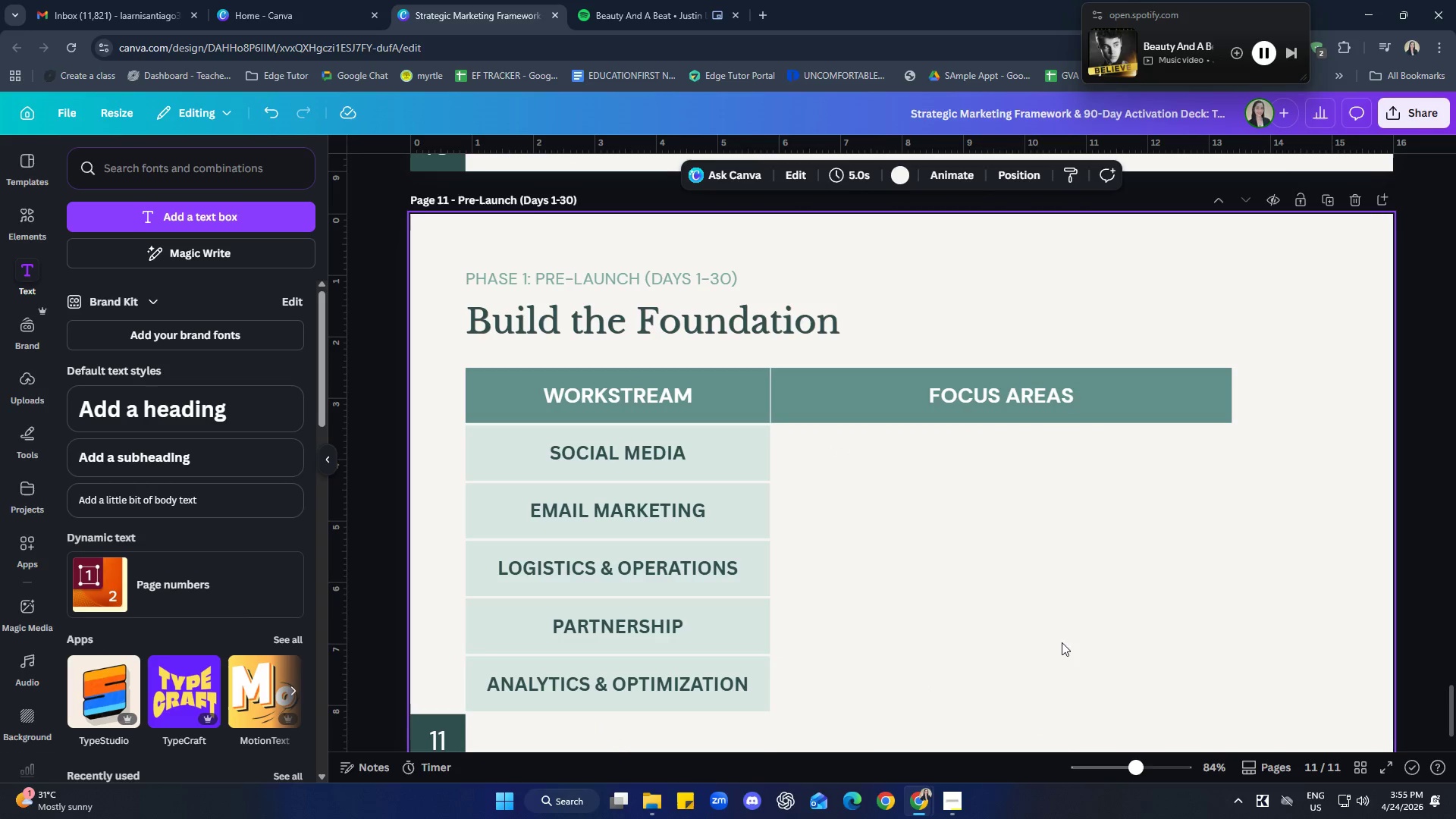 
left_click([872, 400])
 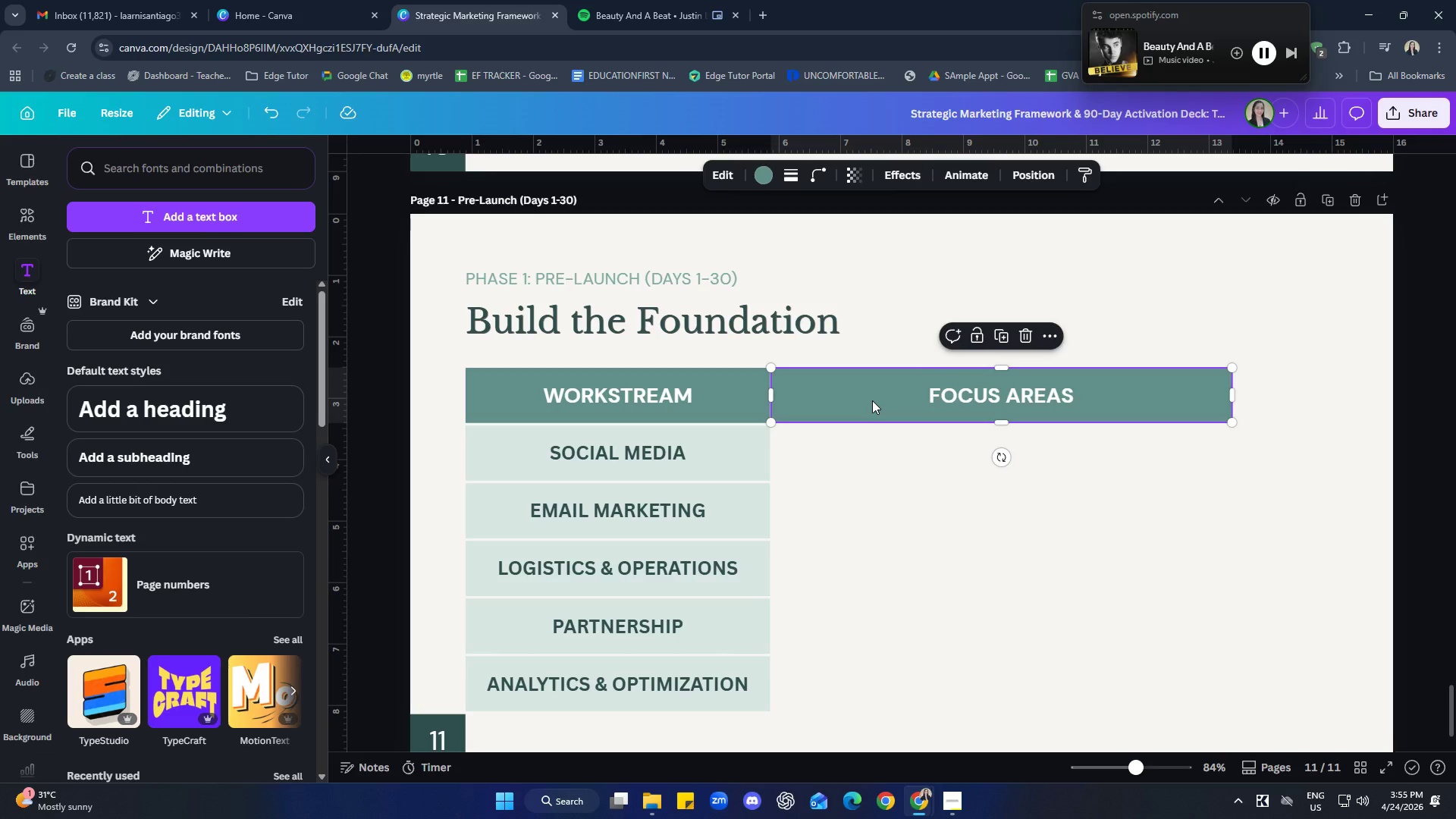 
key(Control+C)
 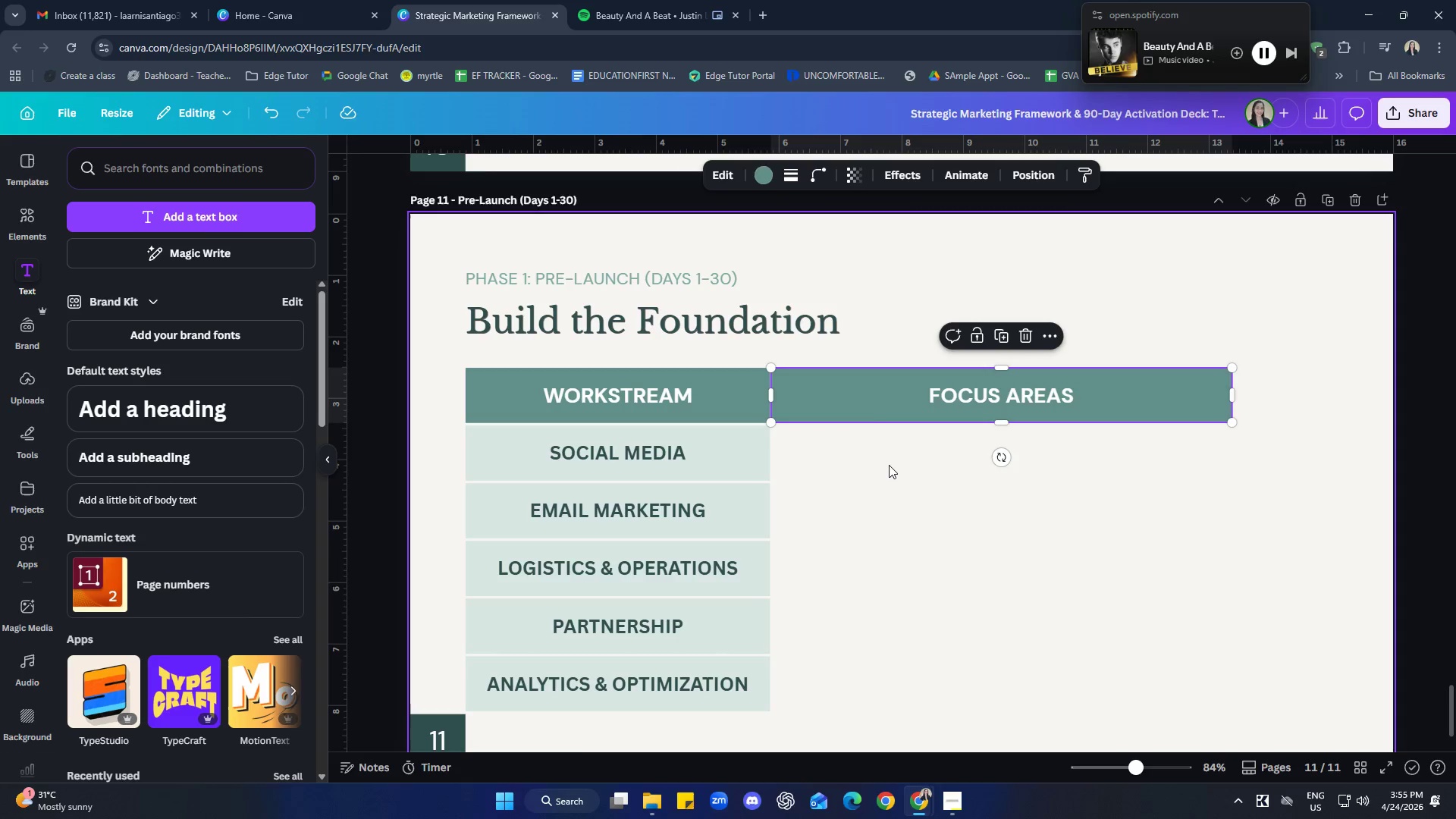 
left_click([889, 465])
 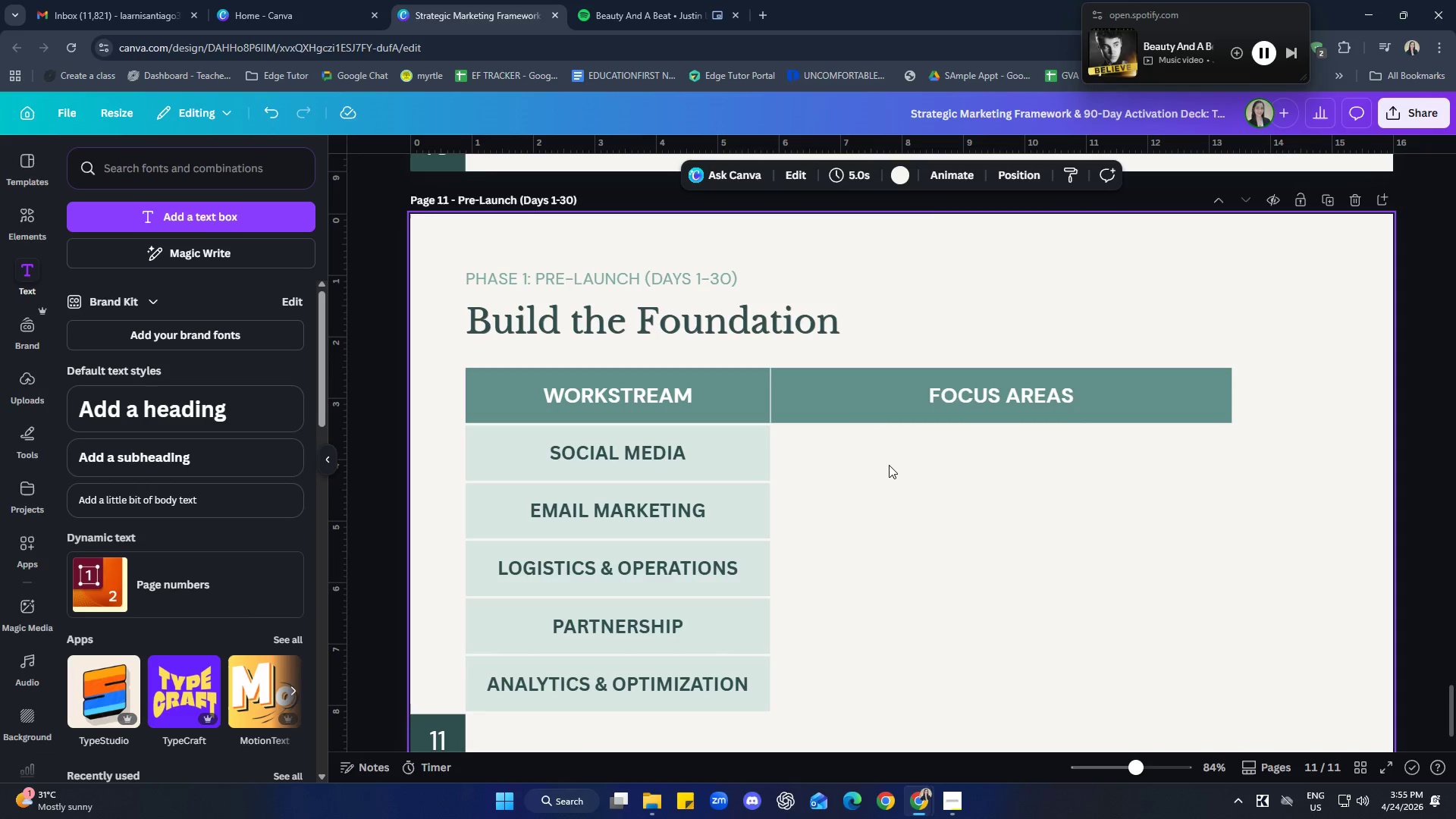 
key(Control+ControlLeft)
 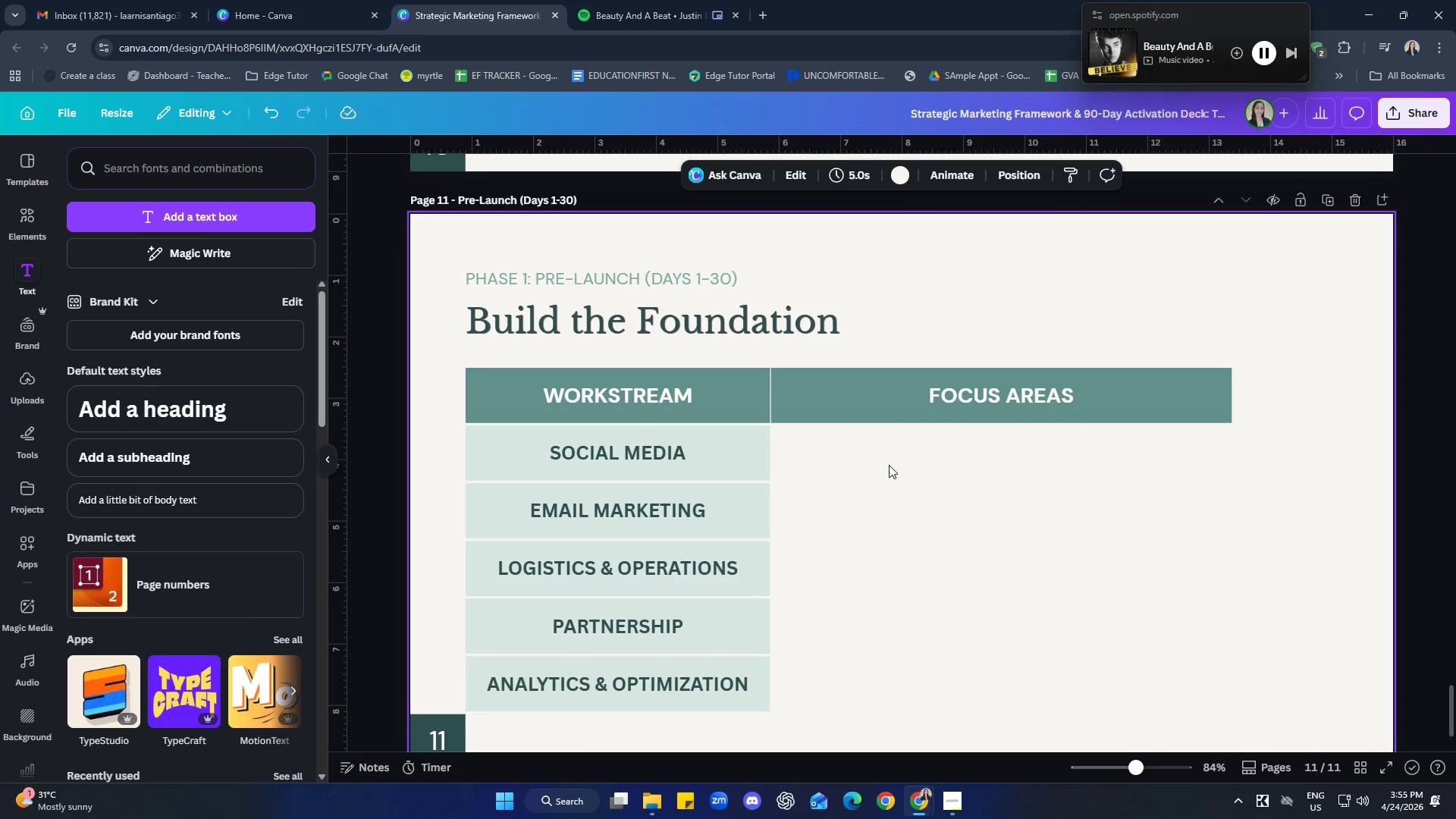 
key(Control+V)
 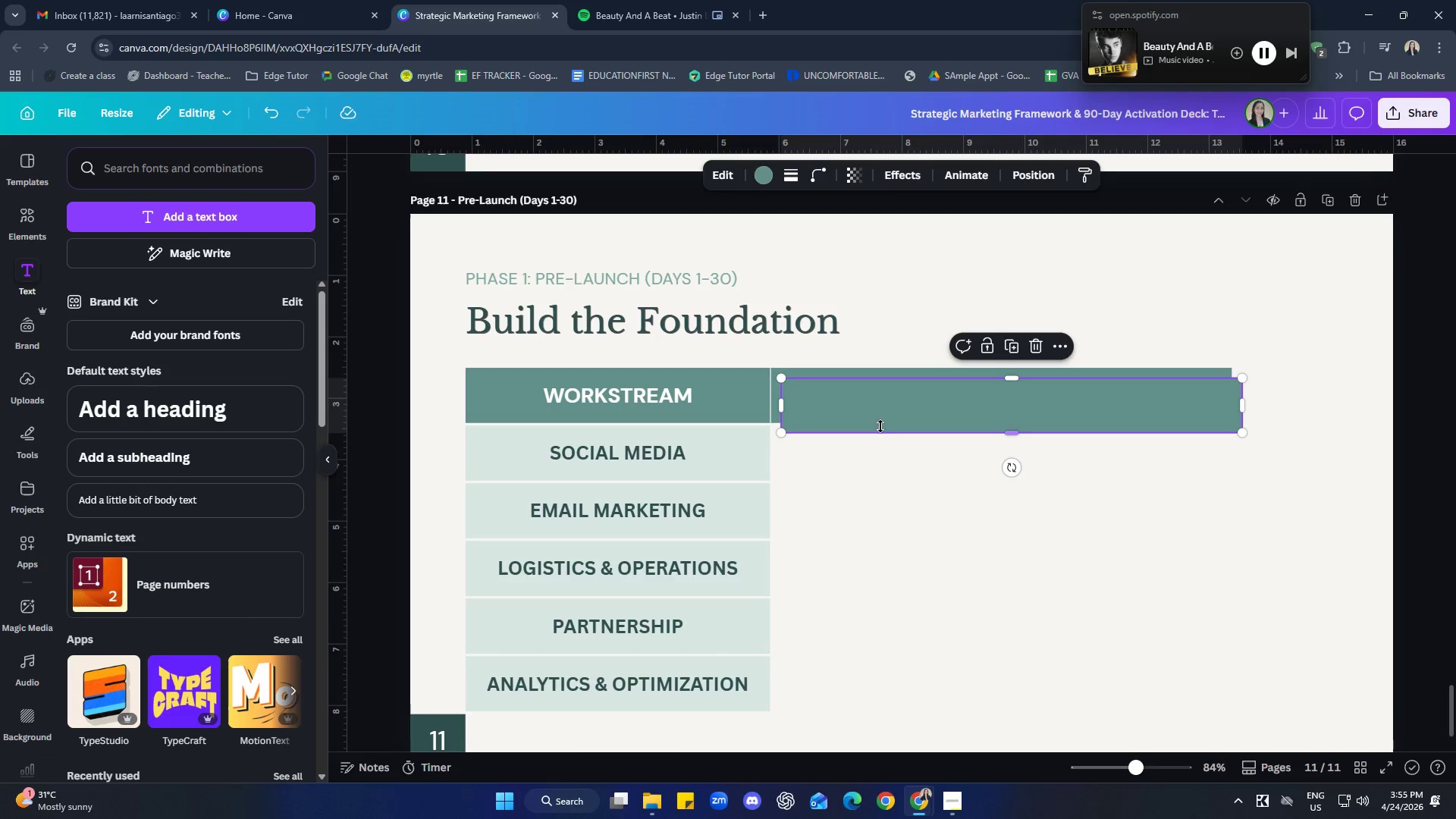 
left_click_drag(start_coordinate=[875, 416], to_coordinate=[871, 463])
 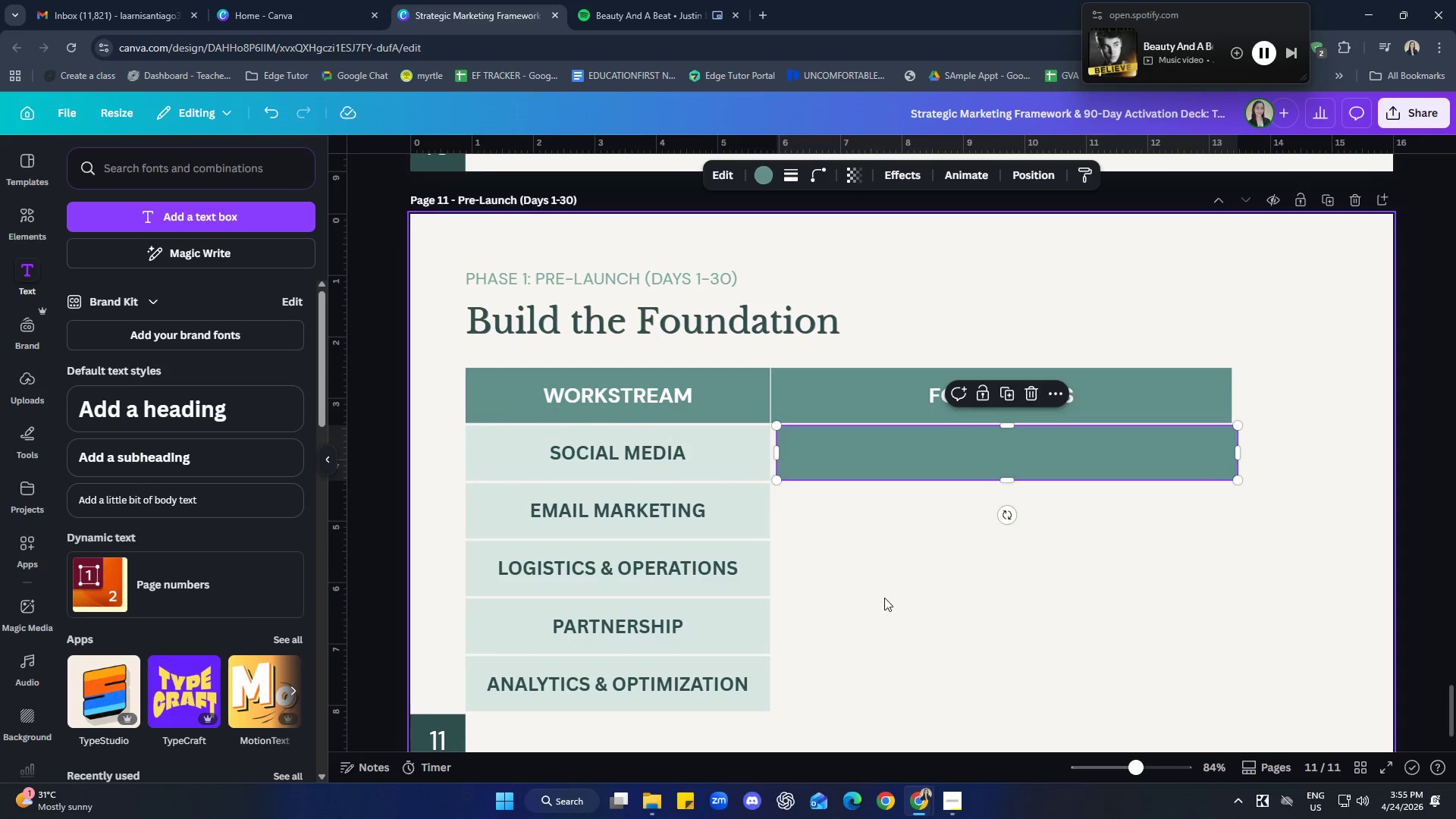 
left_click([884, 598])
 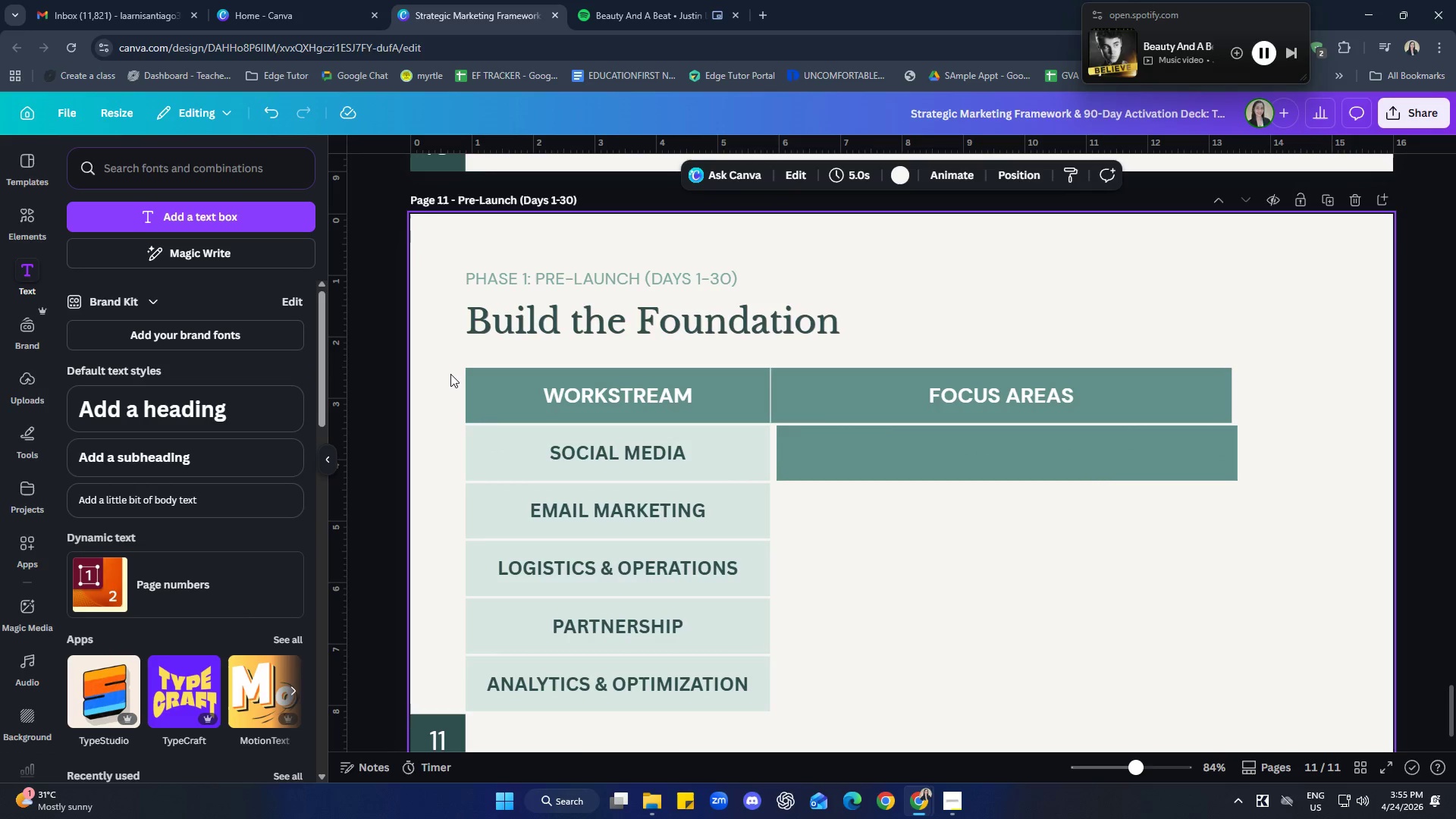 
left_click_drag(start_coordinate=[443, 371], to_coordinate=[691, 694])
 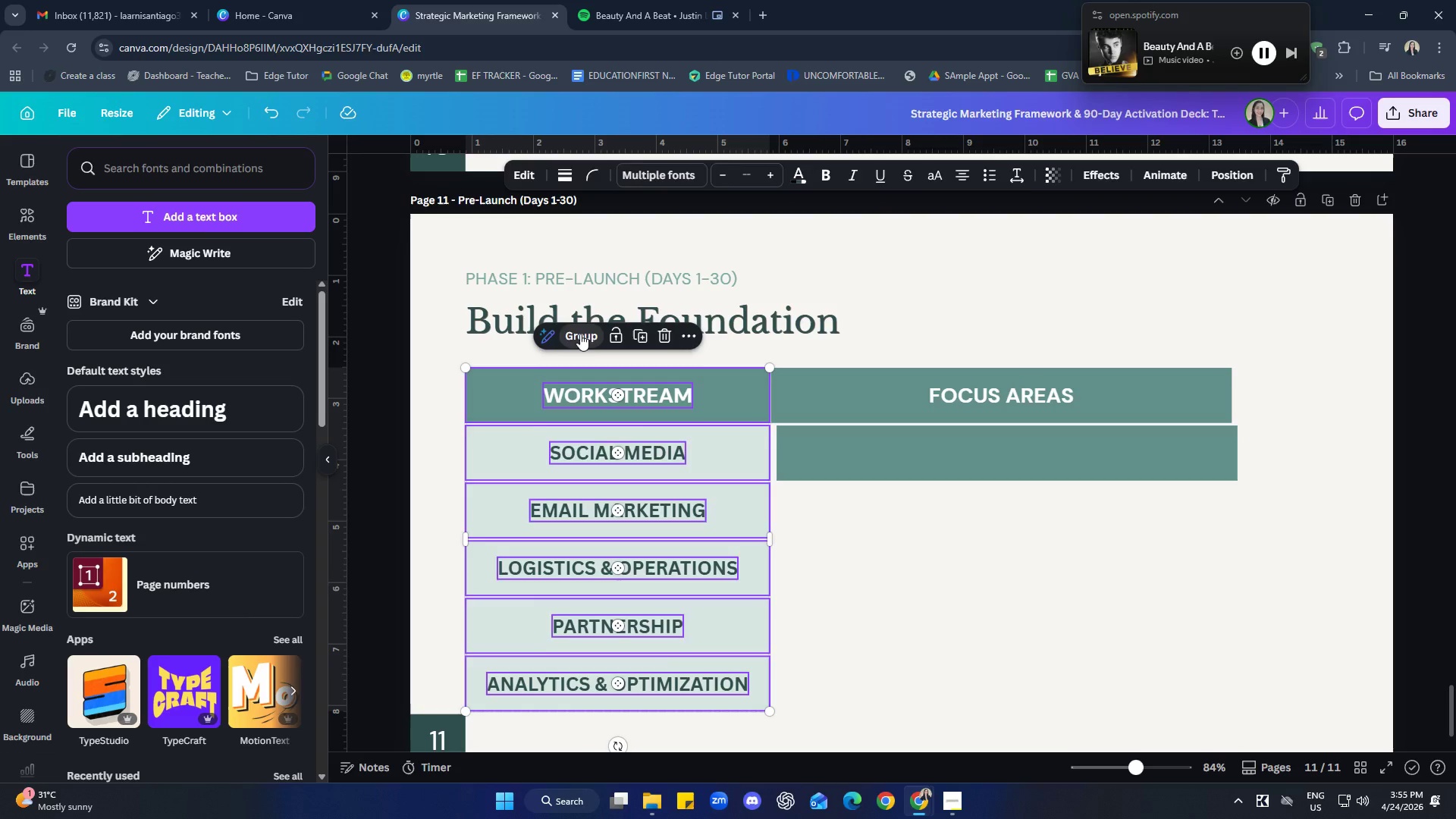 
double_click([1022, 705])
 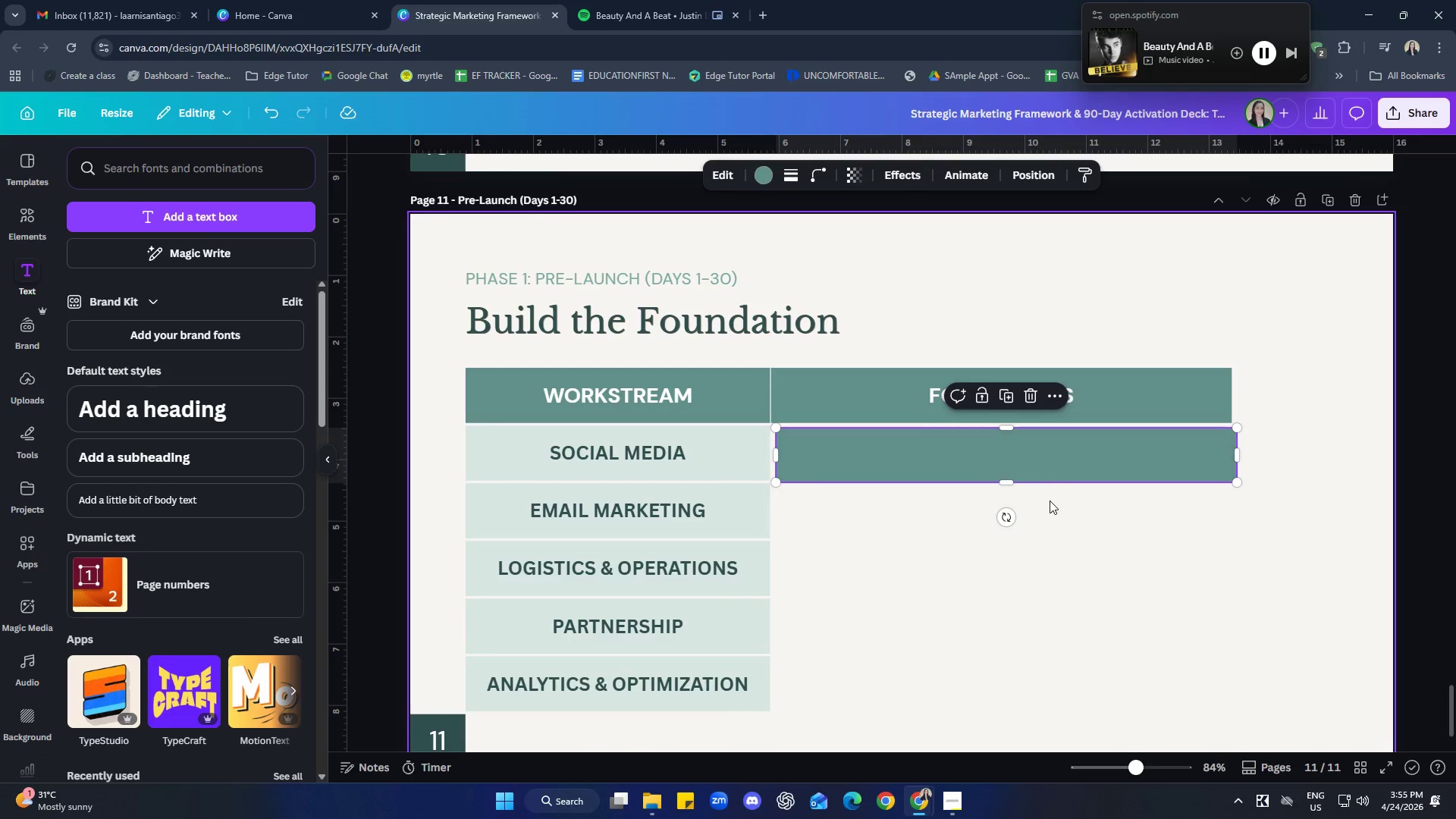 
wait(5.31)
 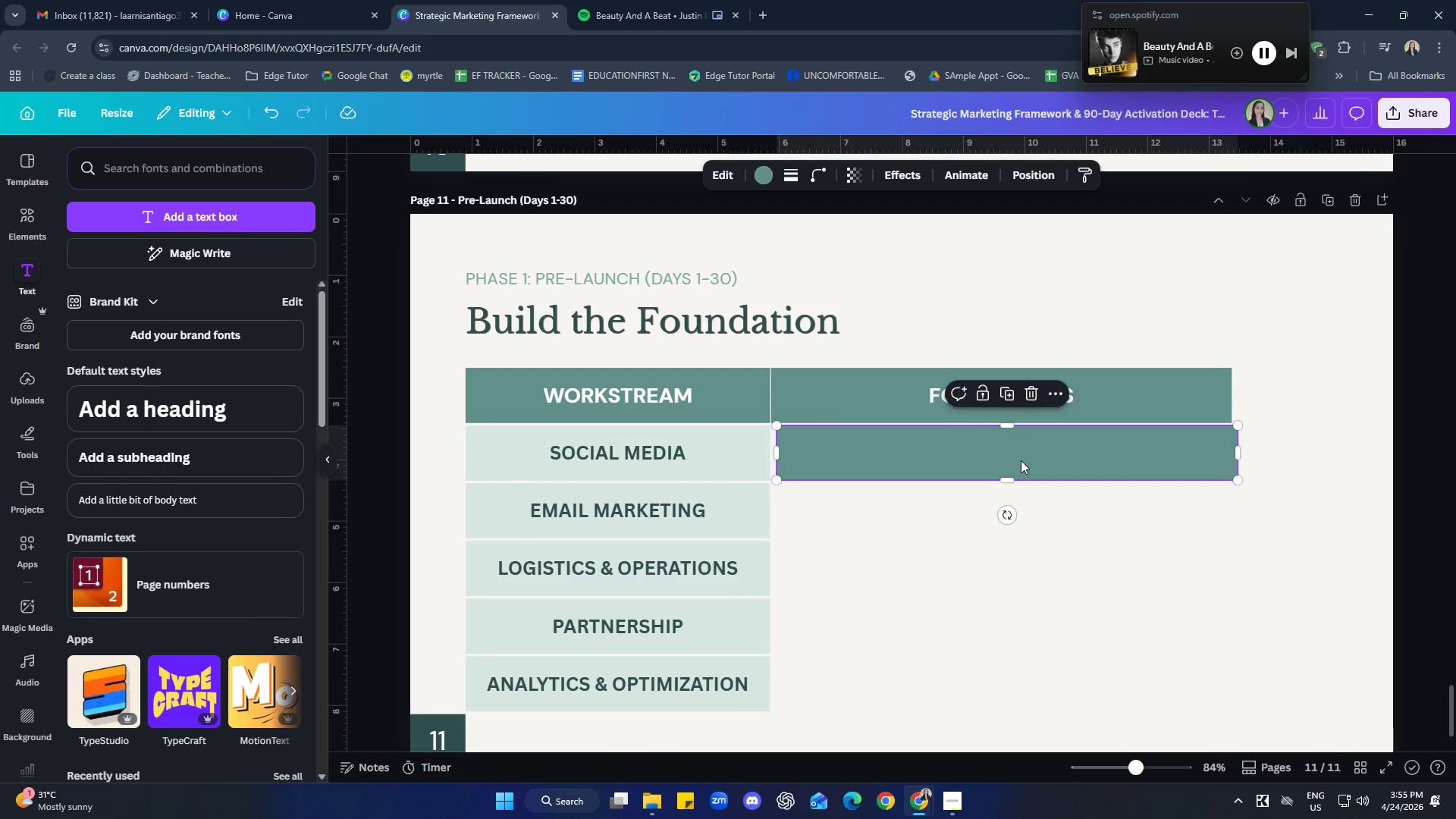 
left_click([766, 174])
 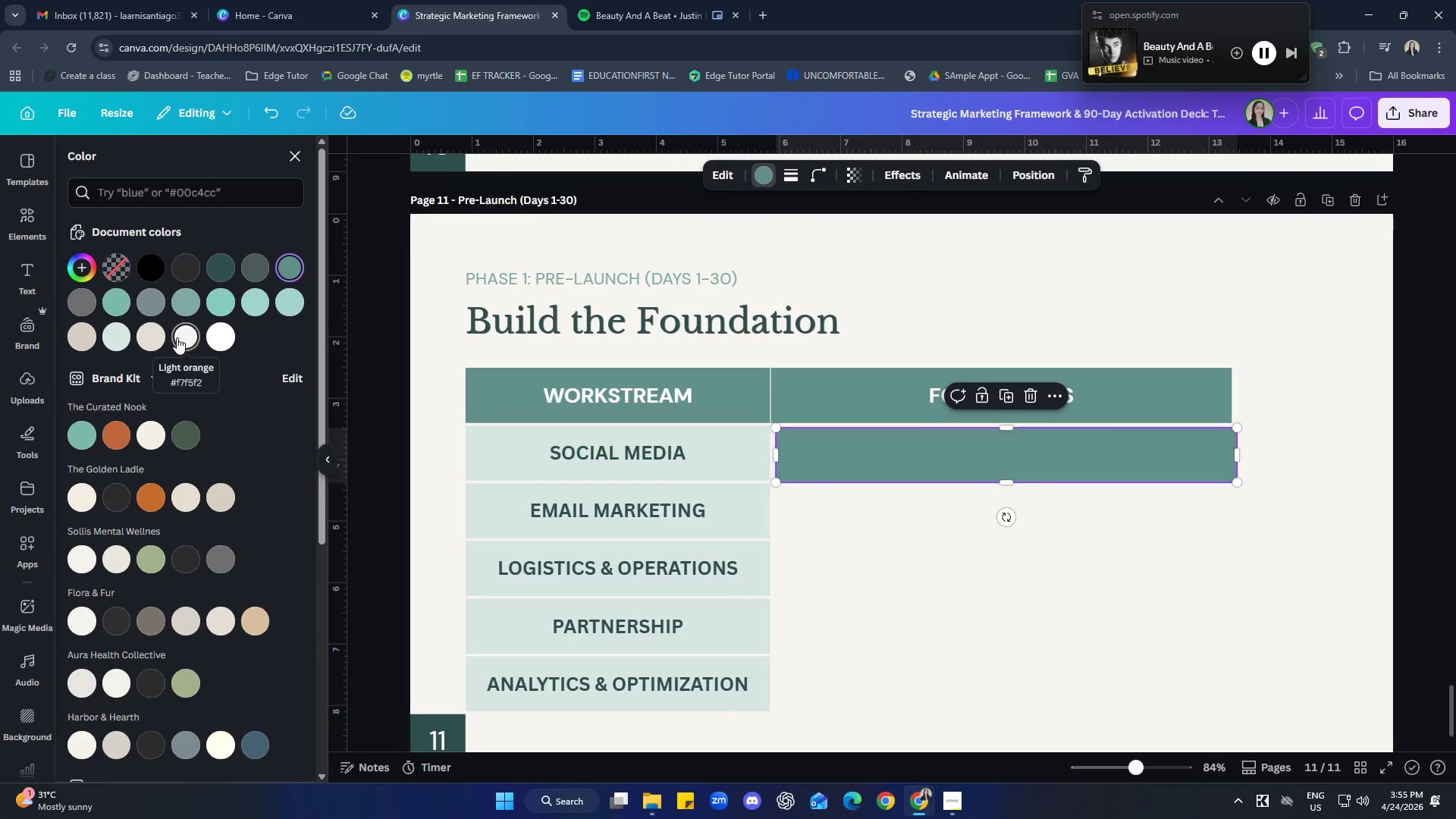 
left_click([150, 334])
 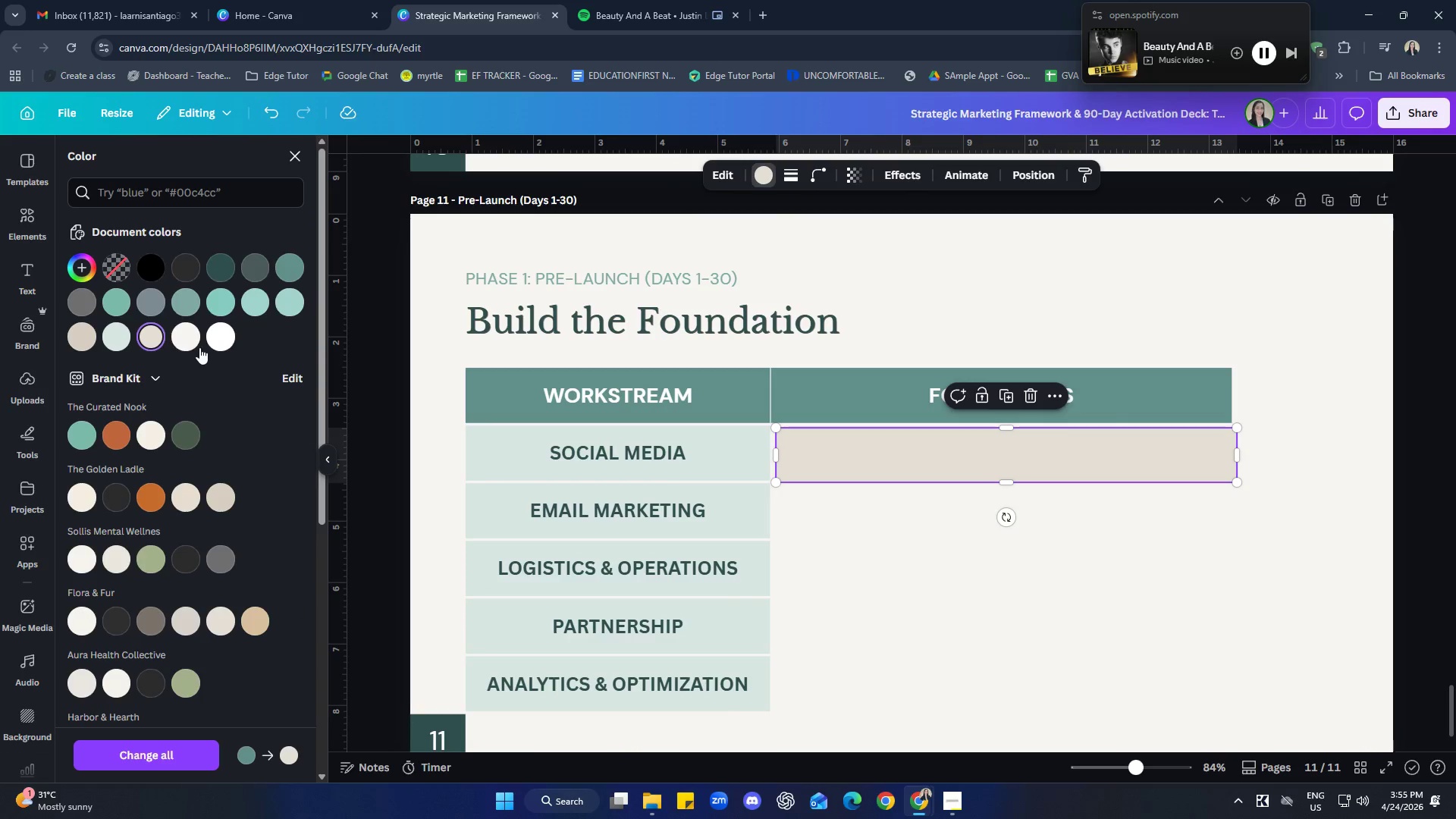 
left_click([190, 335])
 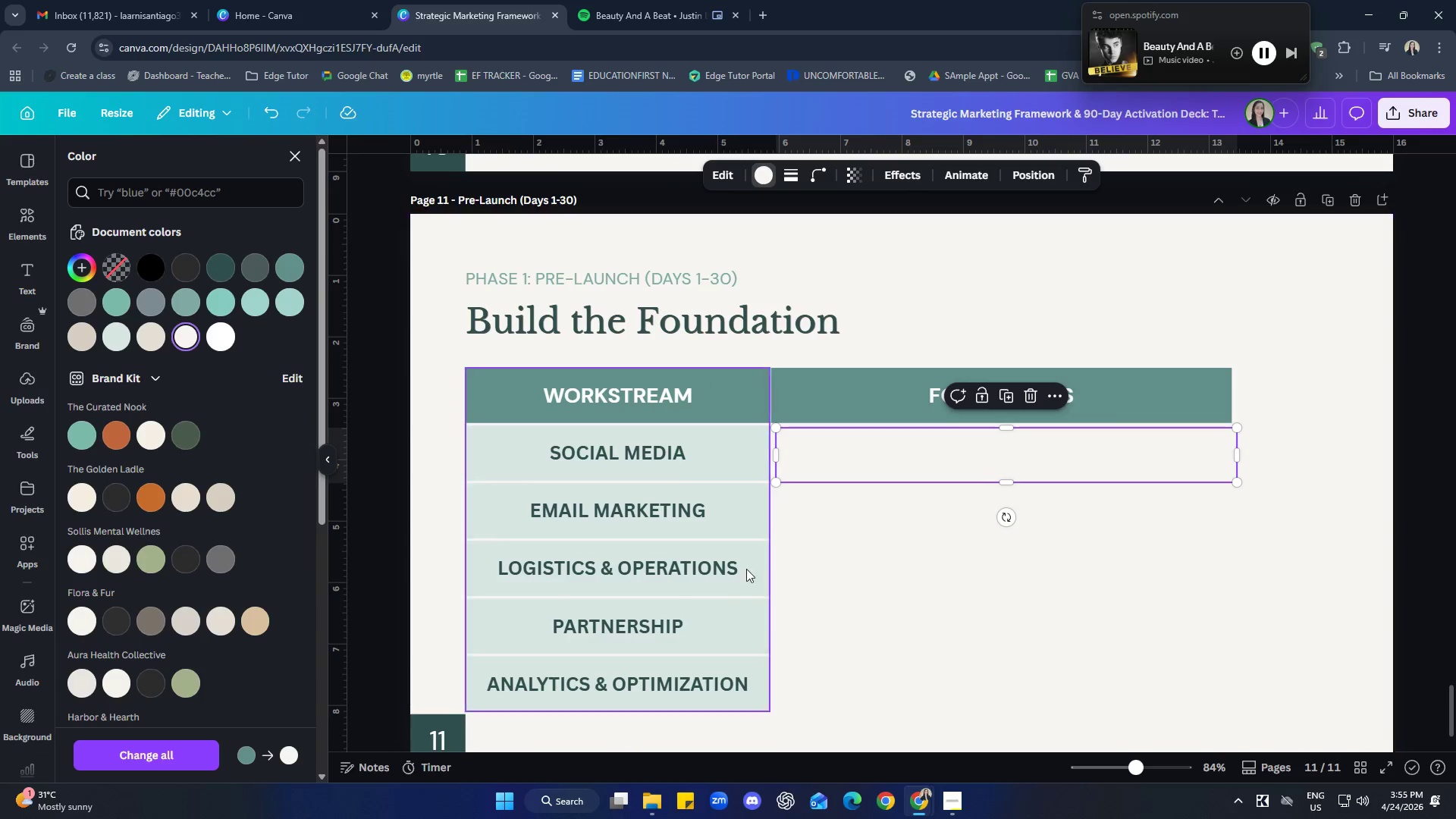 
left_click([1008, 563])
 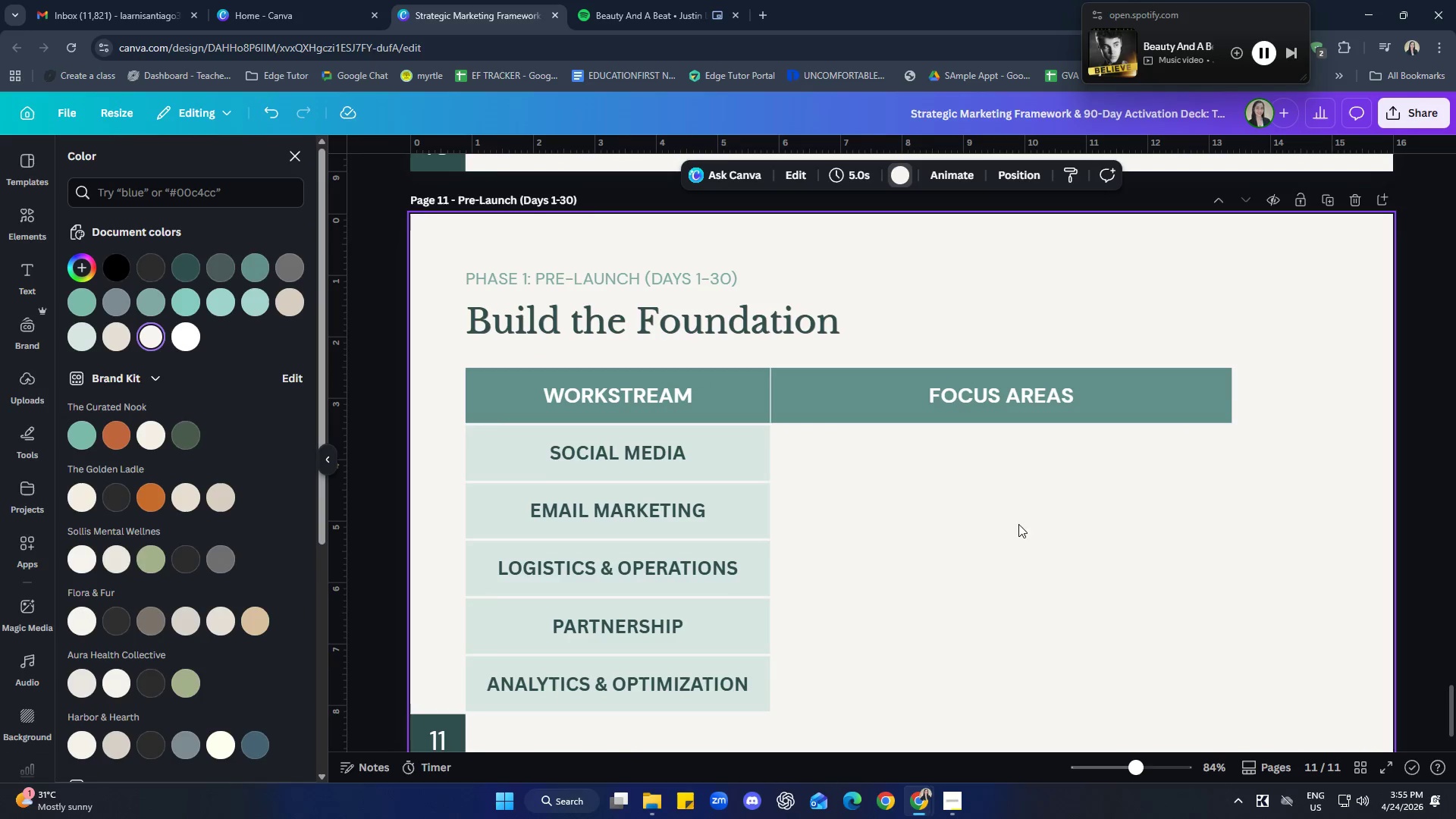 
left_click([1002, 459])
 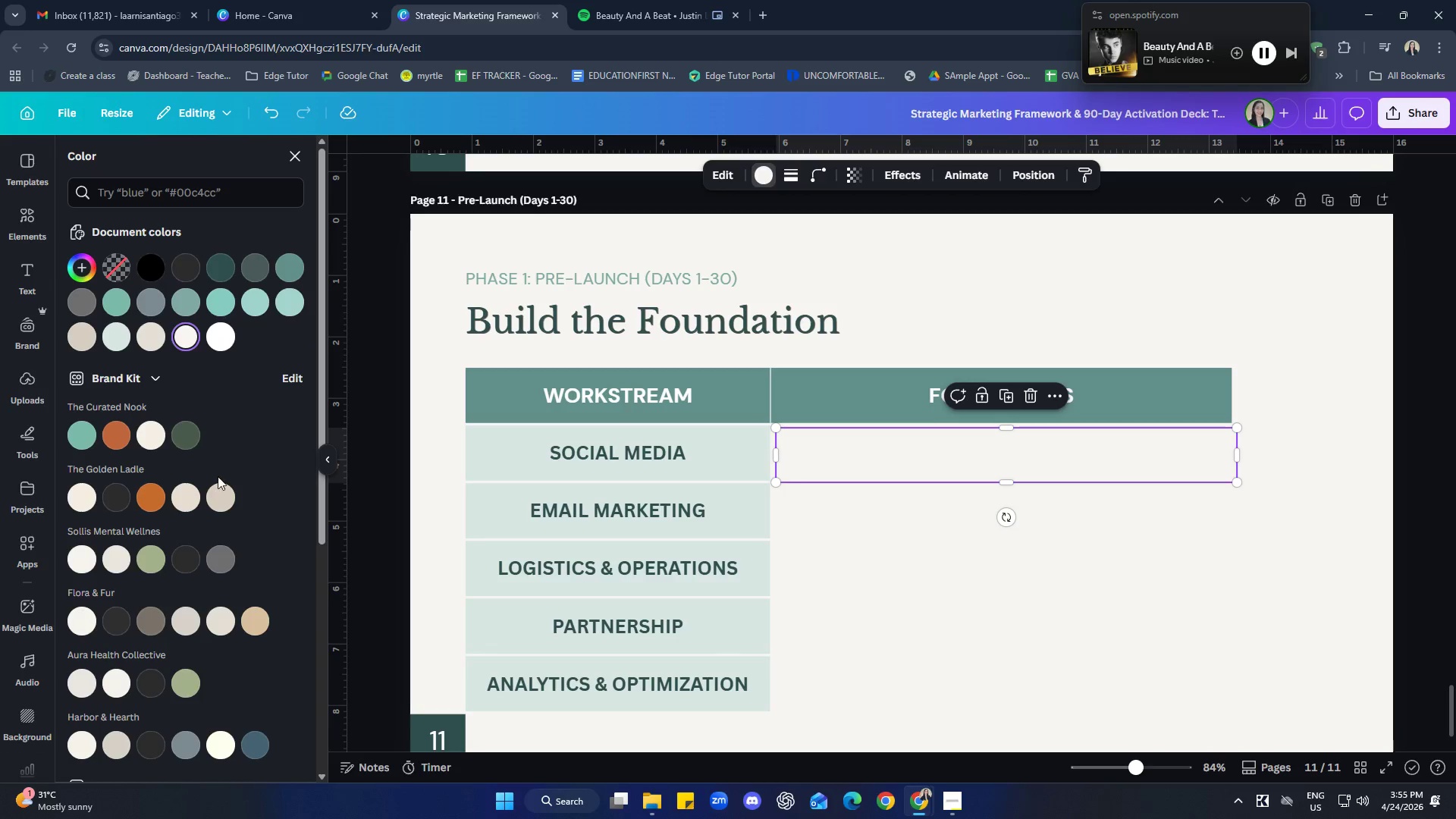 
left_click([161, 443])
 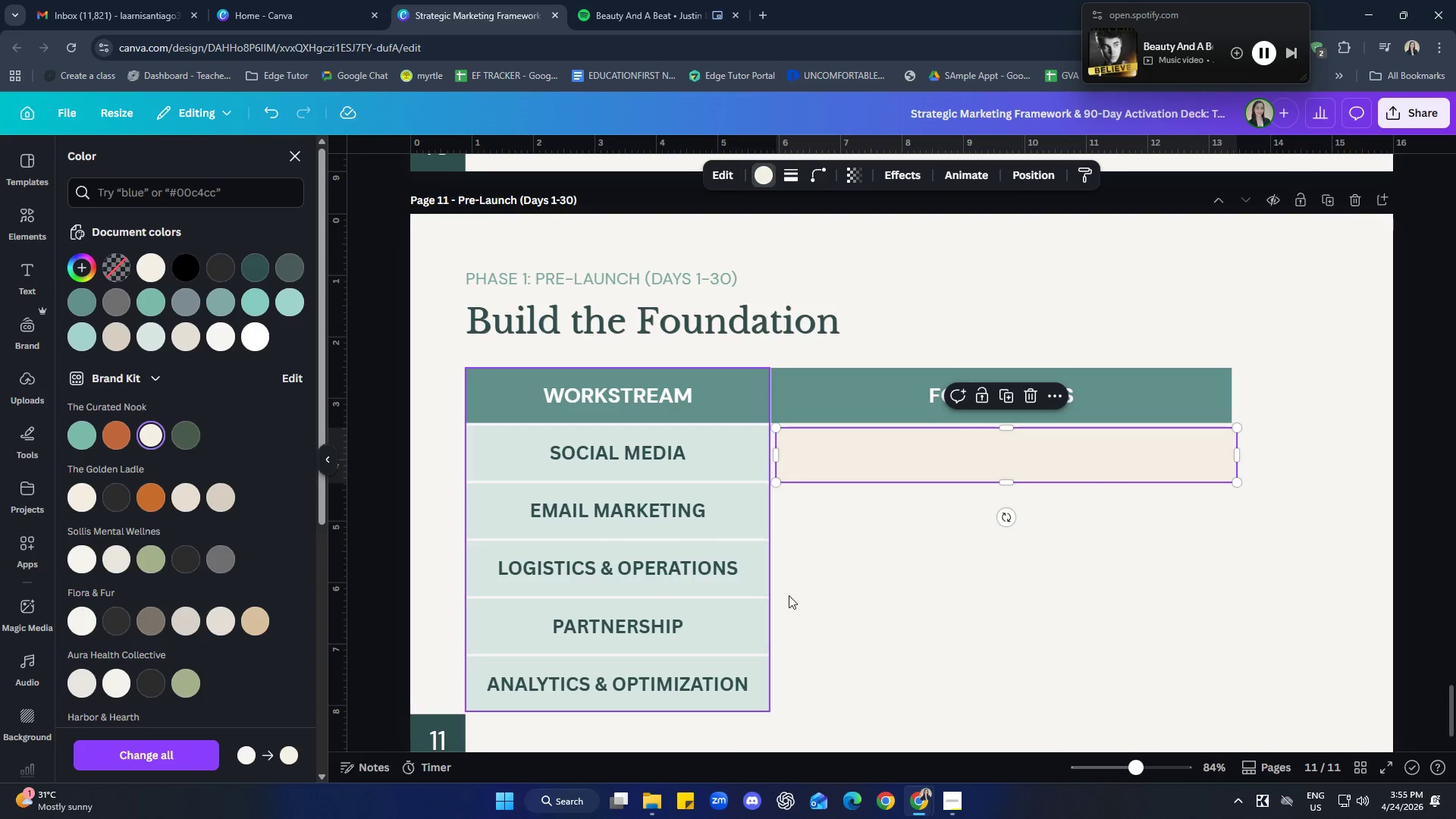 
left_click([1030, 586])
 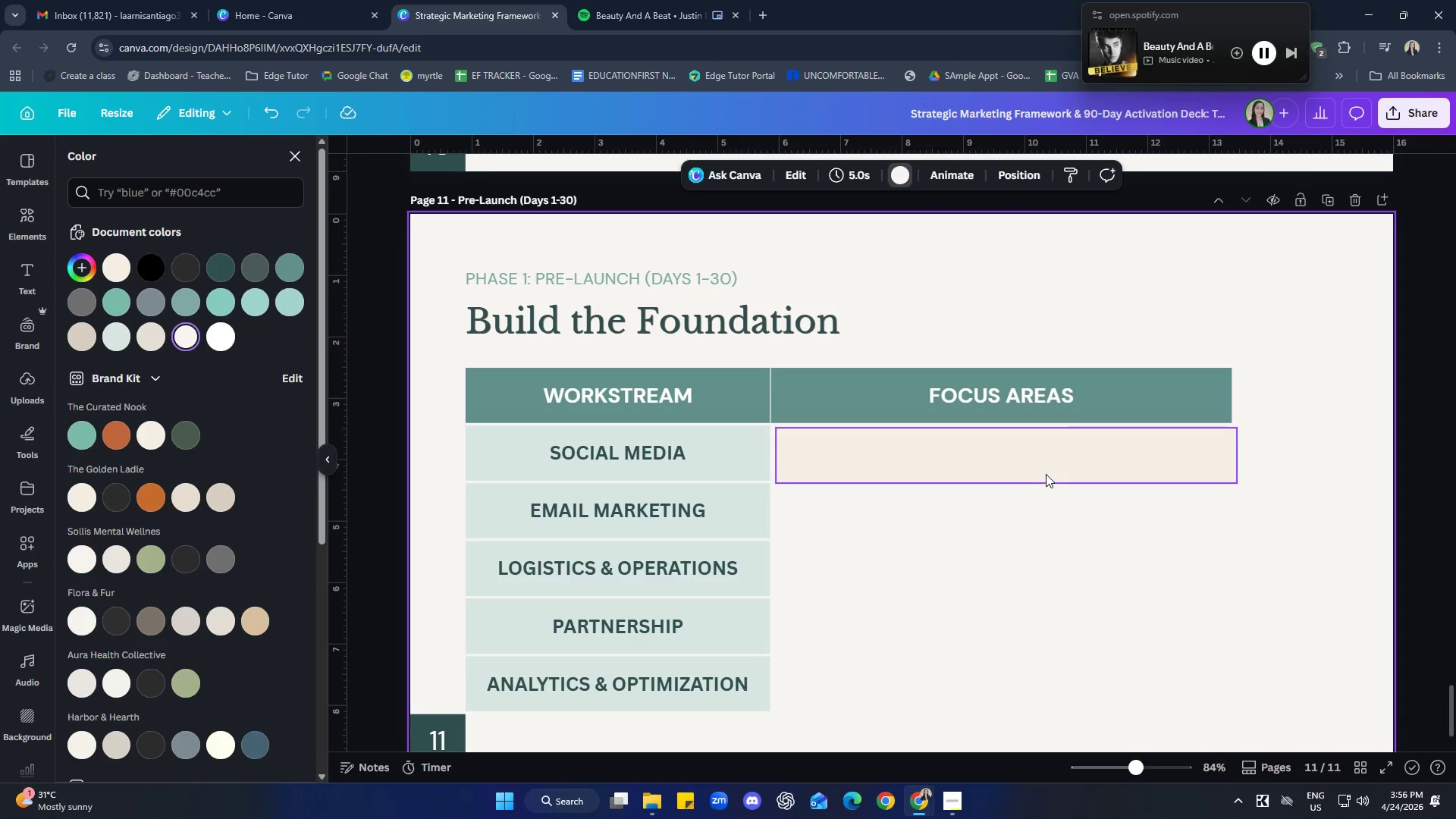 
left_click_drag(start_coordinate=[1066, 469], to_coordinate=[1062, 467])
 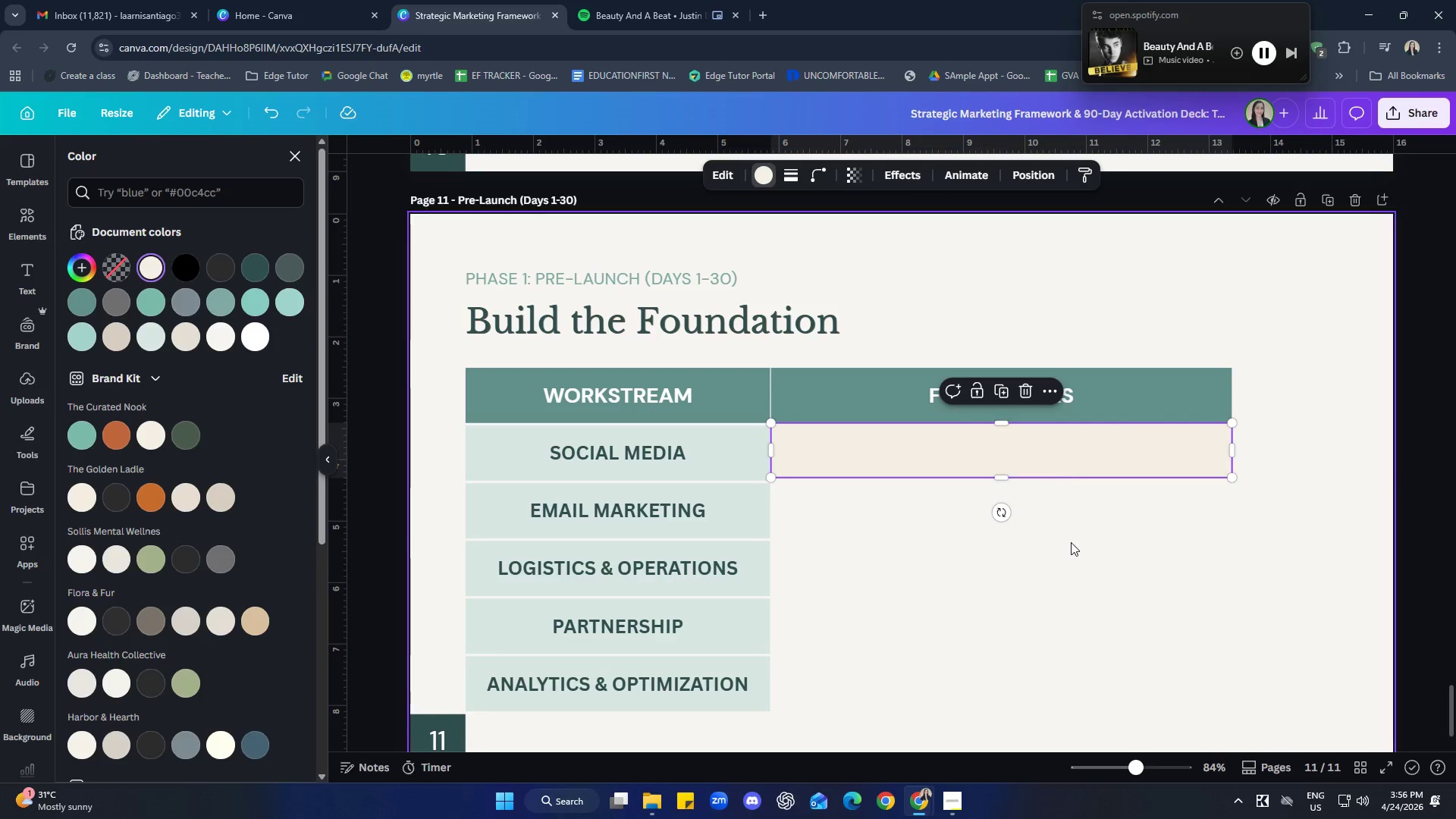 
left_click([1071, 542])
 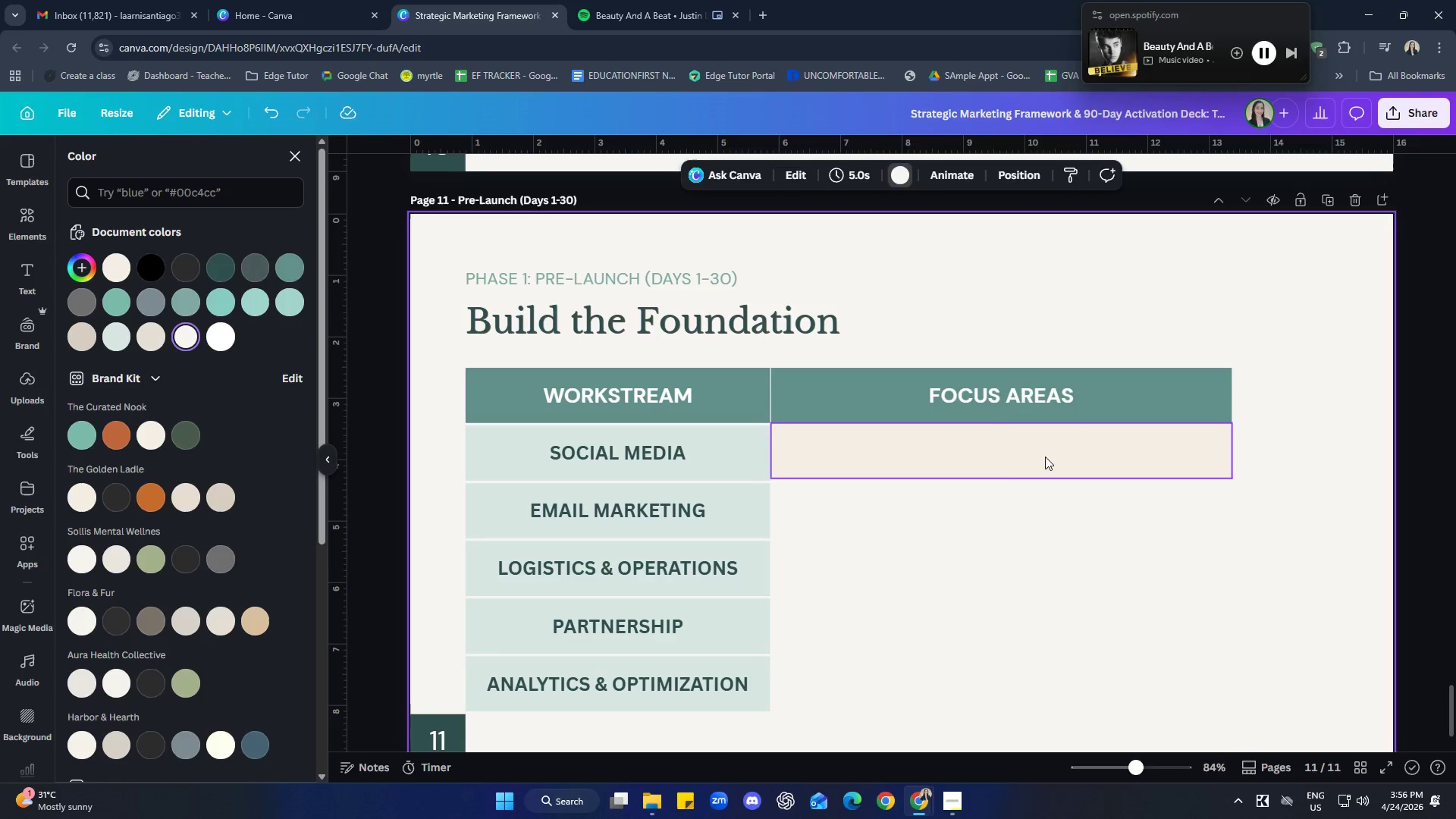 
left_click([1045, 457])
 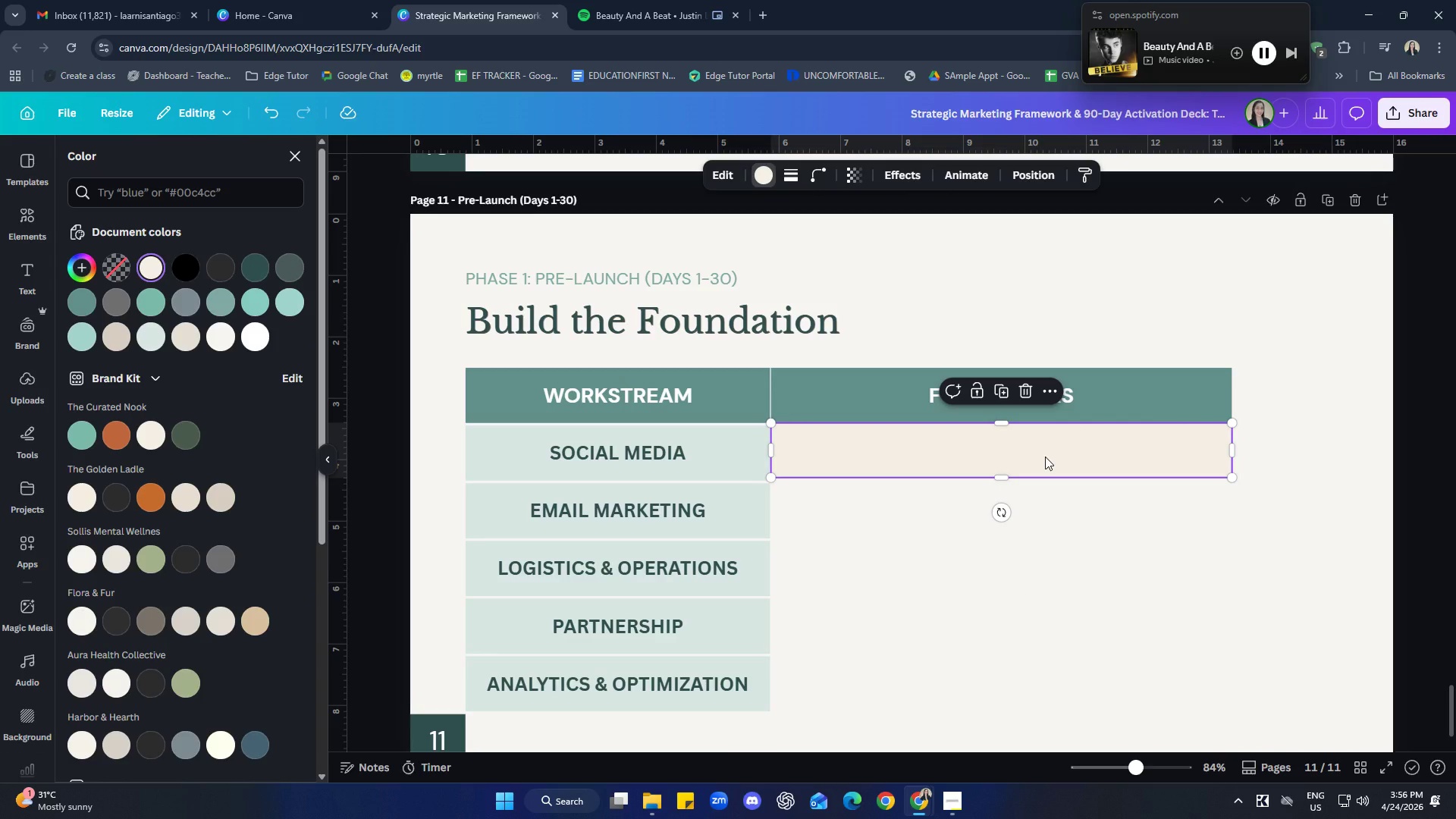 
key(Control+C)
 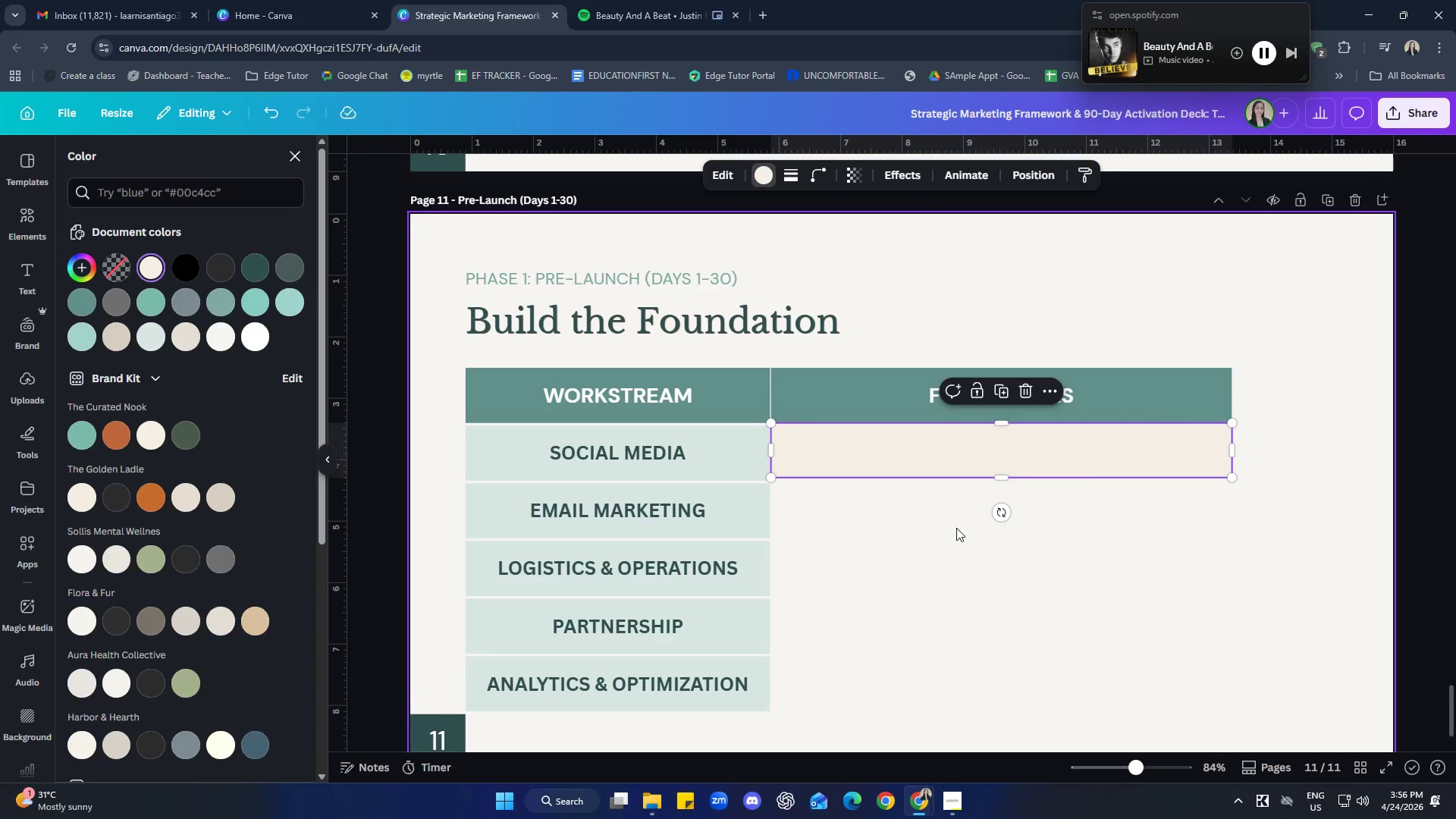 
left_click([956, 528])
 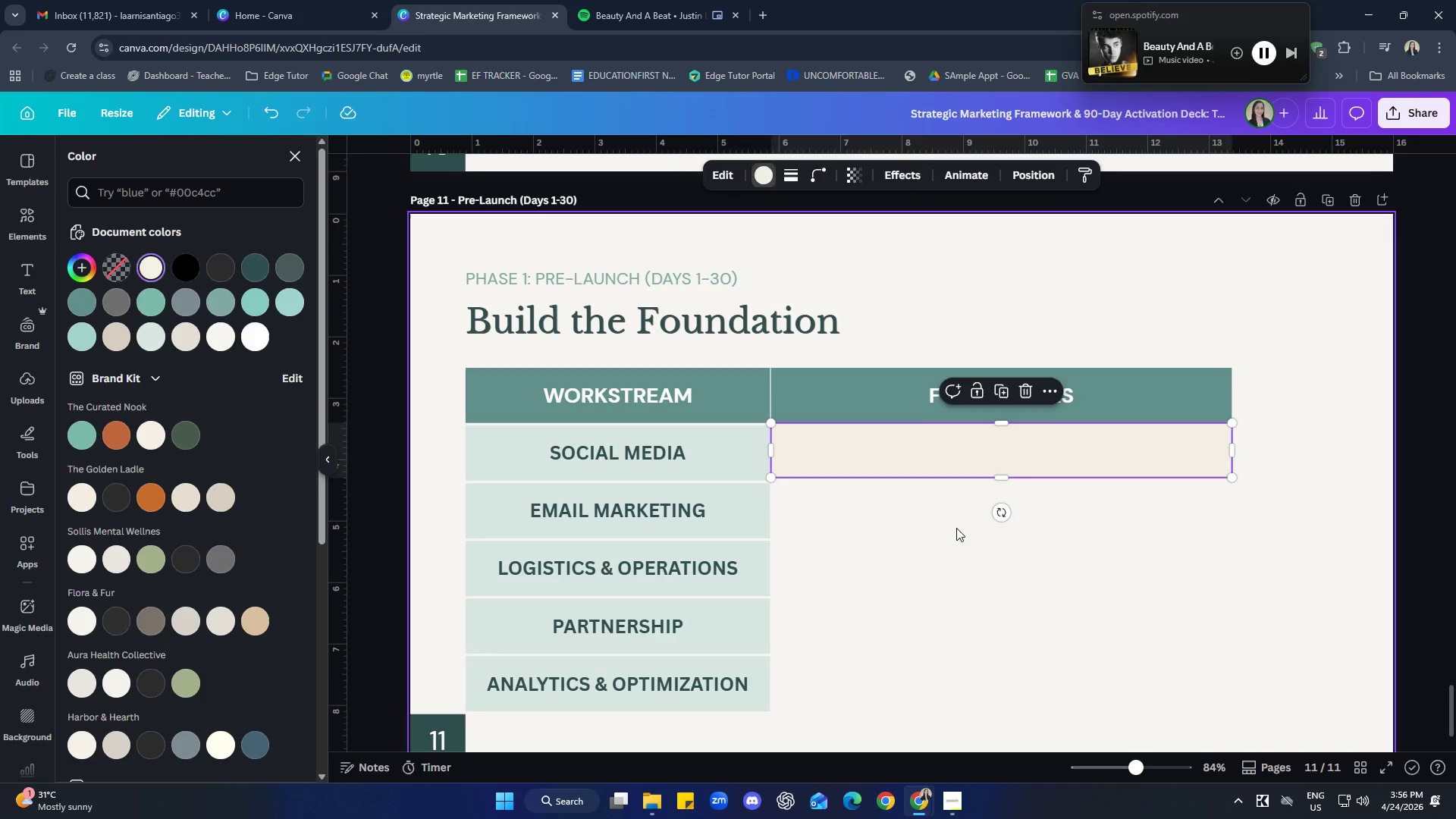 
key(Control+ControlLeft)
 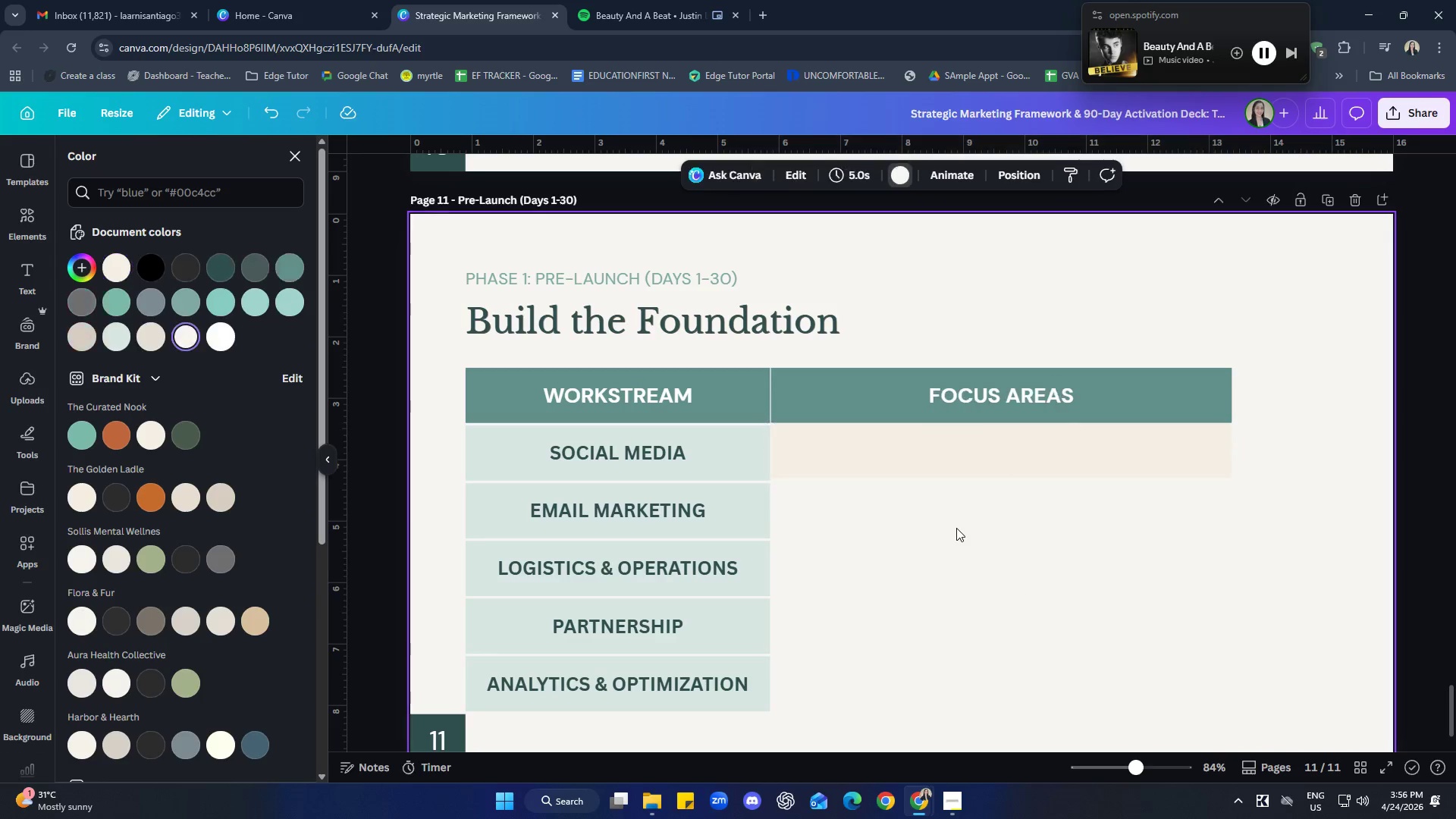 
key(Control+V)
 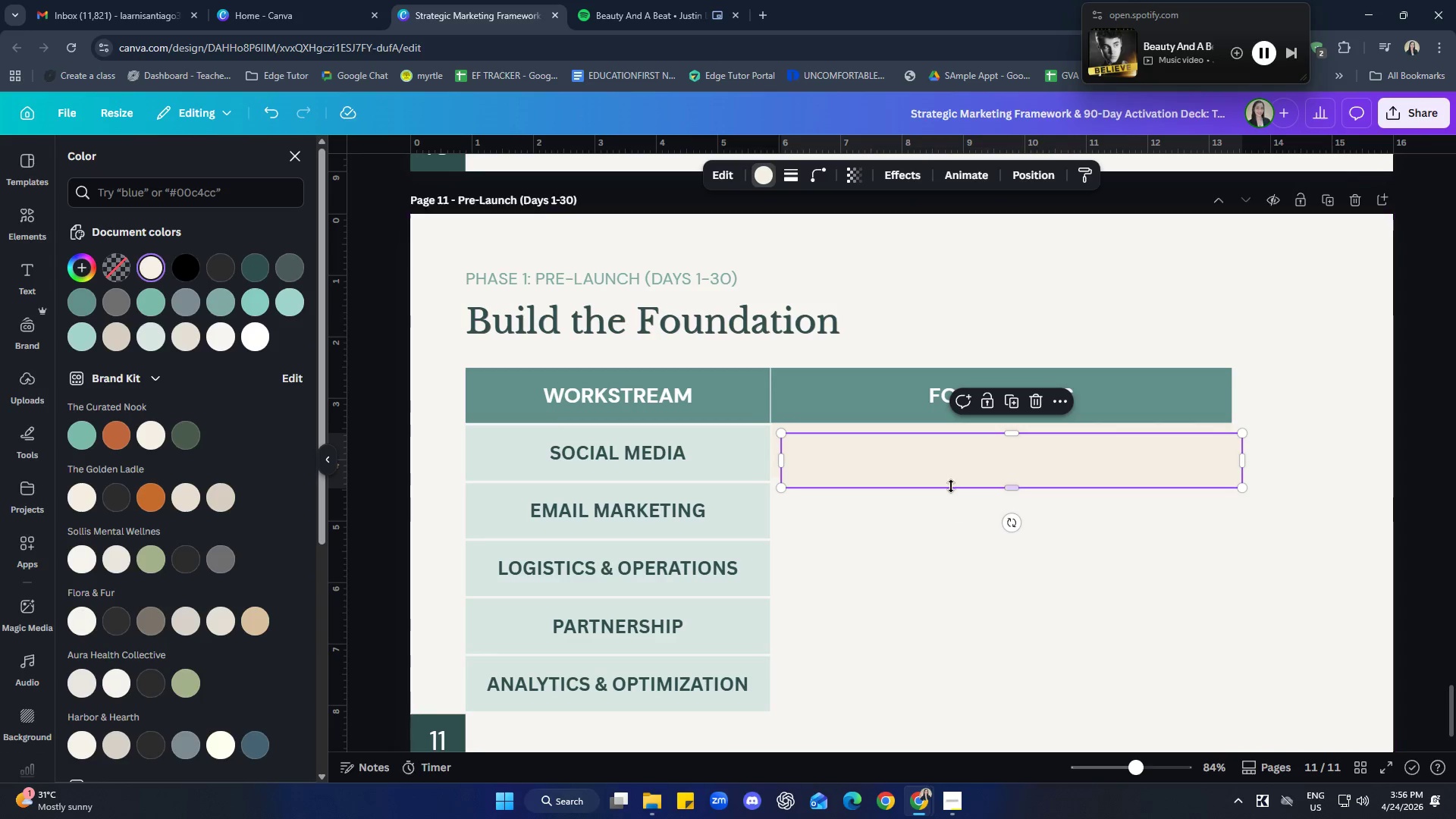 
left_click_drag(start_coordinate=[949, 466], to_coordinate=[946, 516])
 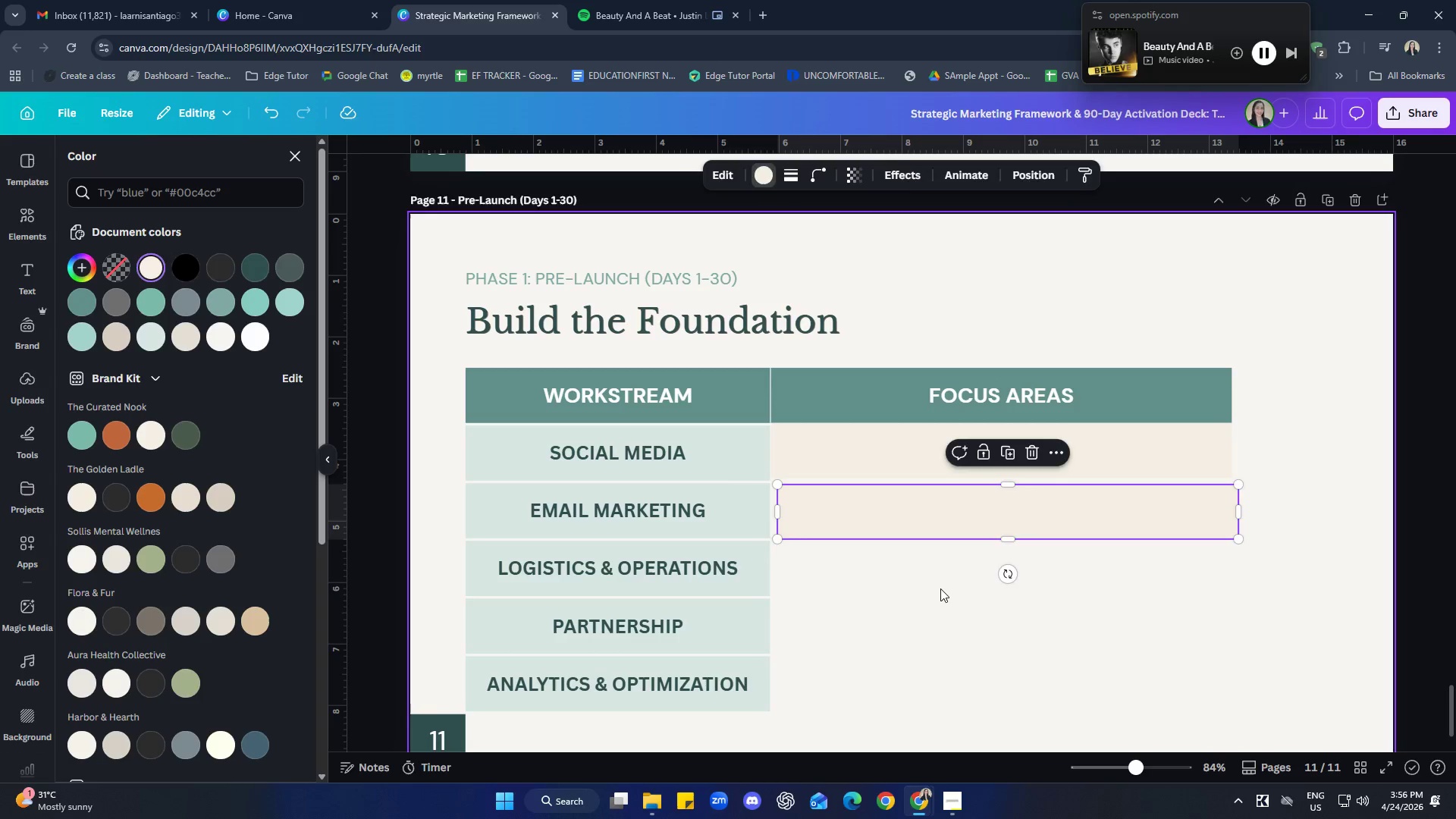 
left_click([940, 588])
 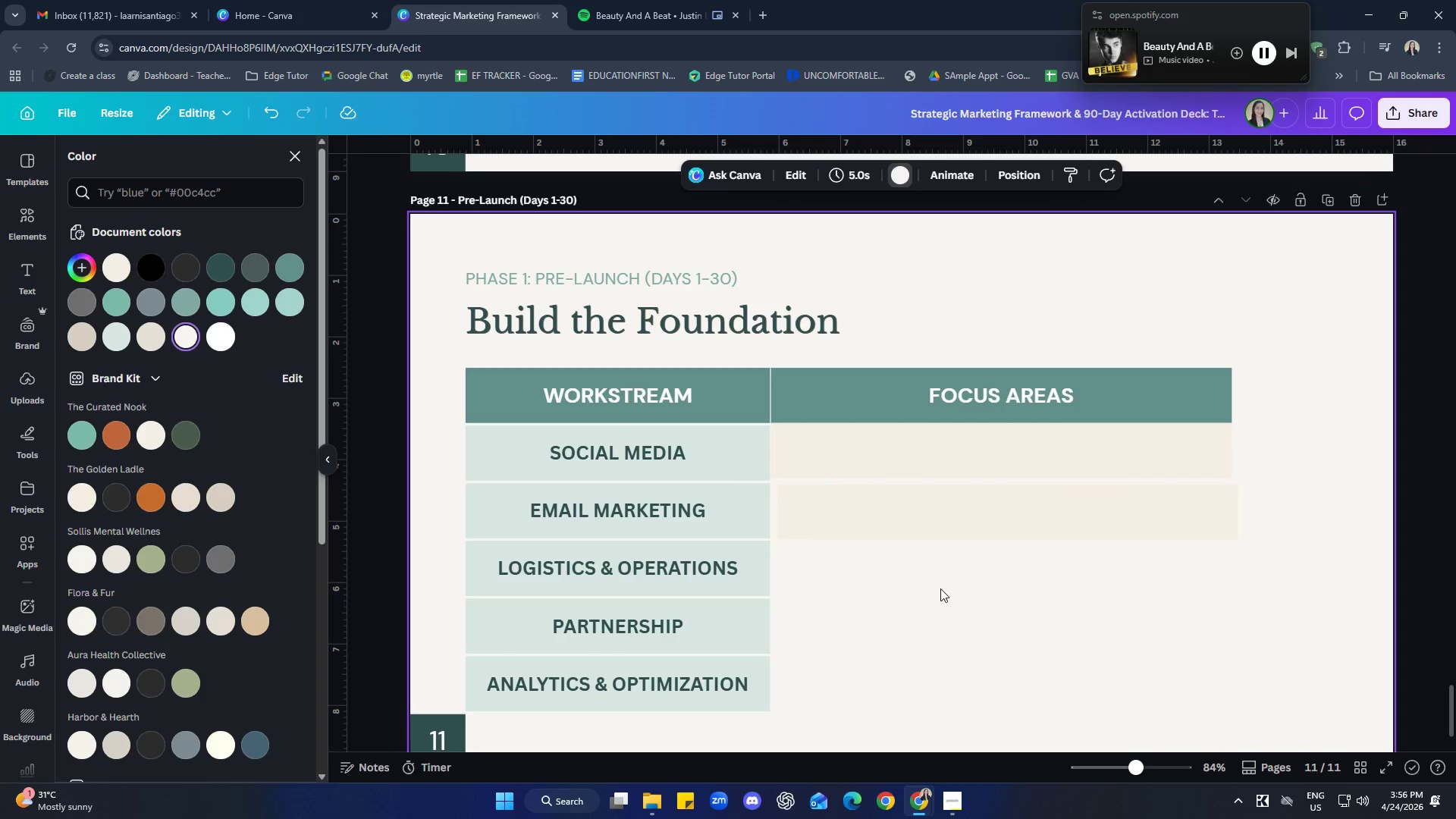 
key(Control+V)
 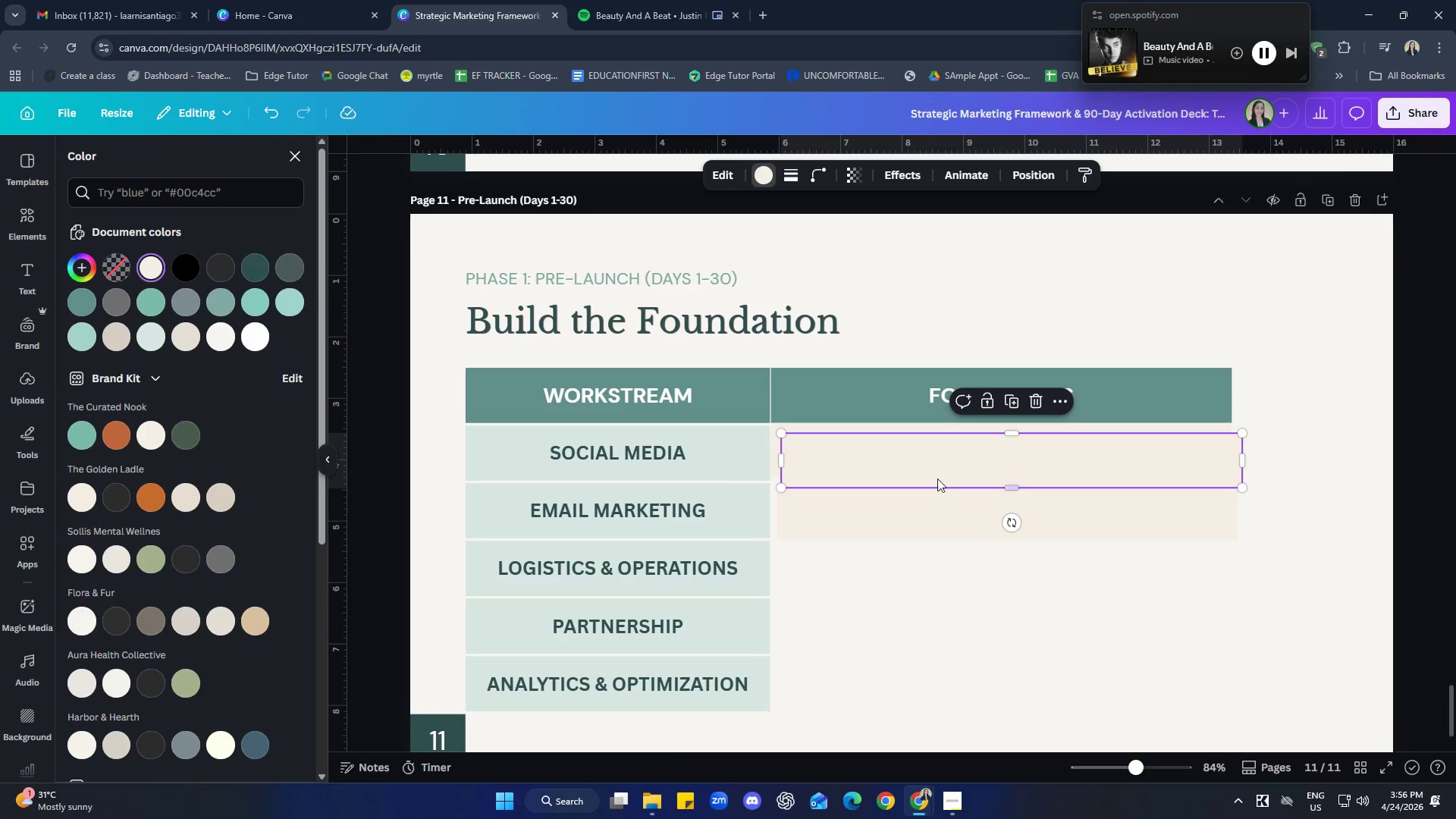 
left_click_drag(start_coordinate=[937, 464], to_coordinate=[937, 576])
 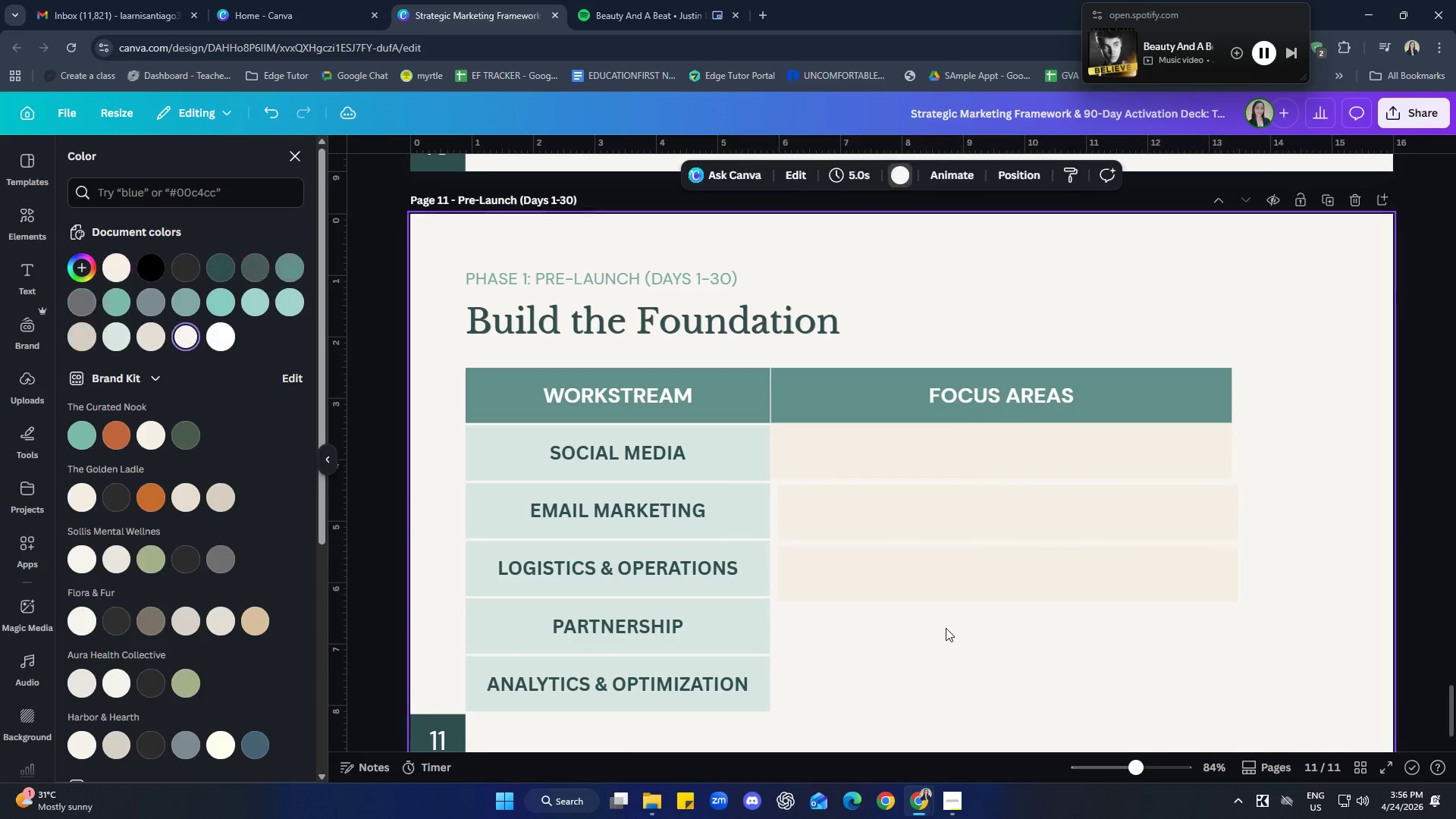 
key(Control+V)
 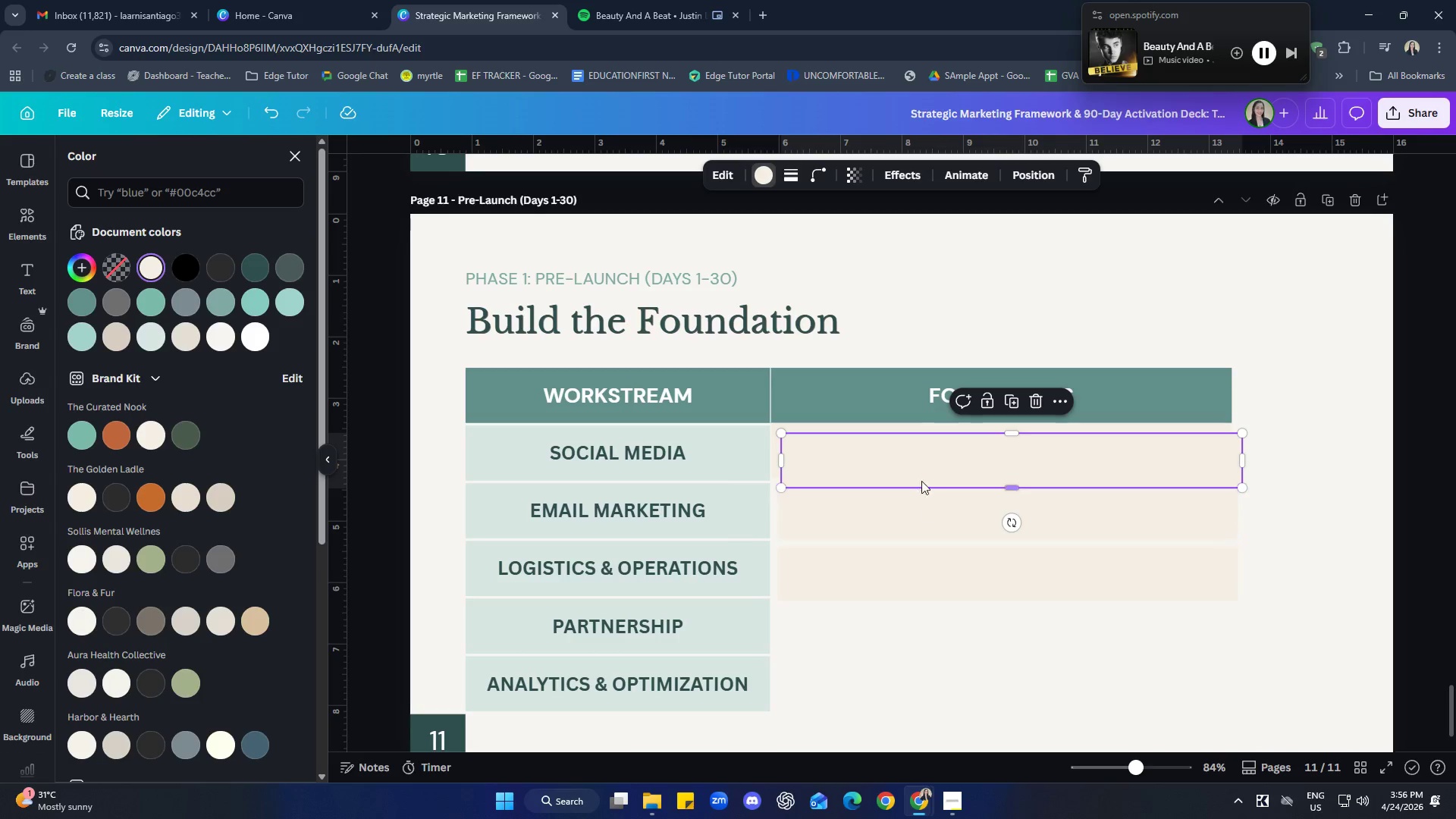 
left_click_drag(start_coordinate=[920, 472], to_coordinate=[917, 639])
 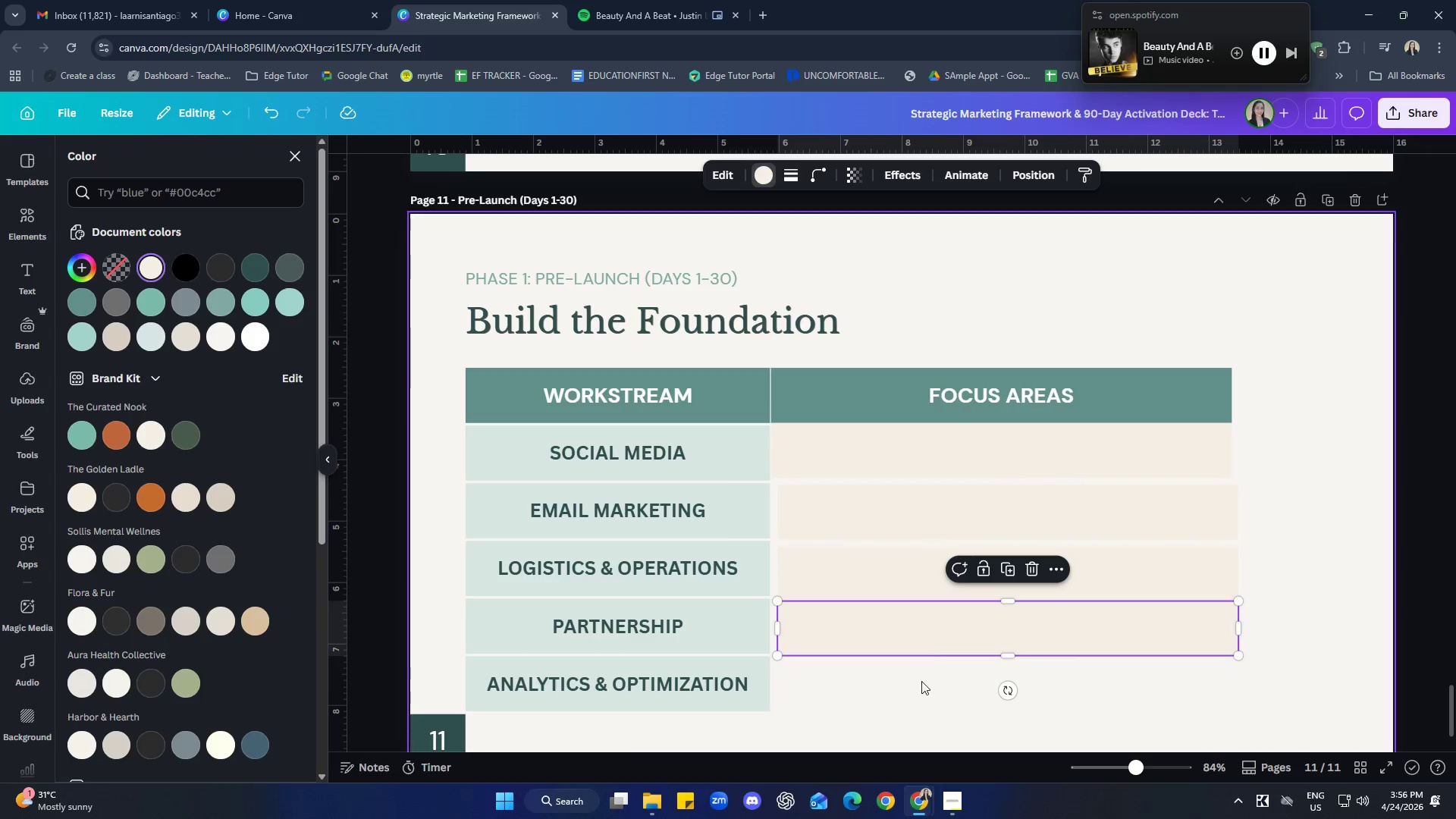 
left_click([921, 681])
 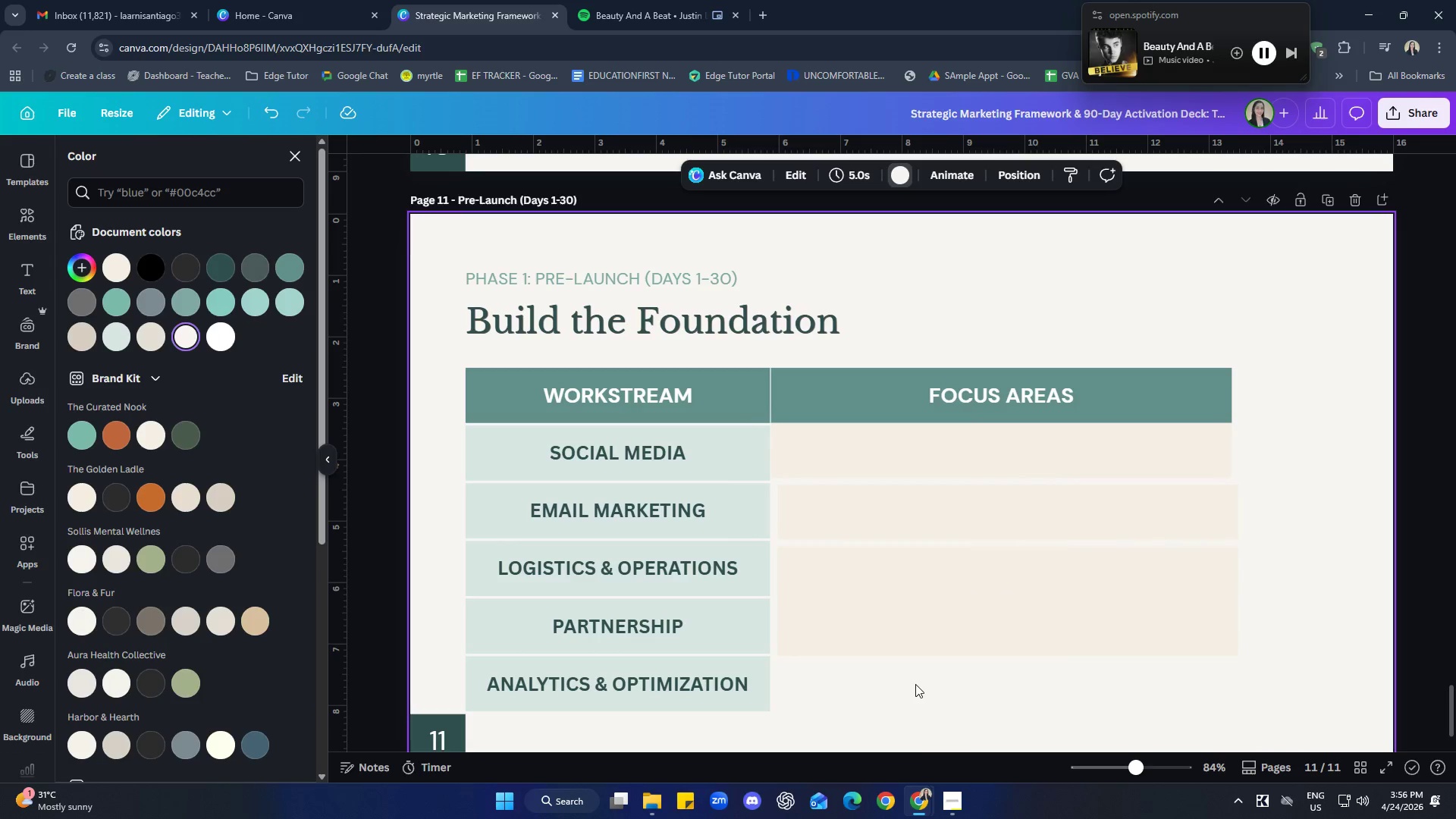 
key(Control+V)
 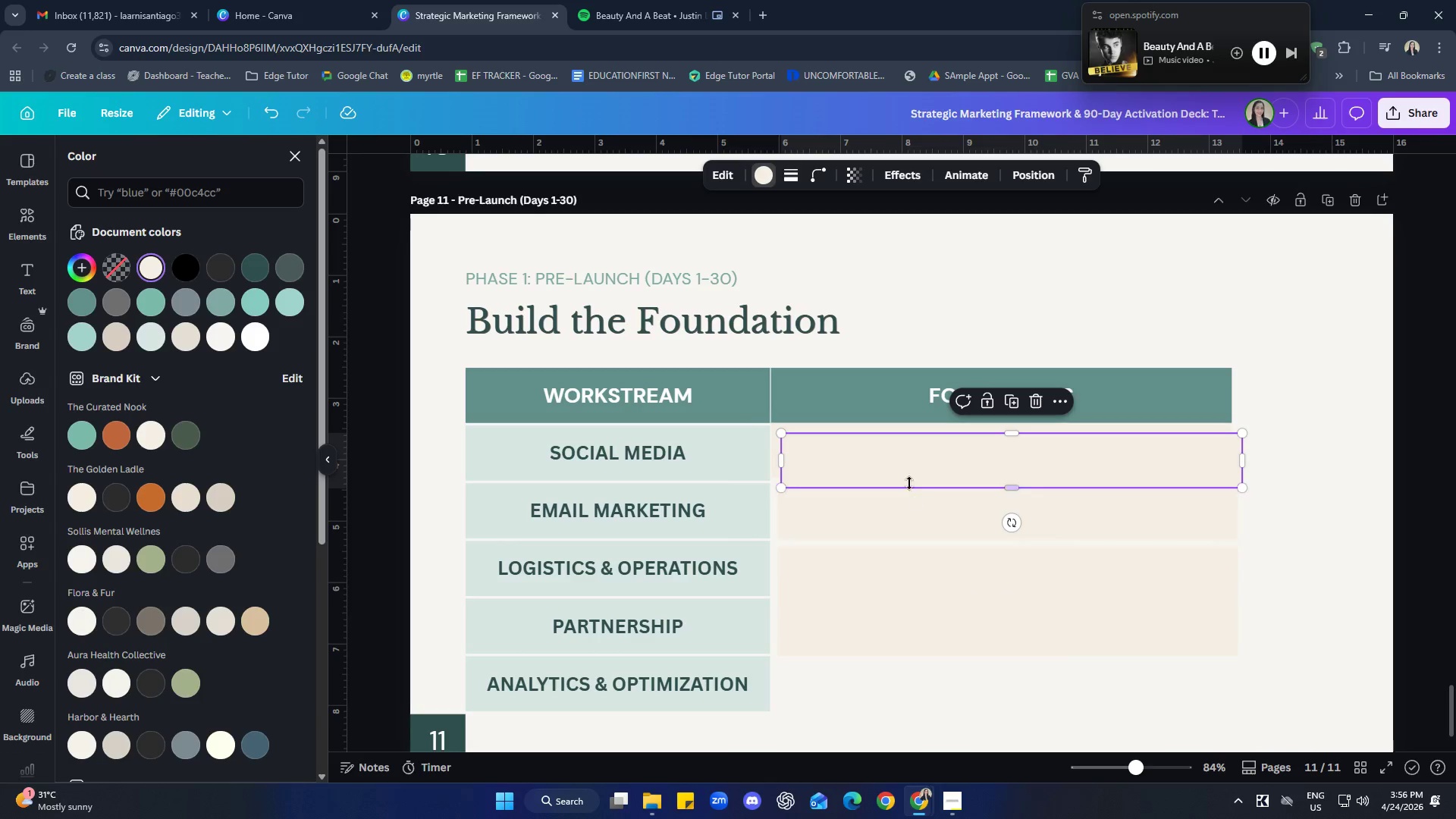 
left_click_drag(start_coordinate=[905, 467], to_coordinate=[905, 688])
 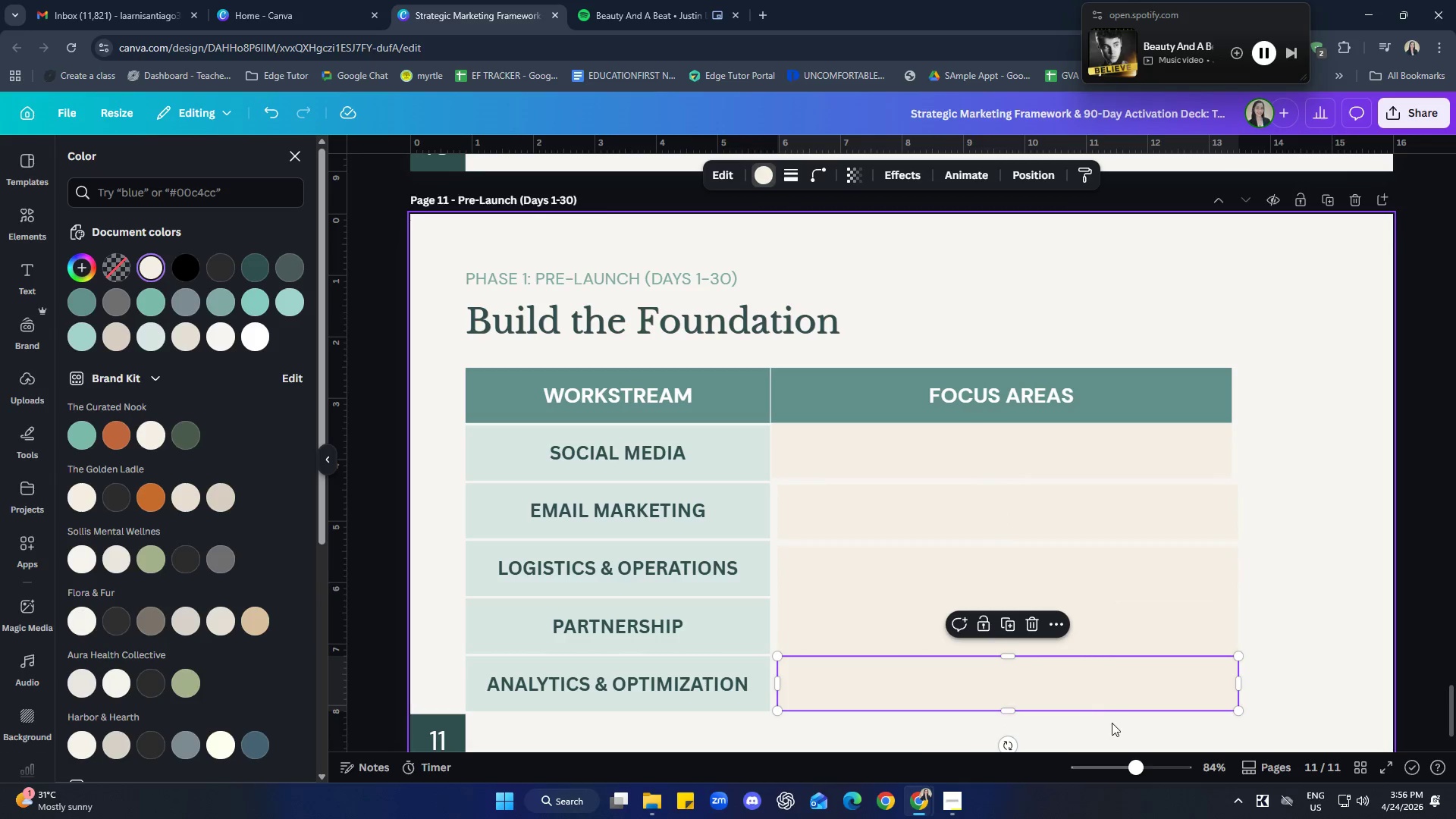 
left_click([1116, 724])
 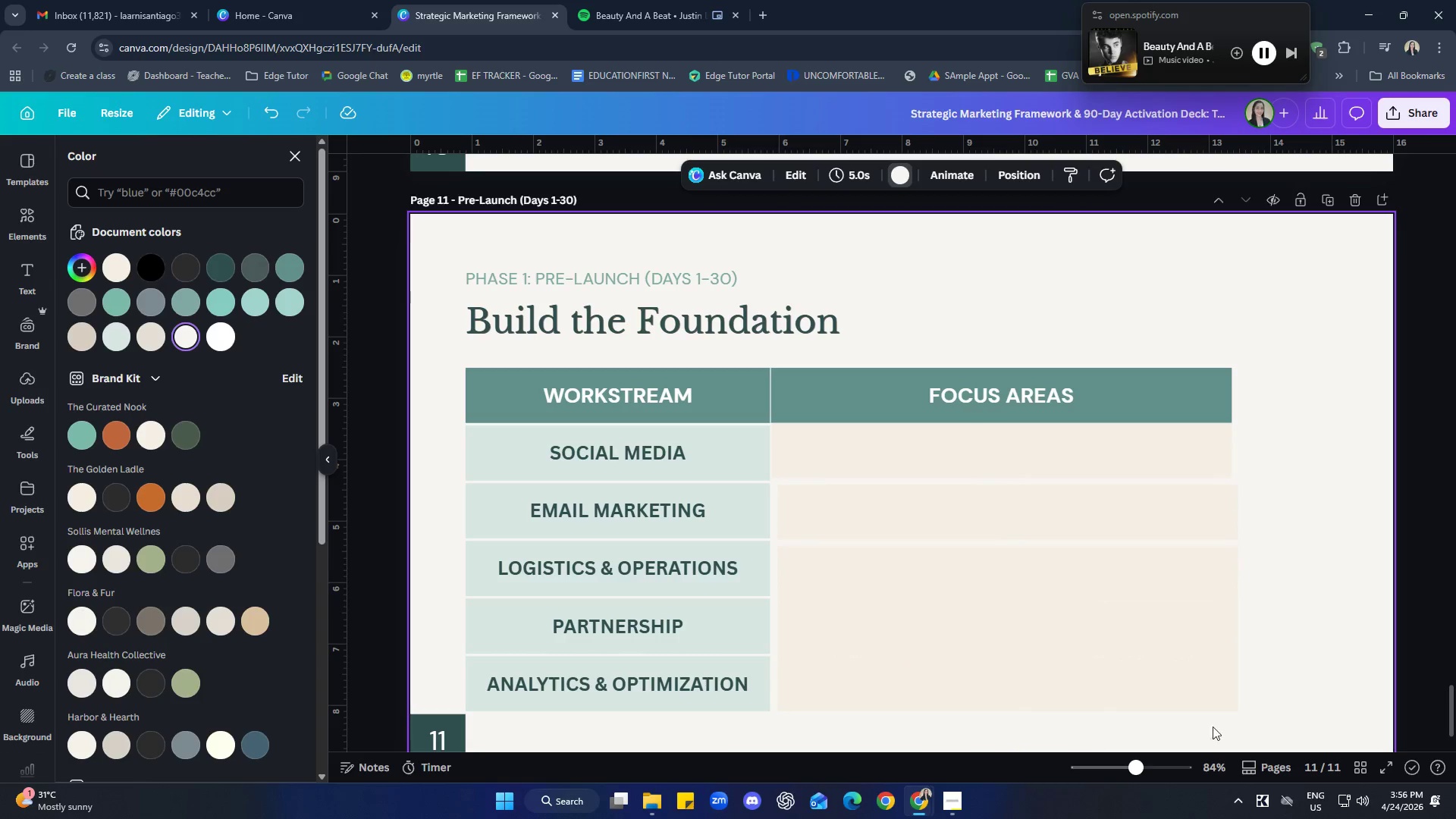 
left_click_drag(start_coordinate=[1261, 730], to_coordinate=[1236, 715])
 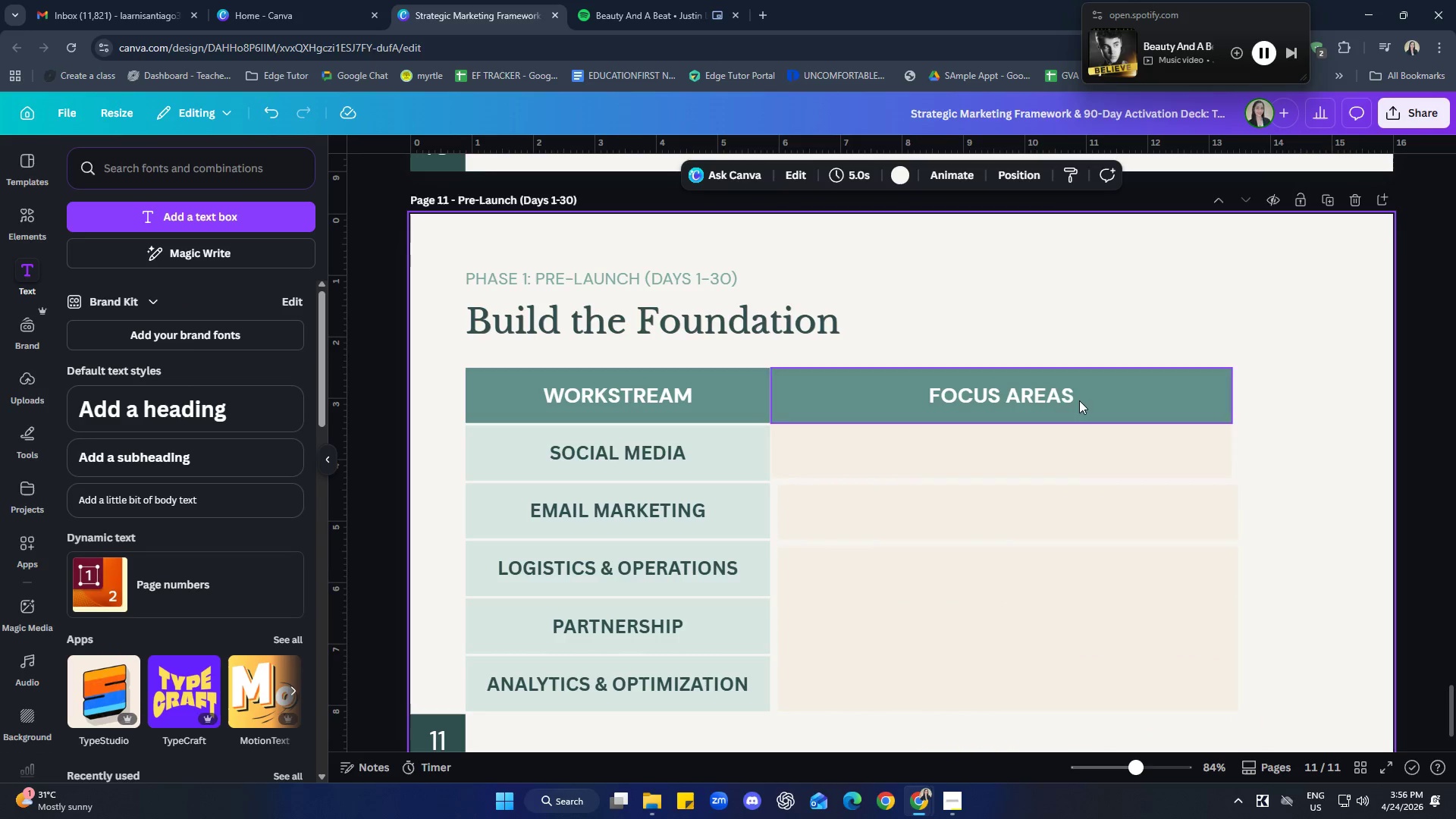 
left_click([1054, 389])
 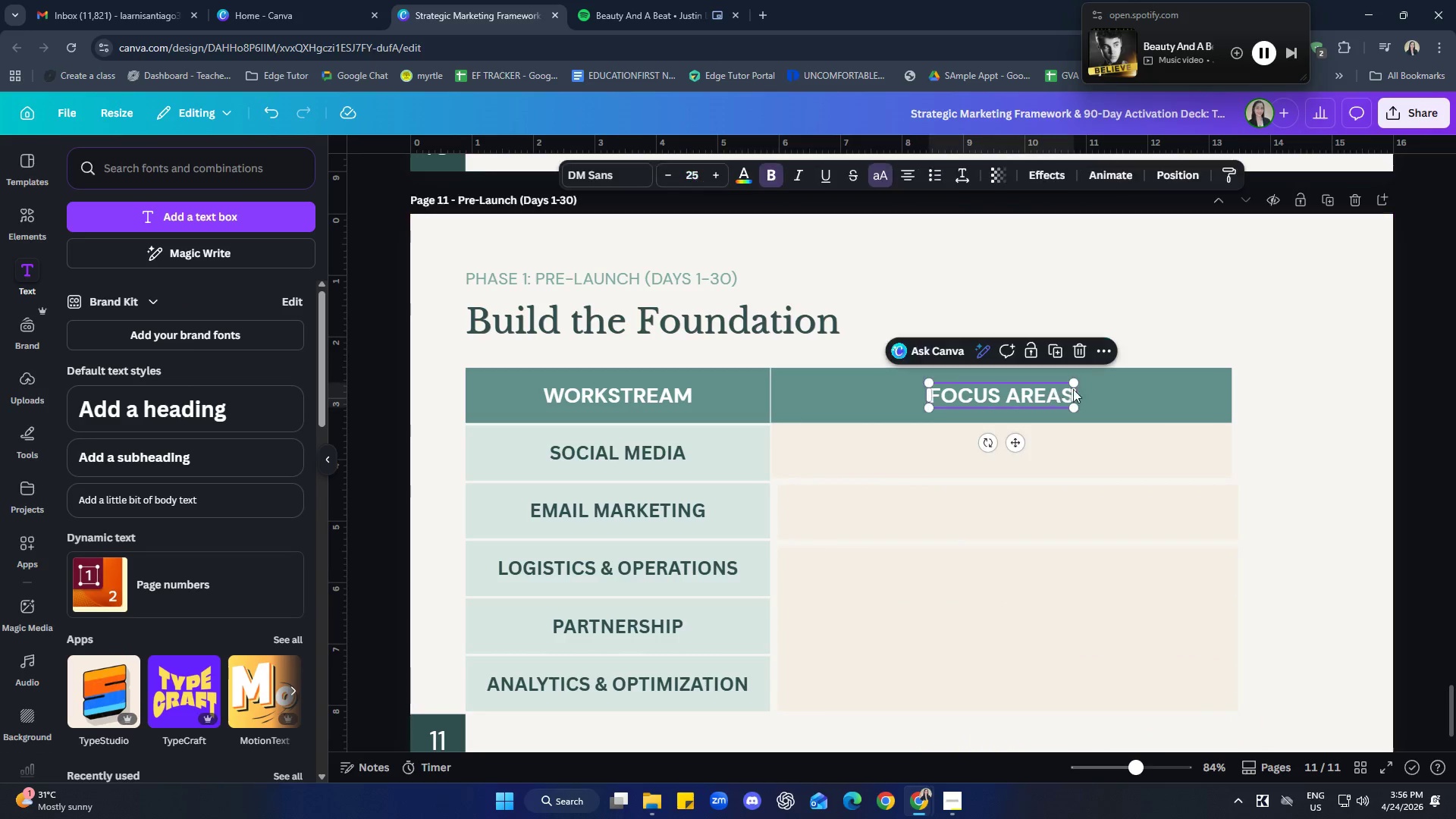 
hold_key(key=ShiftLeft, duration=0.45)
double_click([1125, 392])
 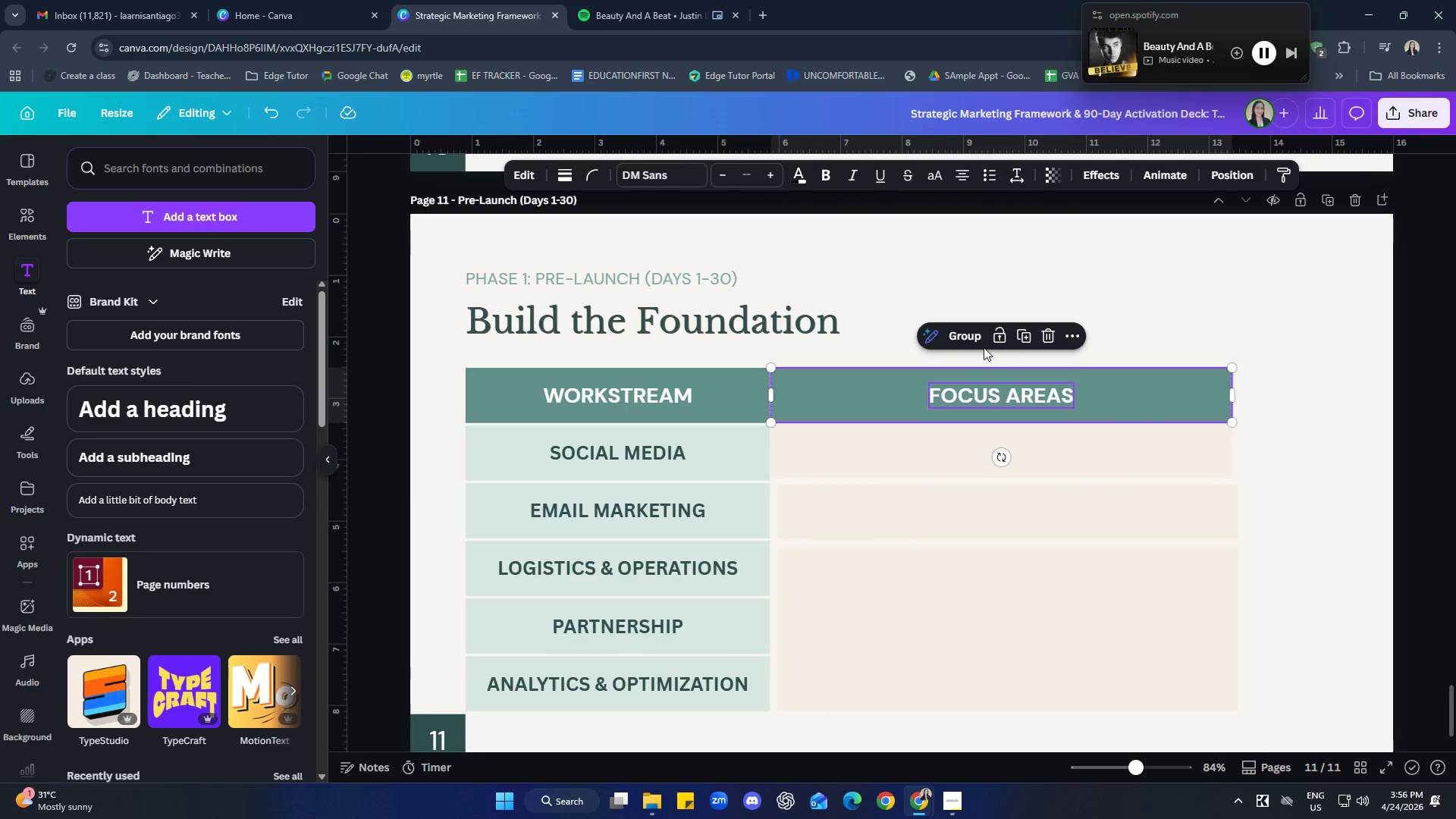 
left_click([965, 335])
 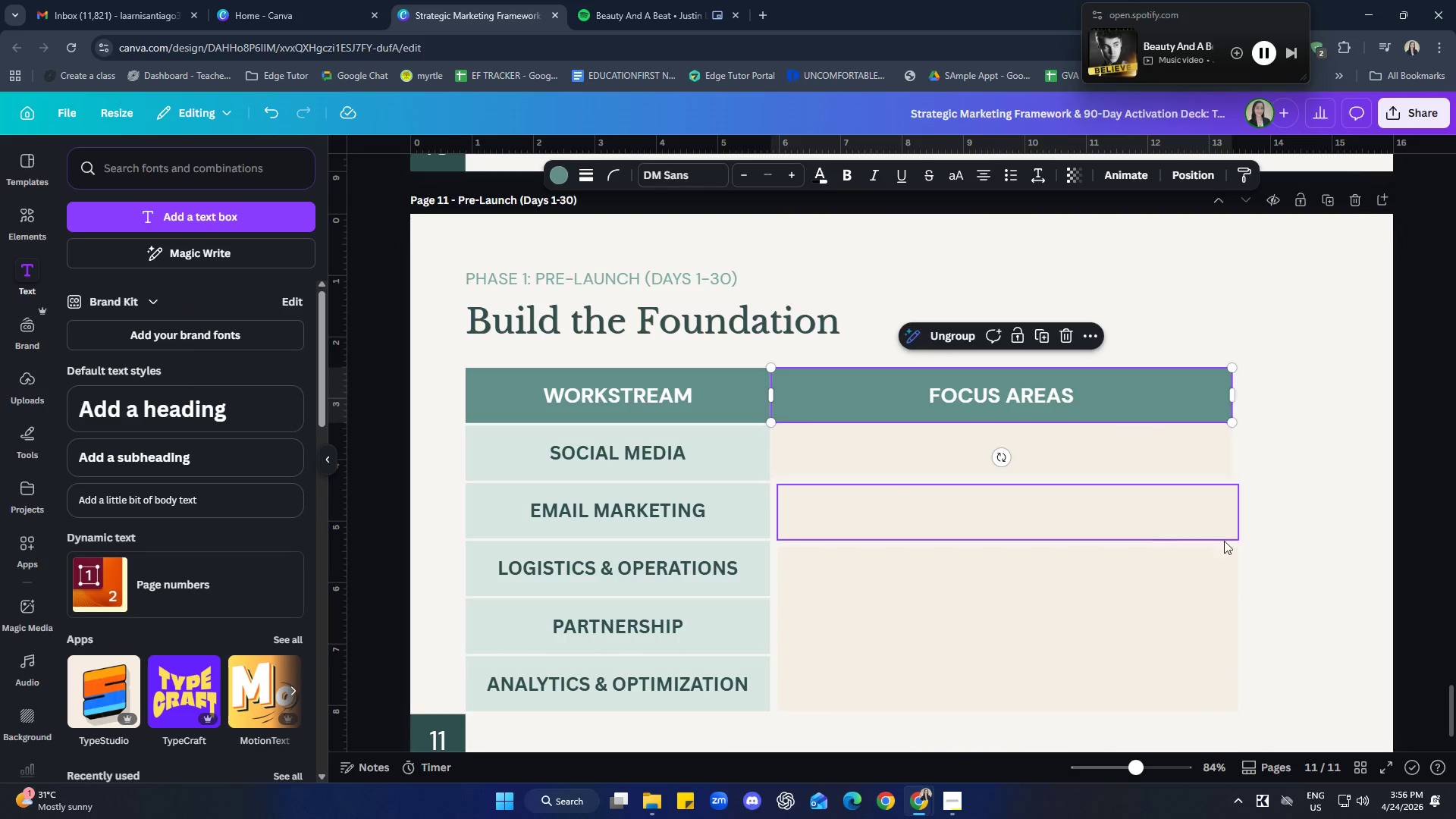 
left_click([1312, 541])
 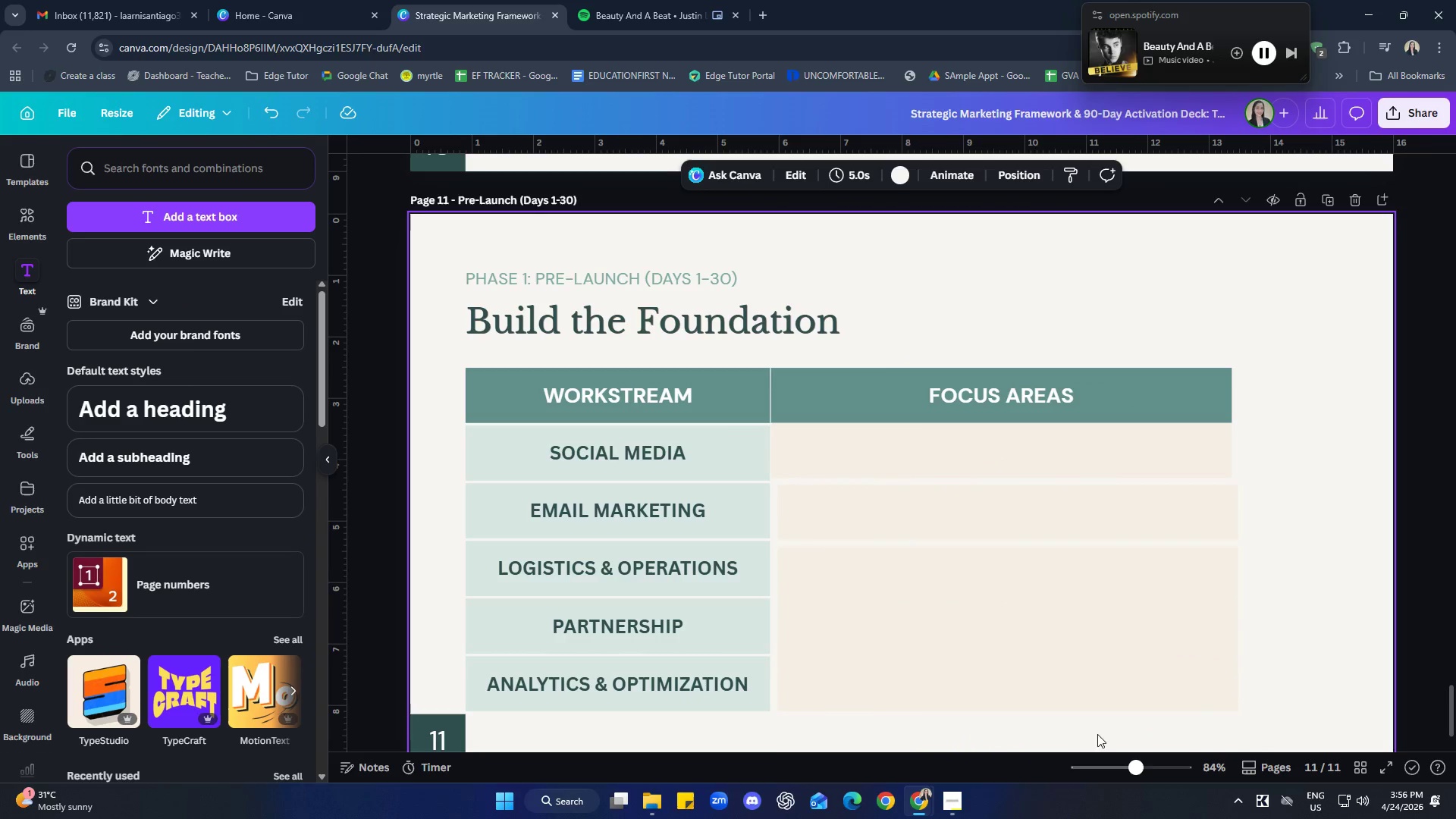 
left_click_drag(start_coordinate=[1092, 730], to_coordinate=[861, 397])
 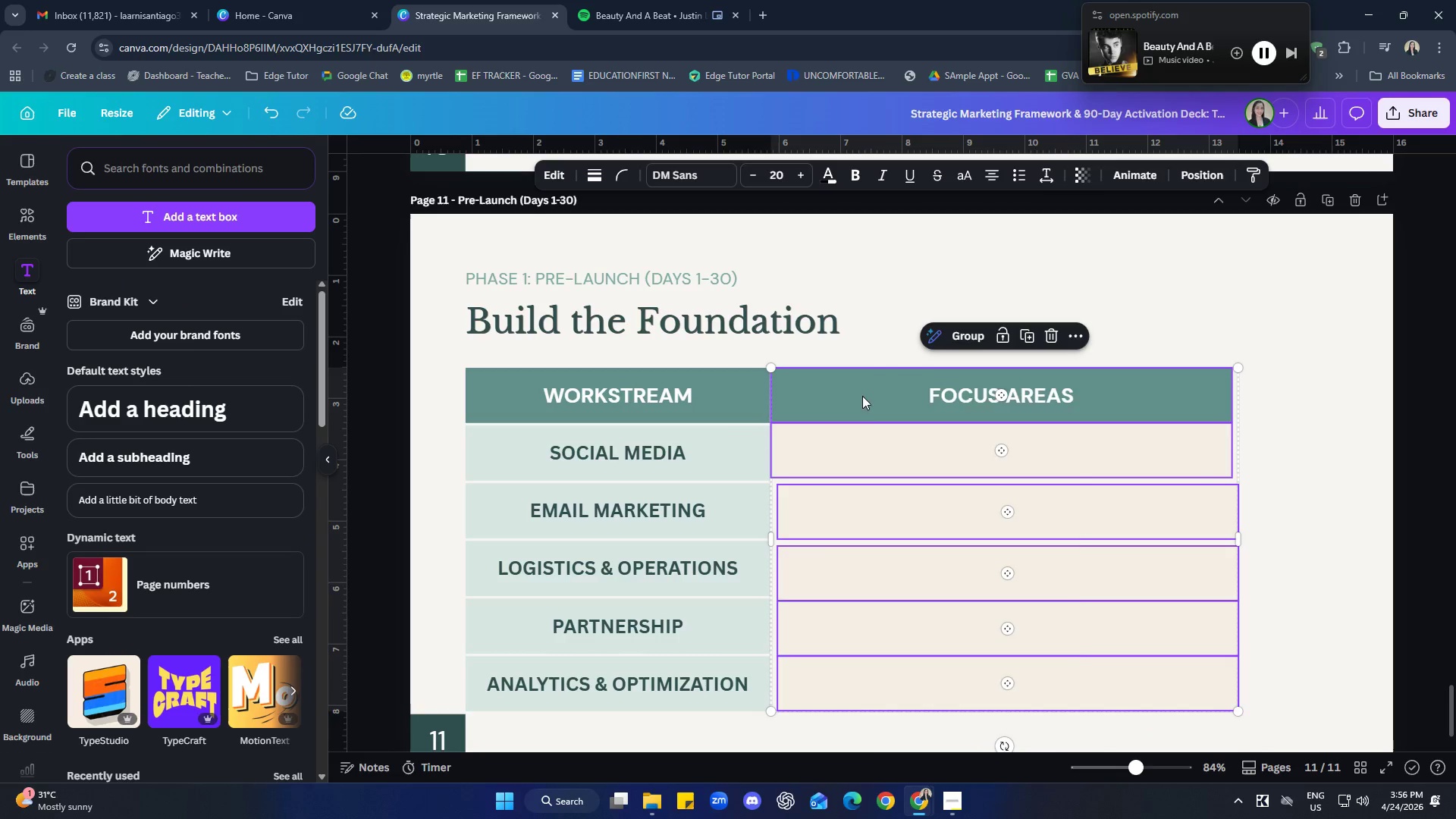 
right_click([862, 396])
 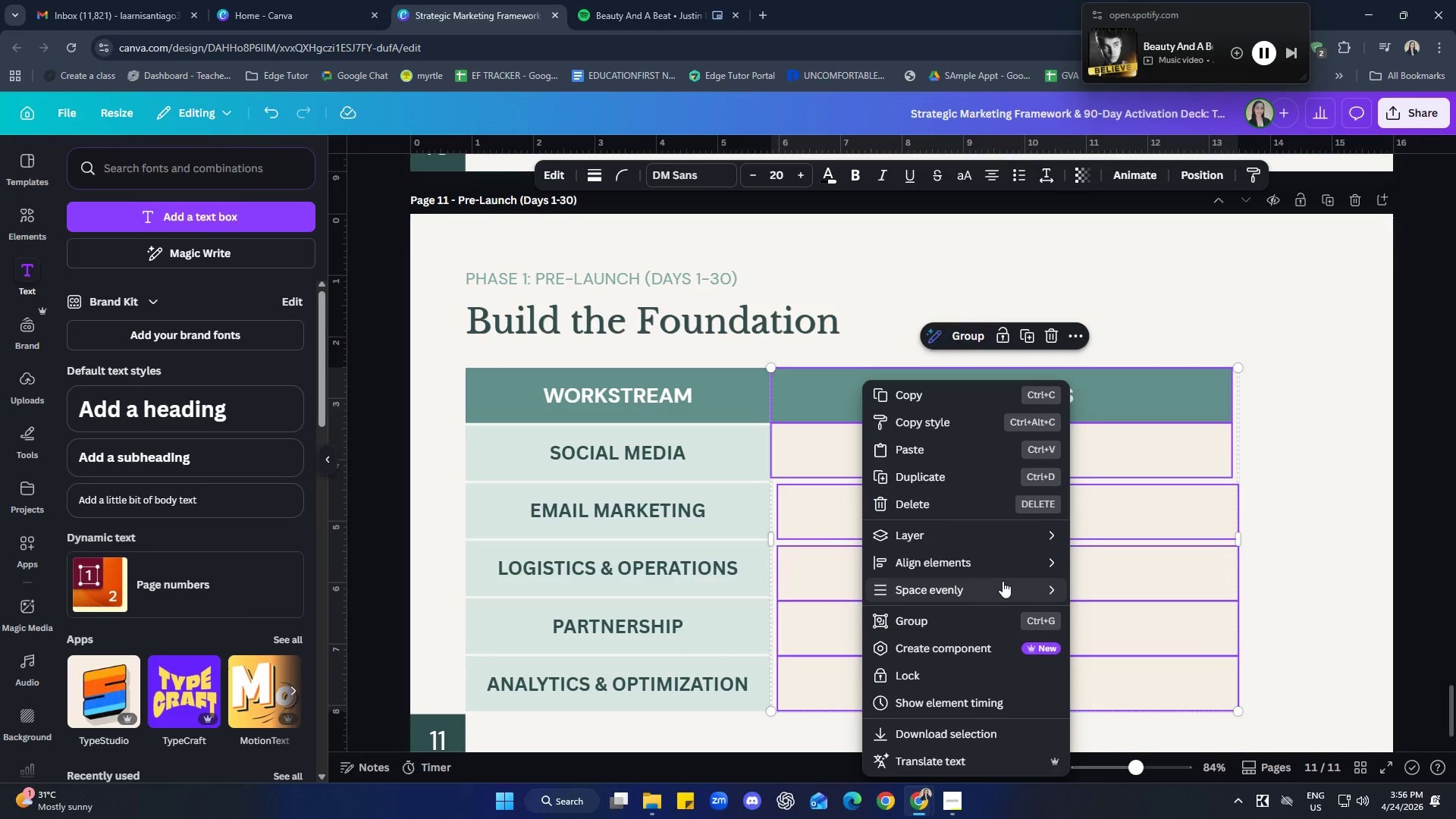 
left_click([1107, 590])
 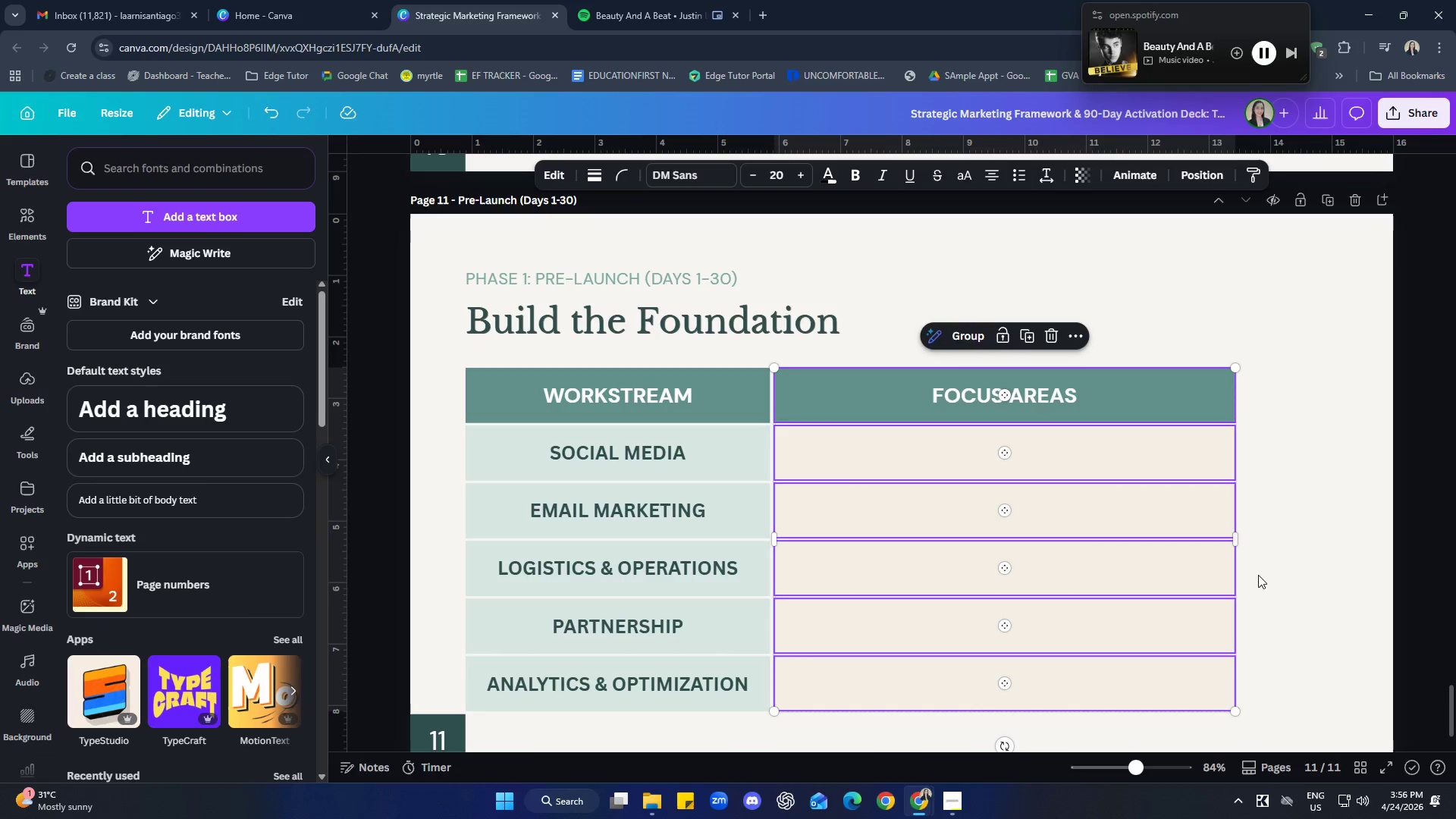 
left_click([1308, 559])
 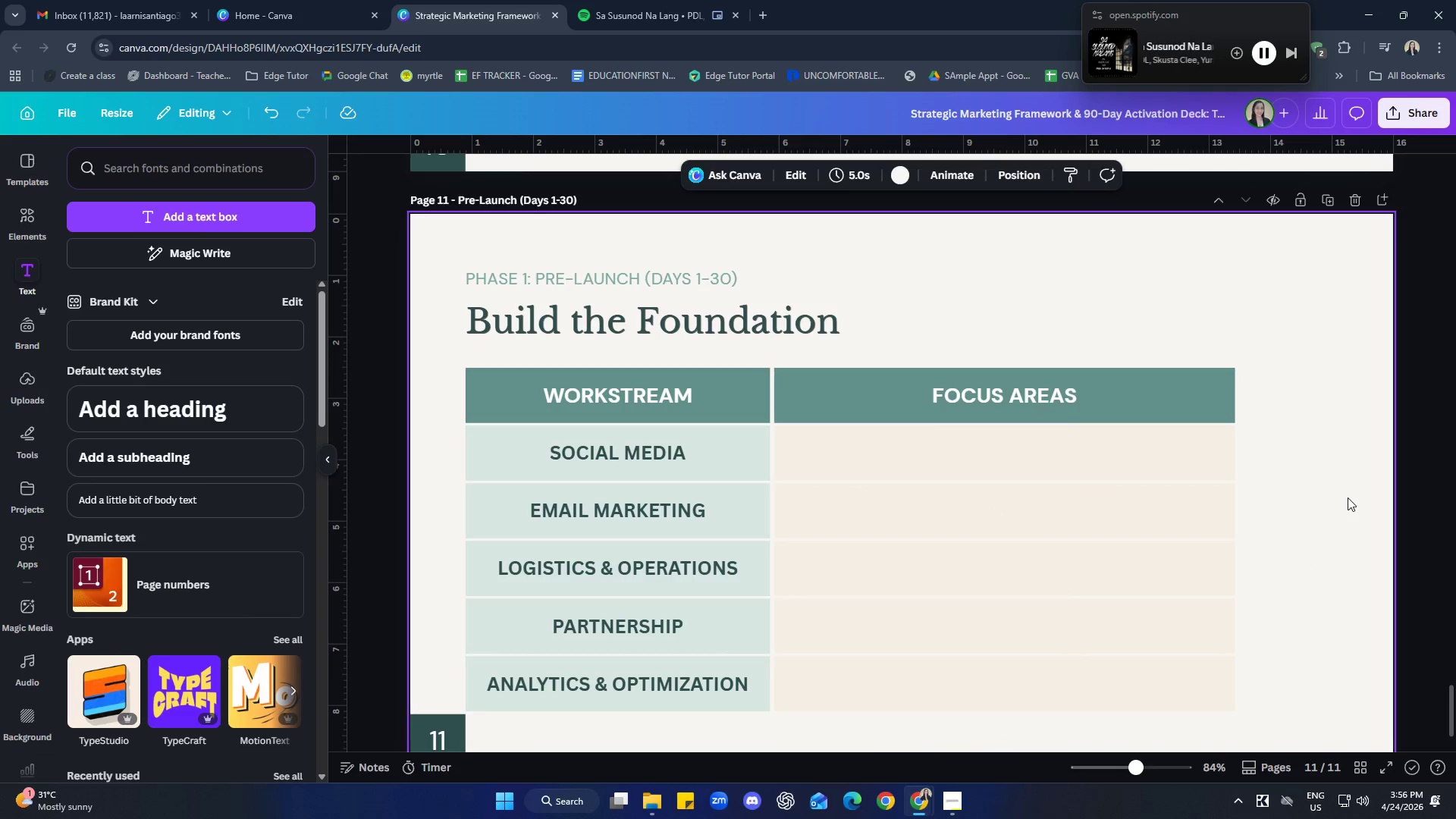 
wait(11.95)
 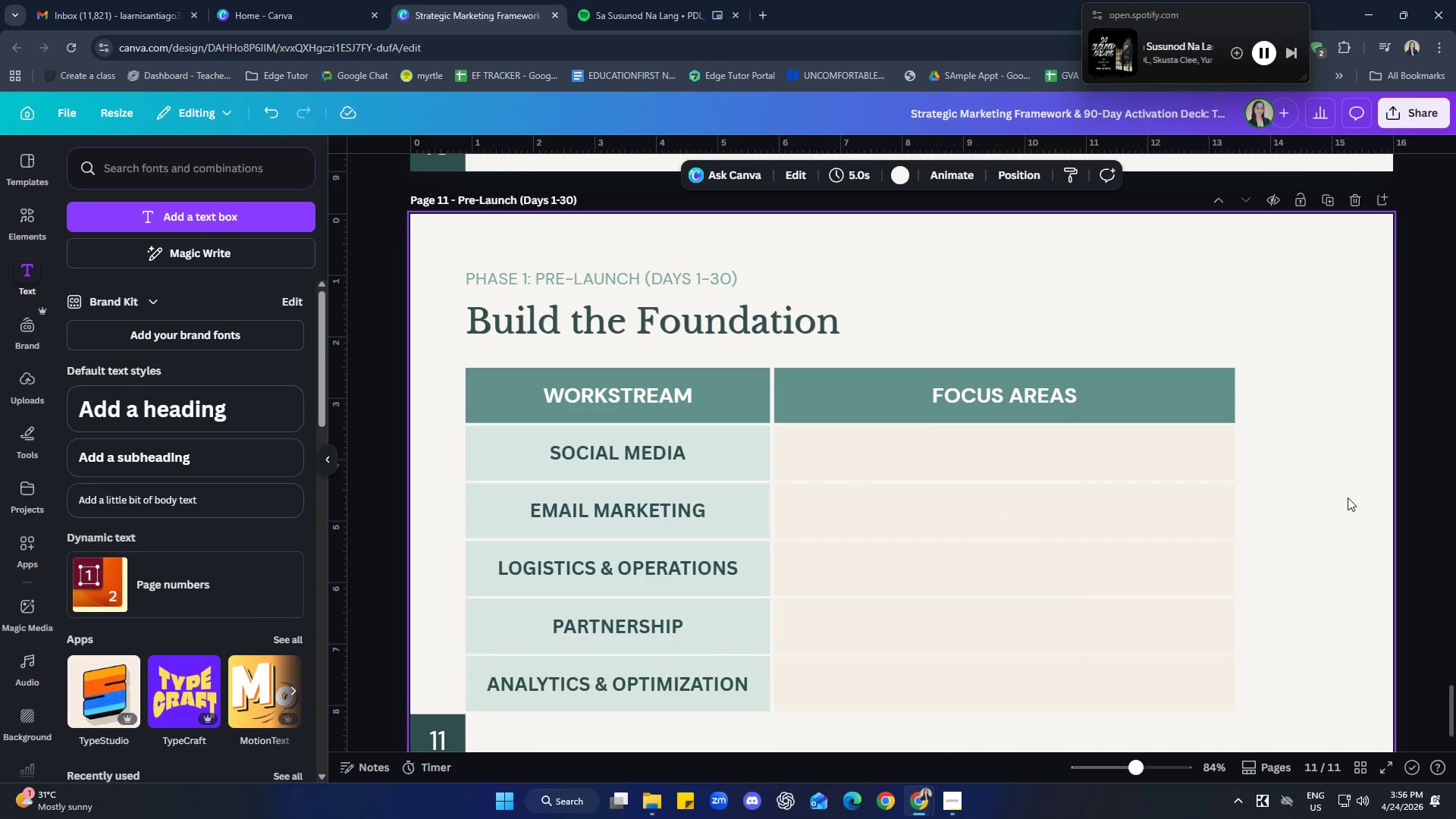 
left_click([171, 504])
 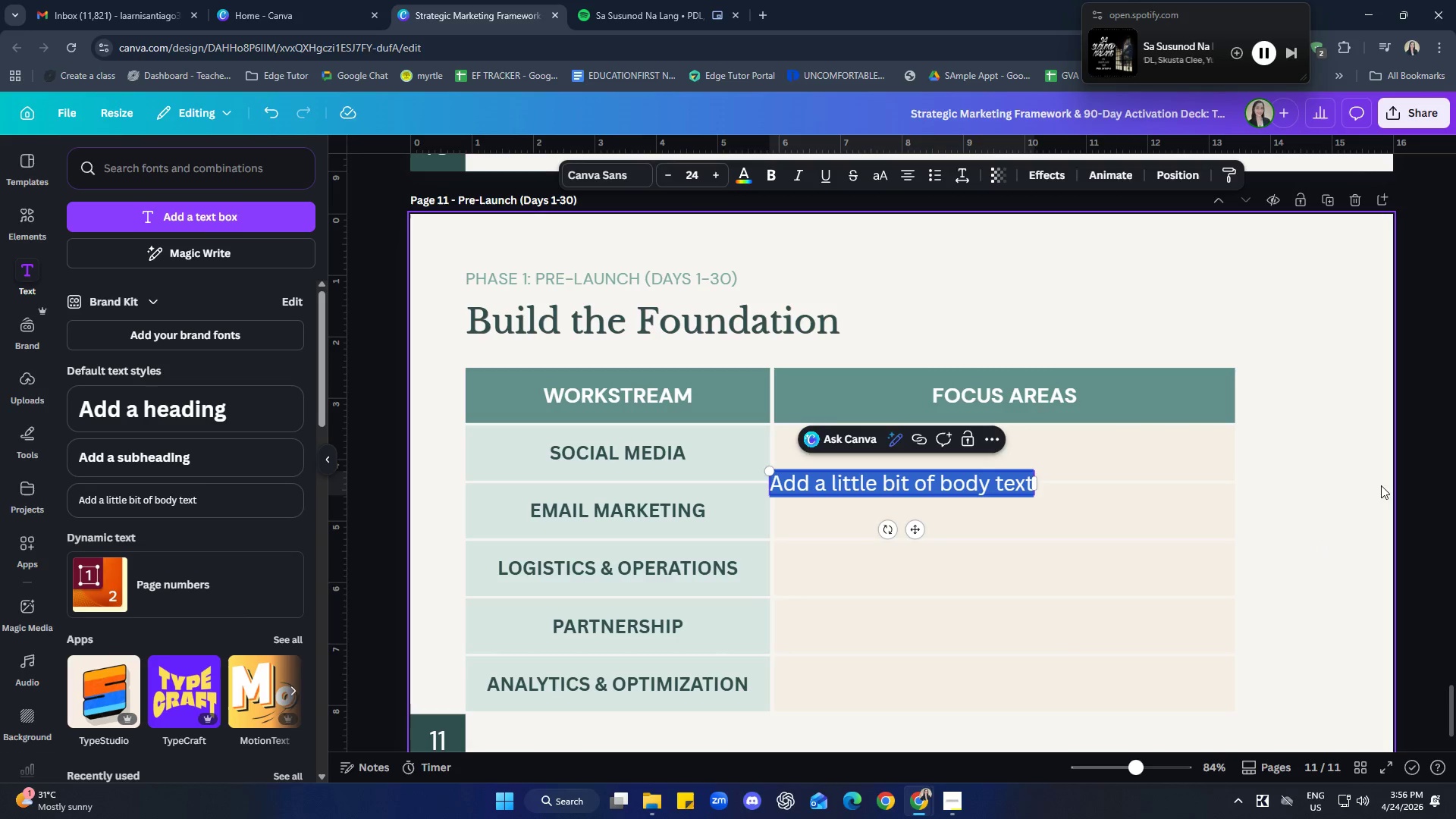 
key(Delete)
 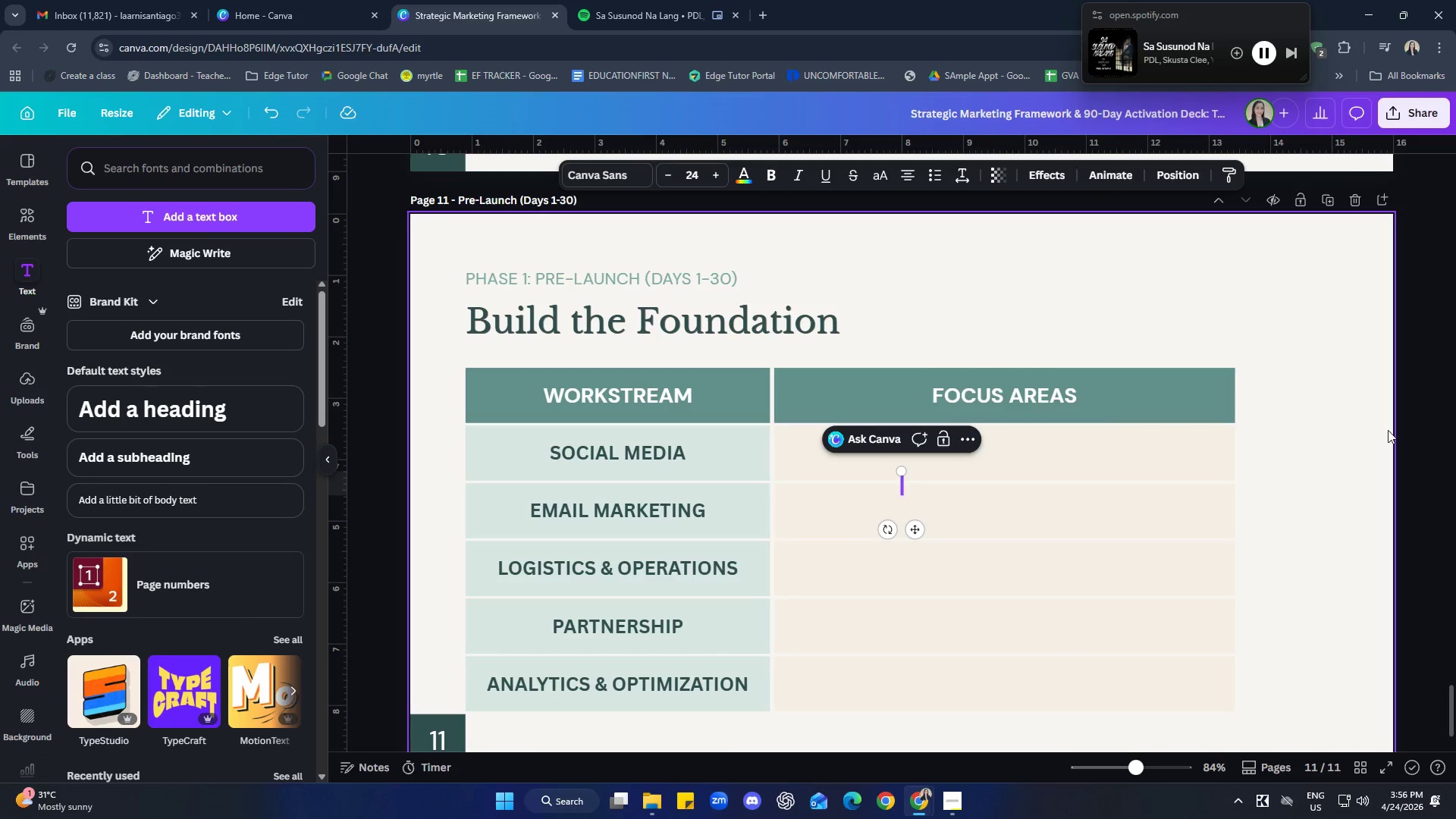 
left_click([1321, 417])
 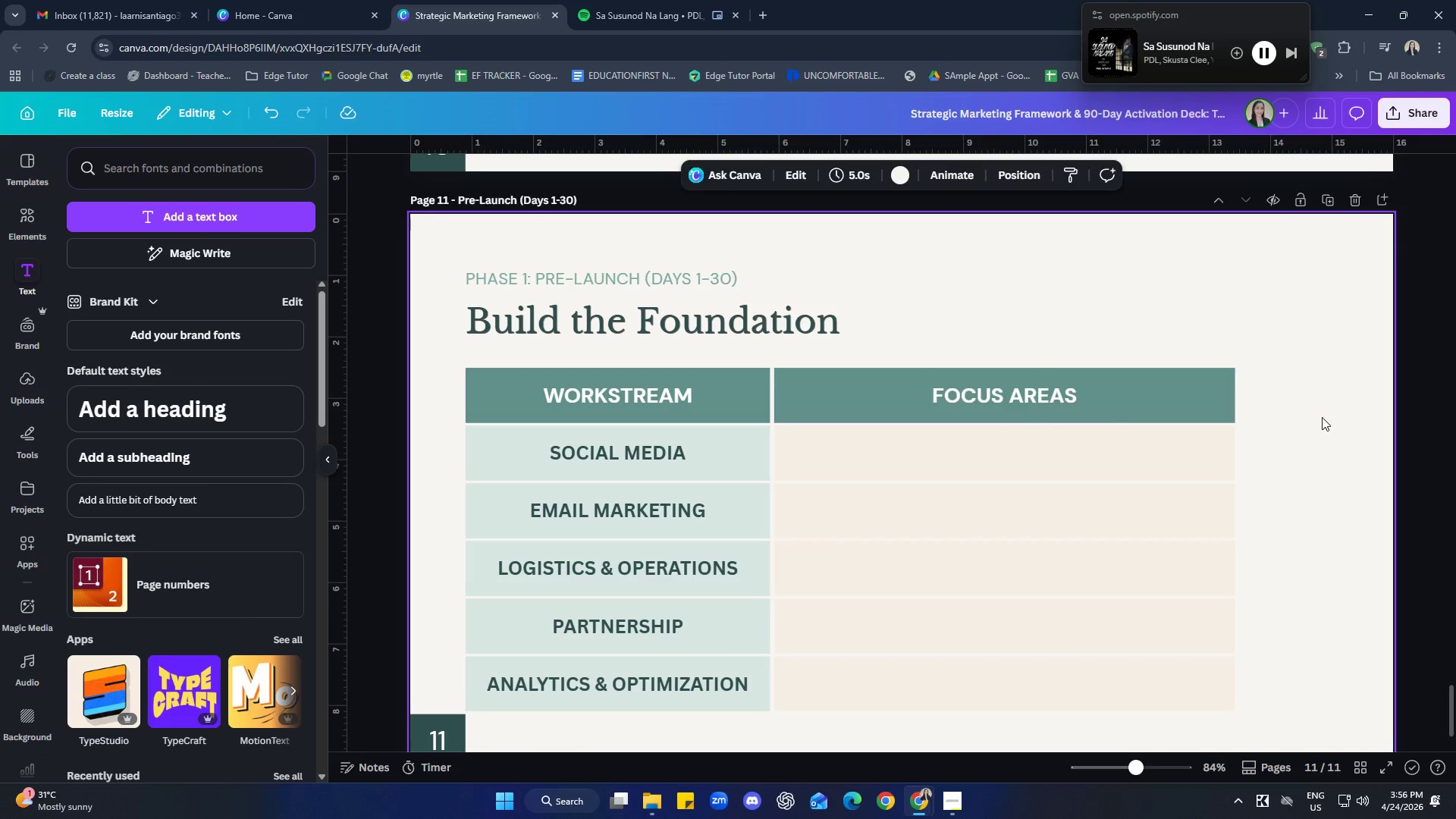 
scroll: coordinate [1222, 414], scroll_direction: up, amount: 11.0
 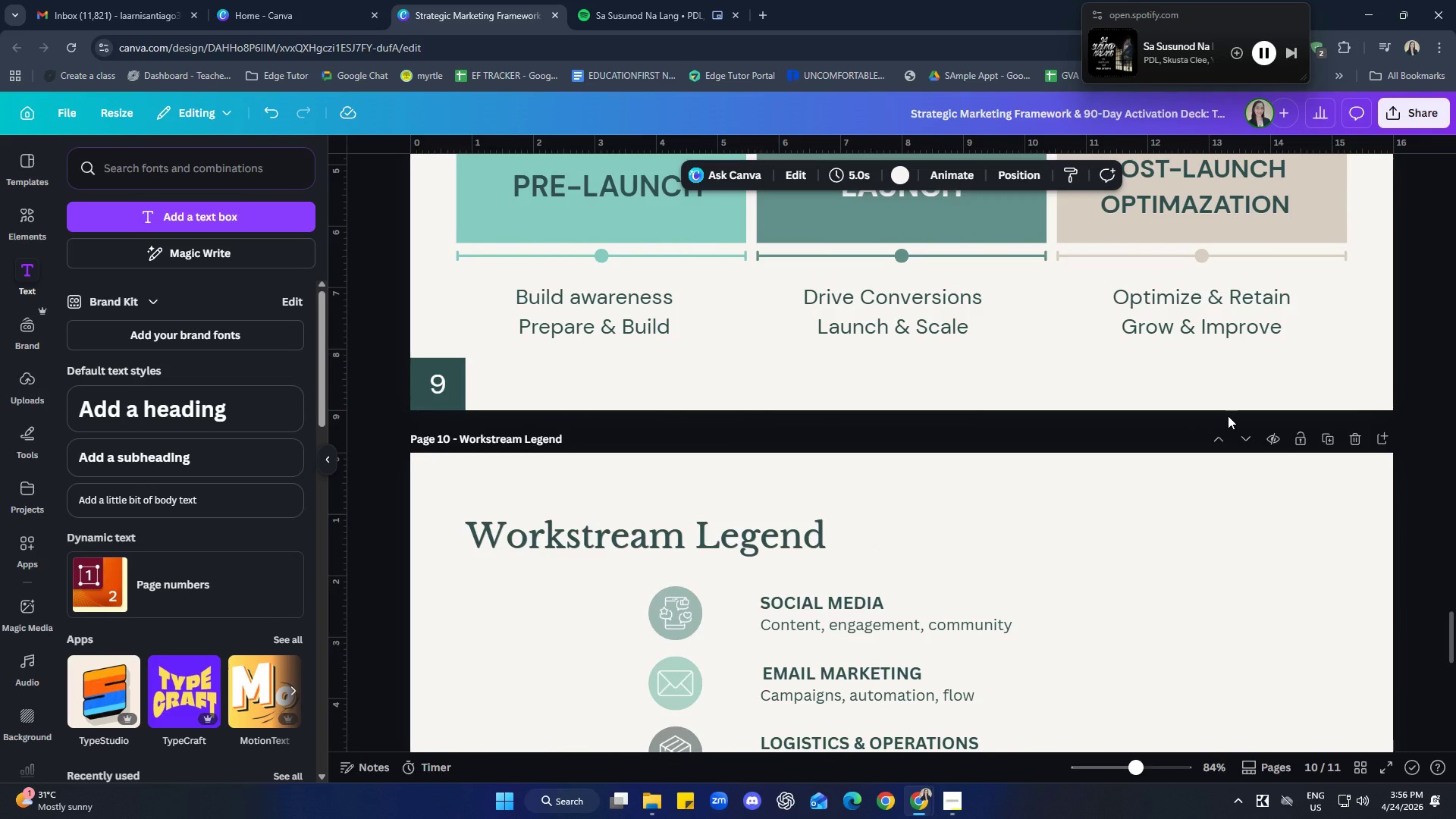 
scroll: coordinate [1203, 422], scroll_direction: down, amount: 10.0
 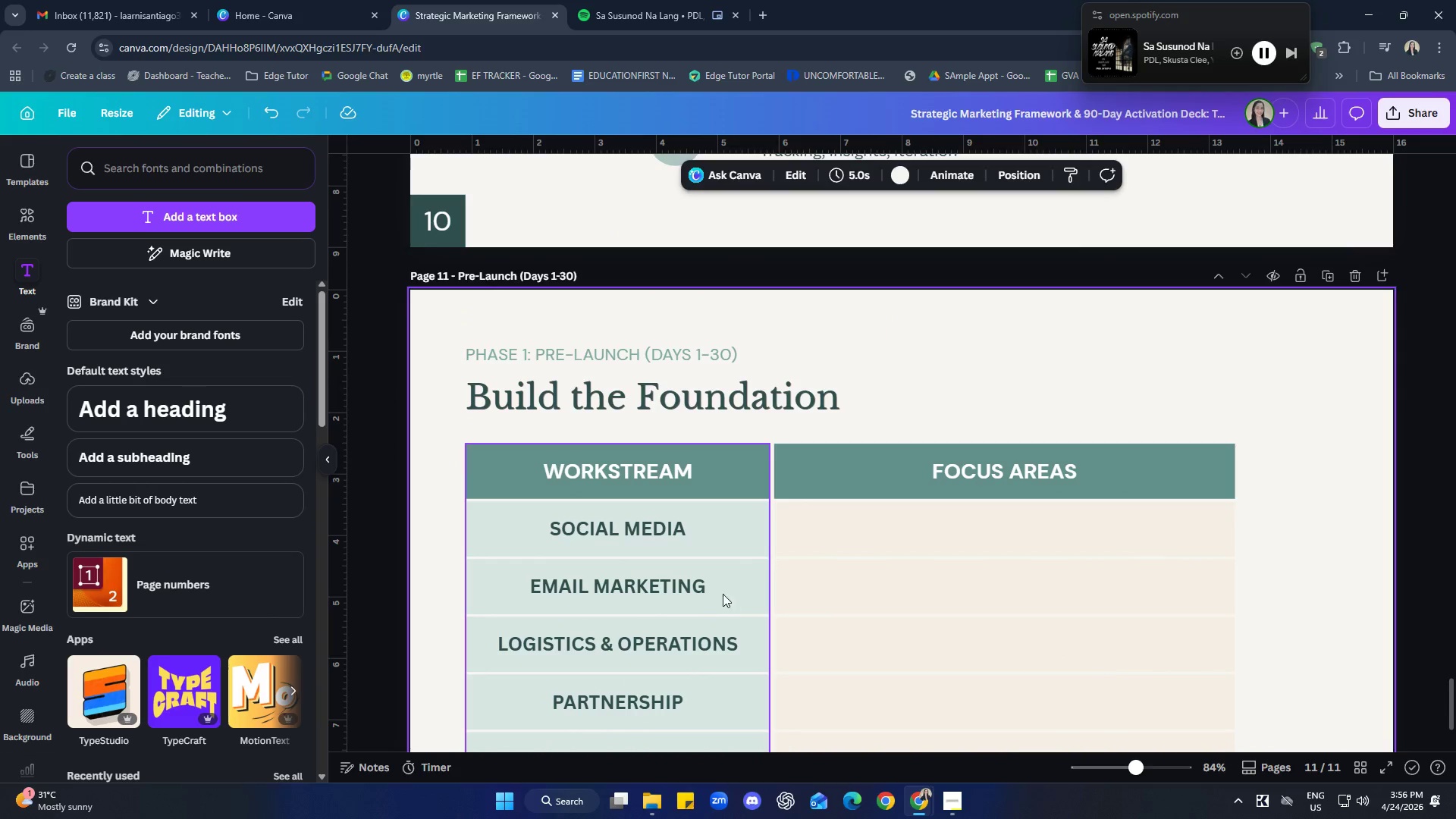 
left_click([671, 531])
 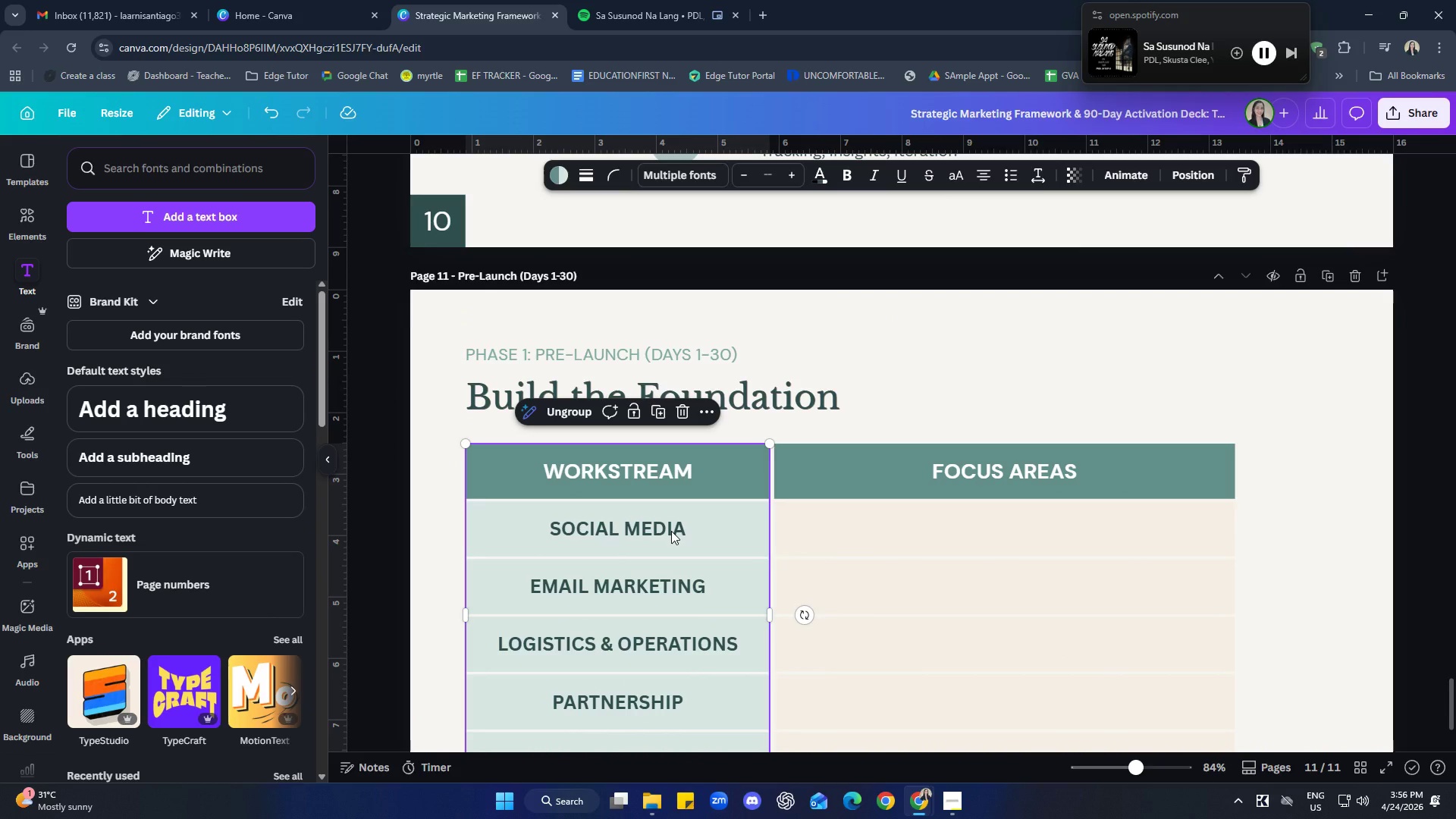 
left_click([671, 531])
 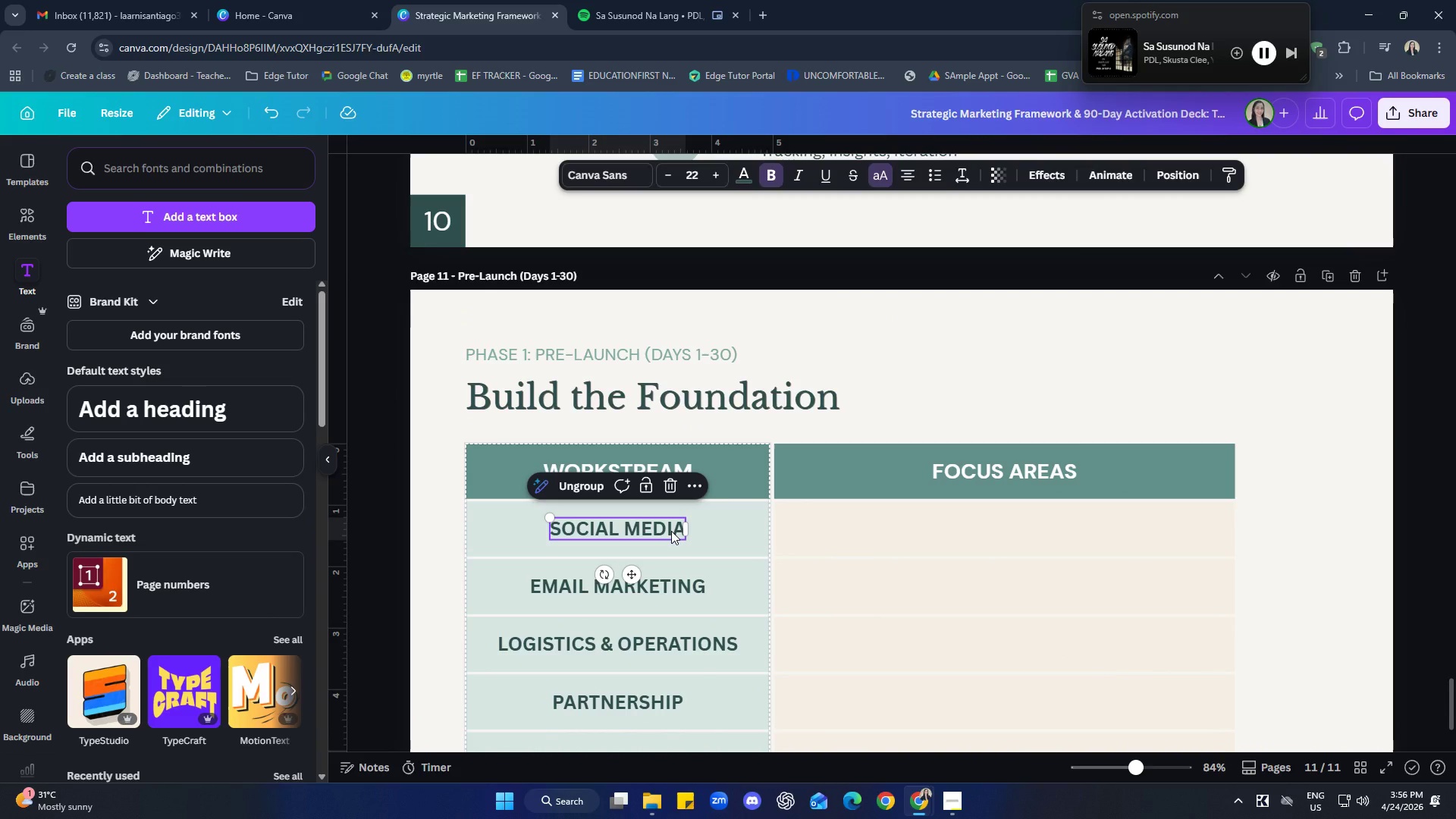 
left_click([671, 531])
 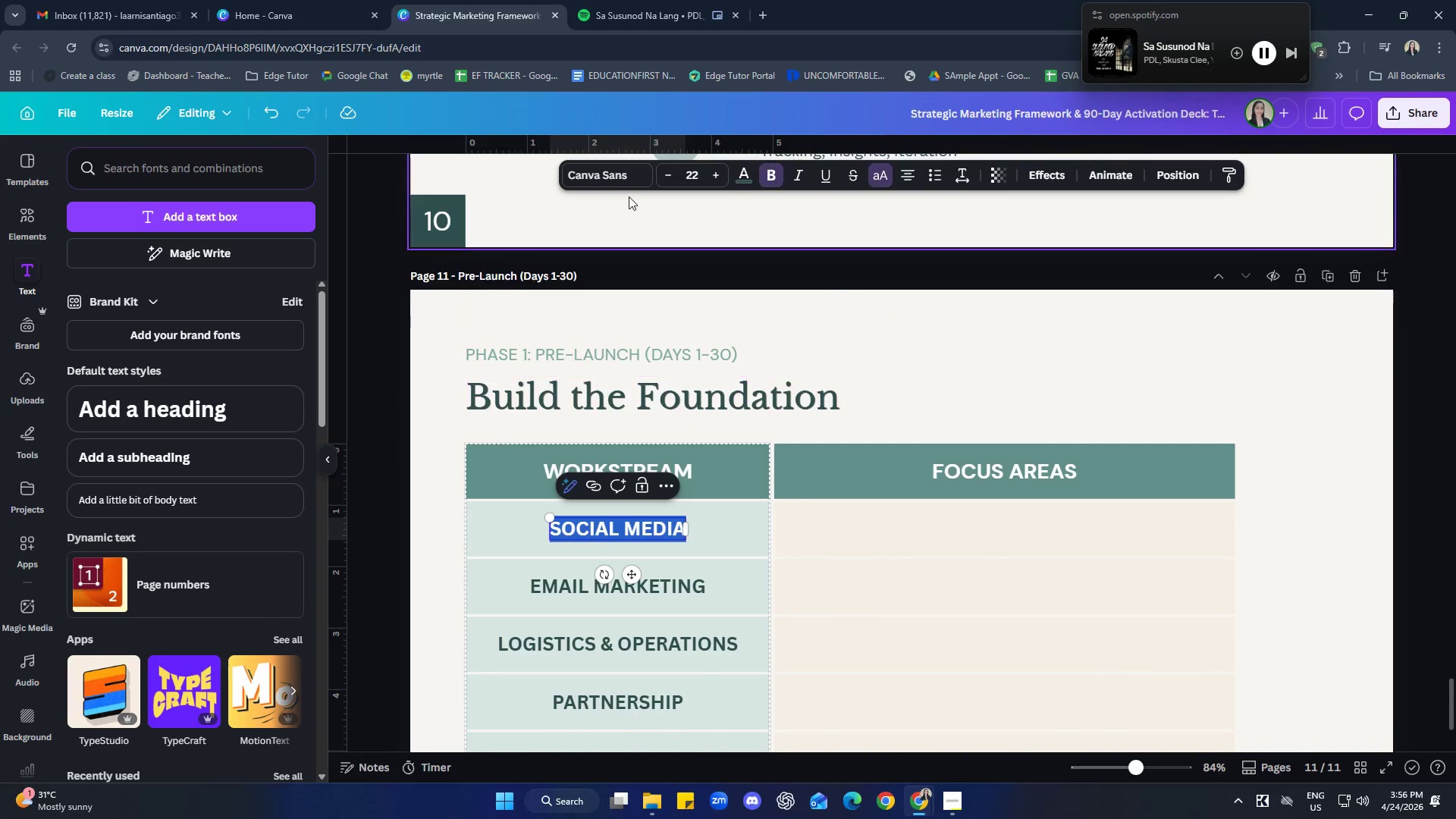 
left_click([618, 173])
 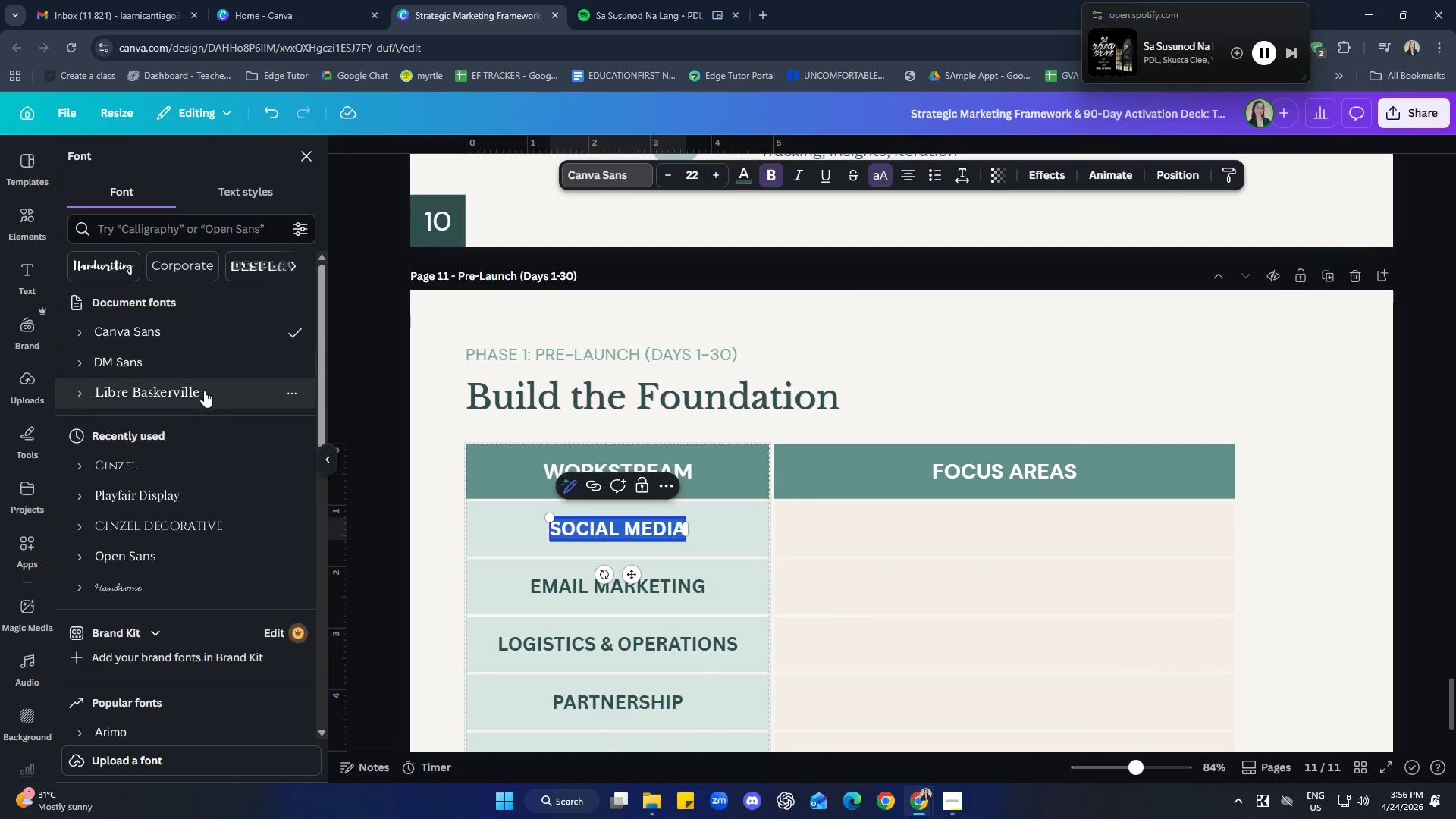 
left_click([185, 363])
 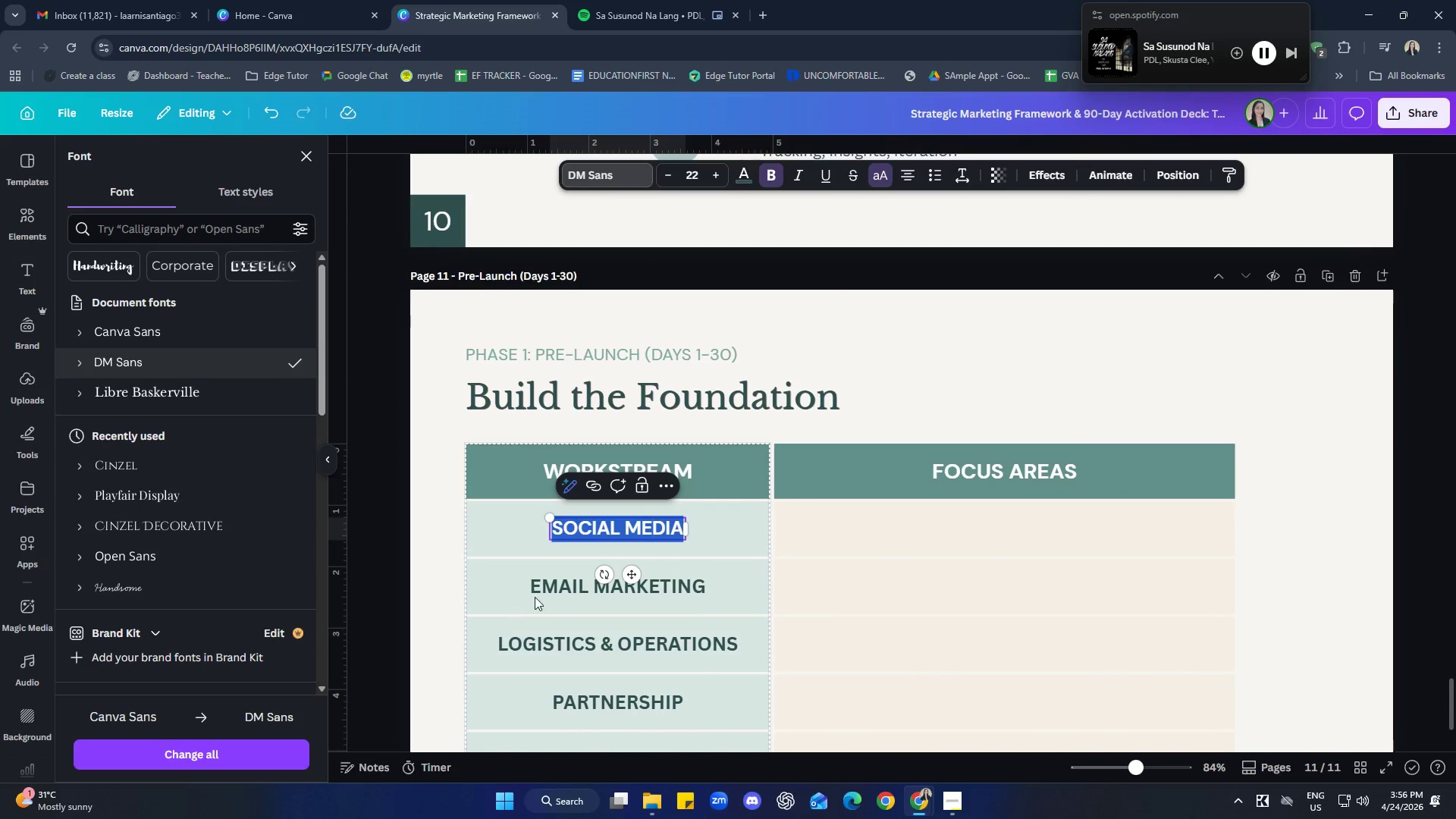 
double_click([548, 592])
 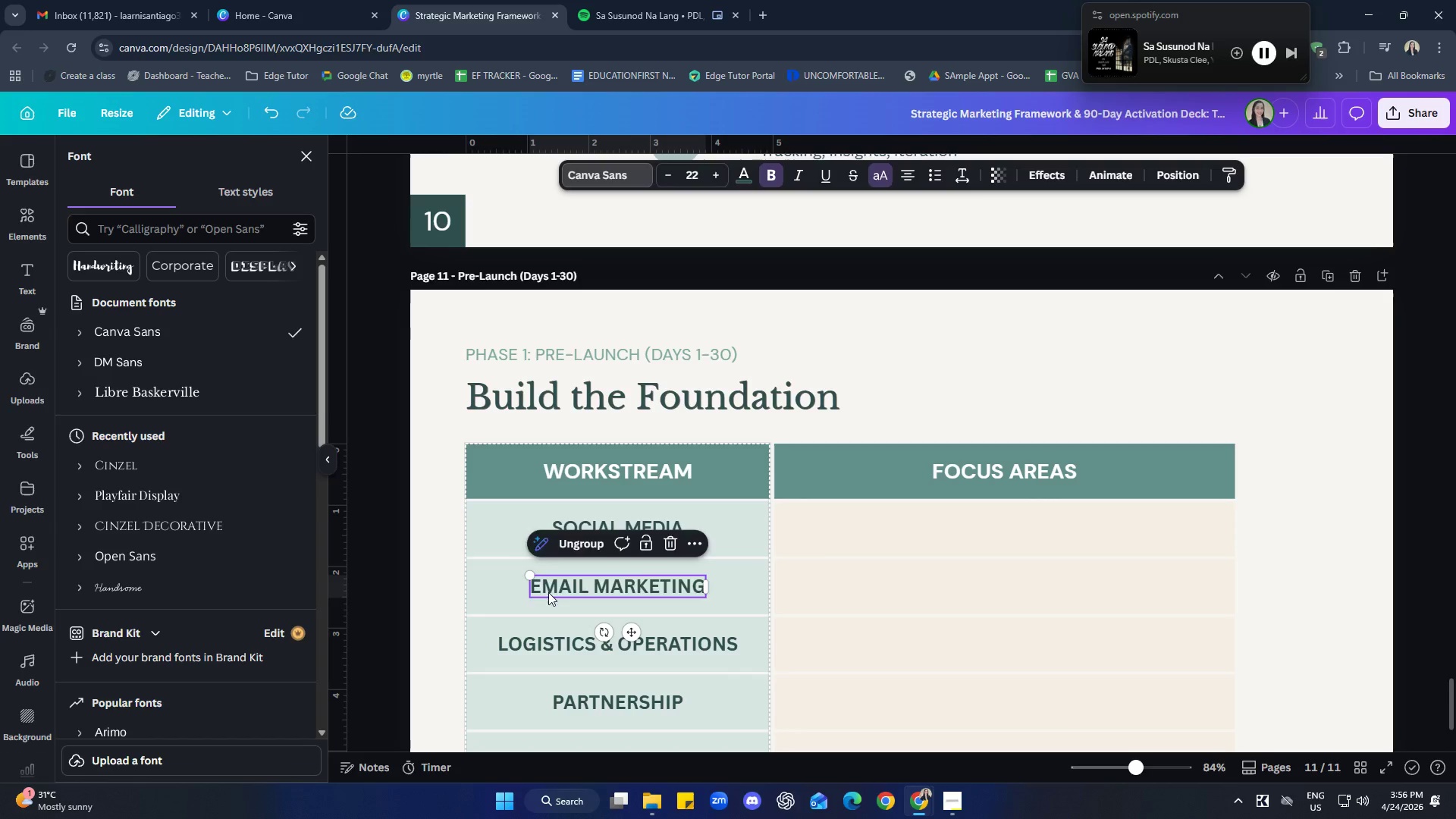 
triple_click([548, 592])
 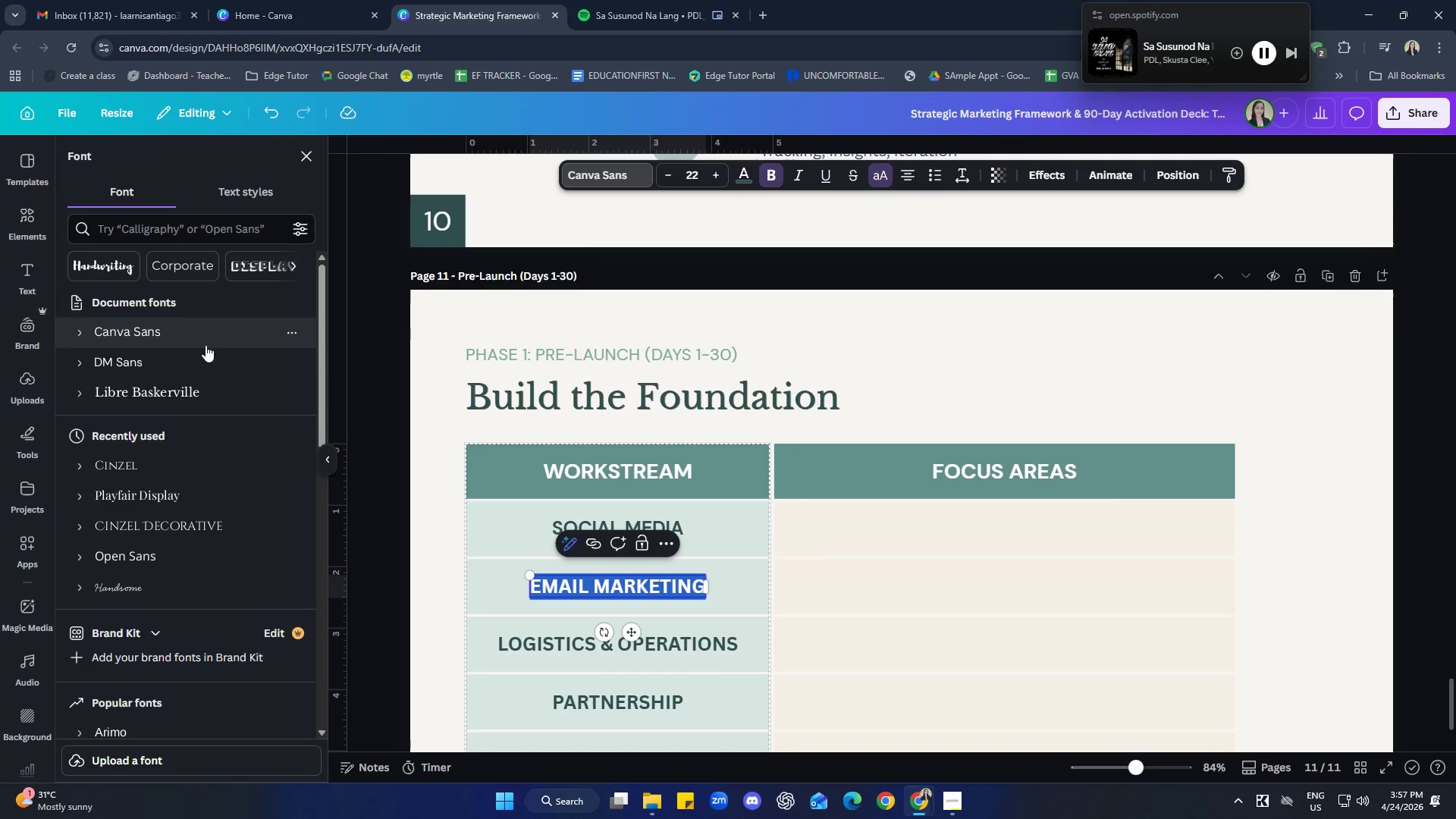 
left_click([176, 353])
 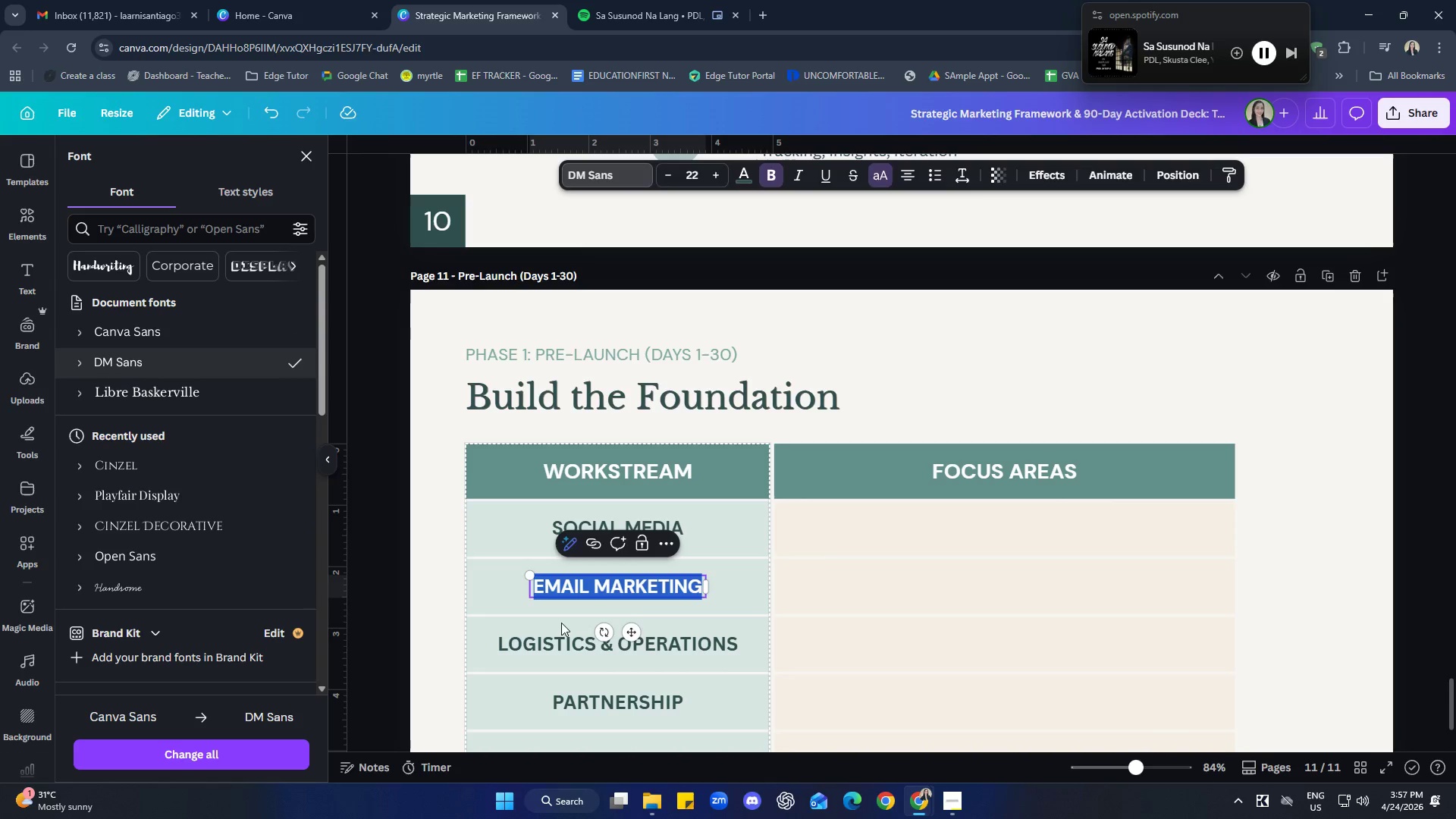 
scroll: coordinate [629, 623], scroll_direction: down, amount: 1.0
 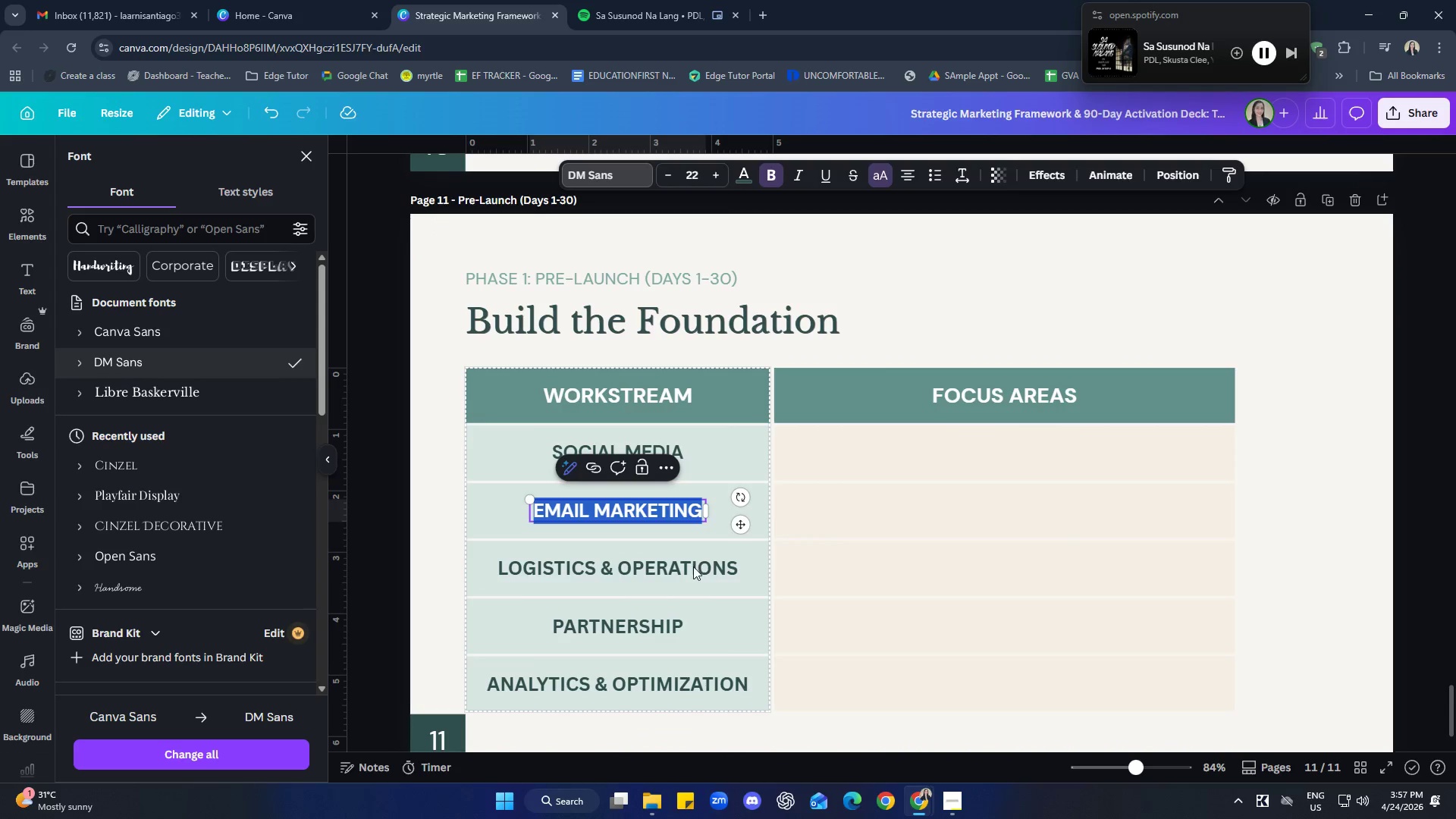 
double_click([693, 566])
 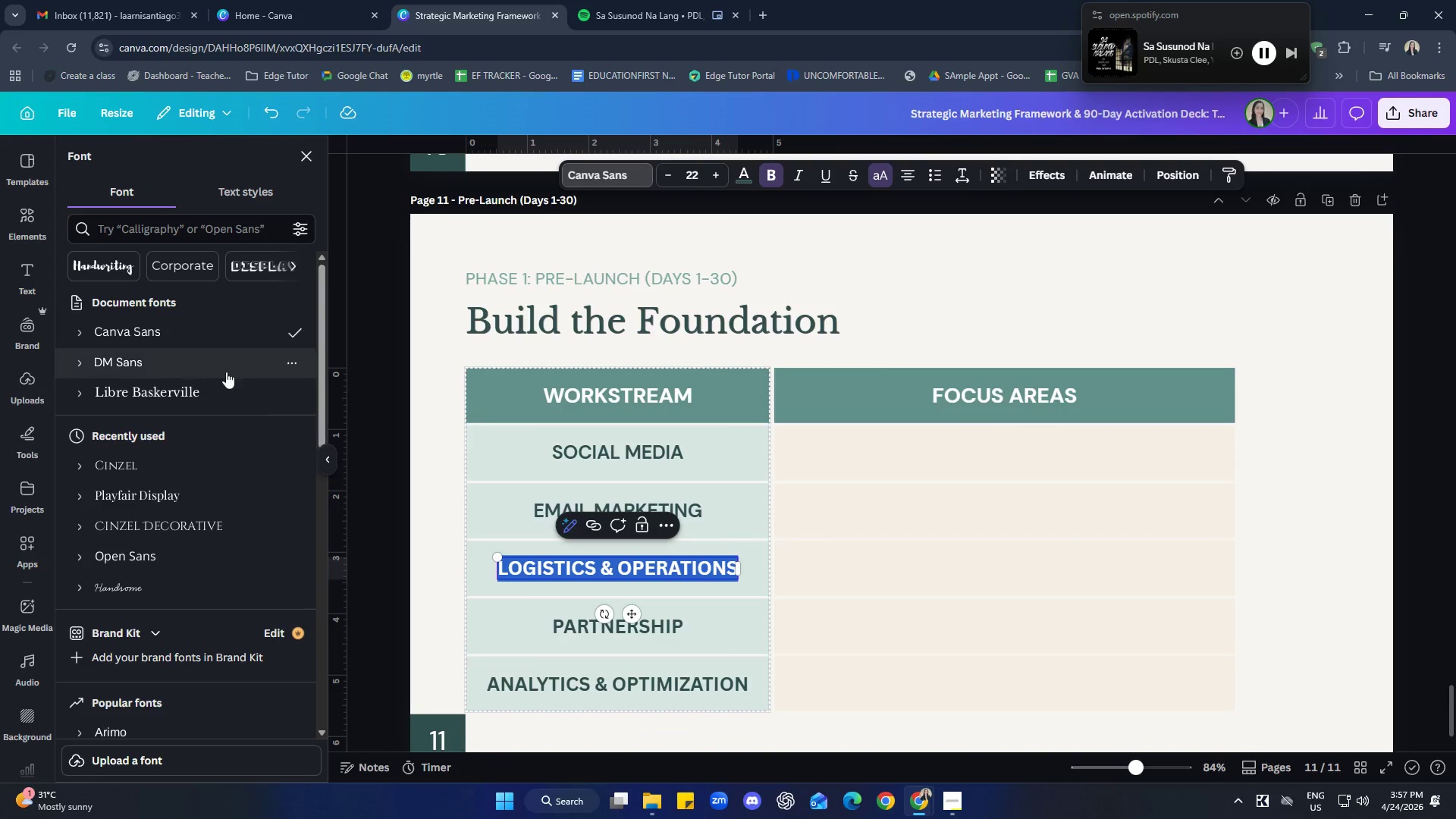 
left_click([171, 362])
 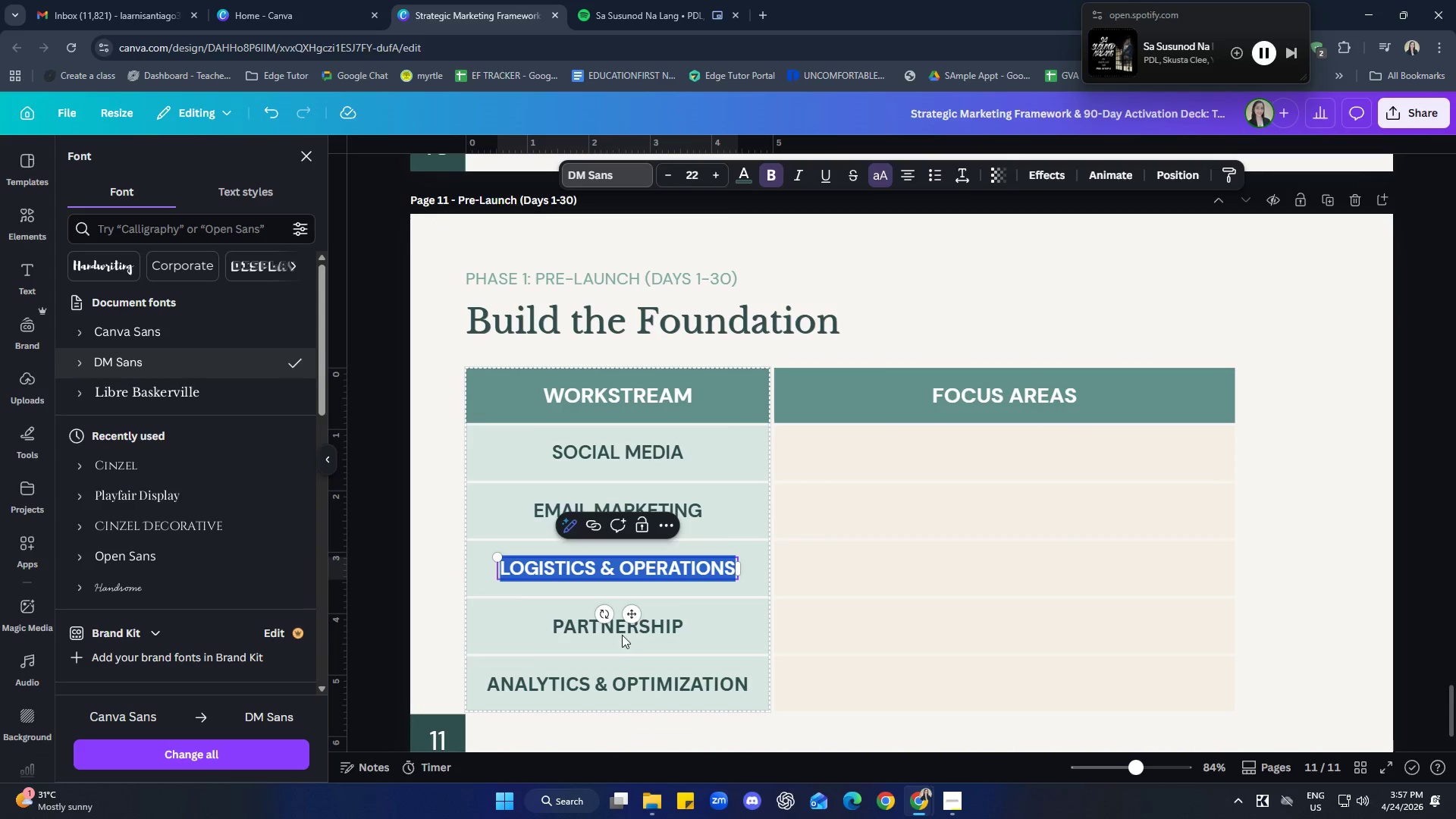 
double_click([623, 630])
 